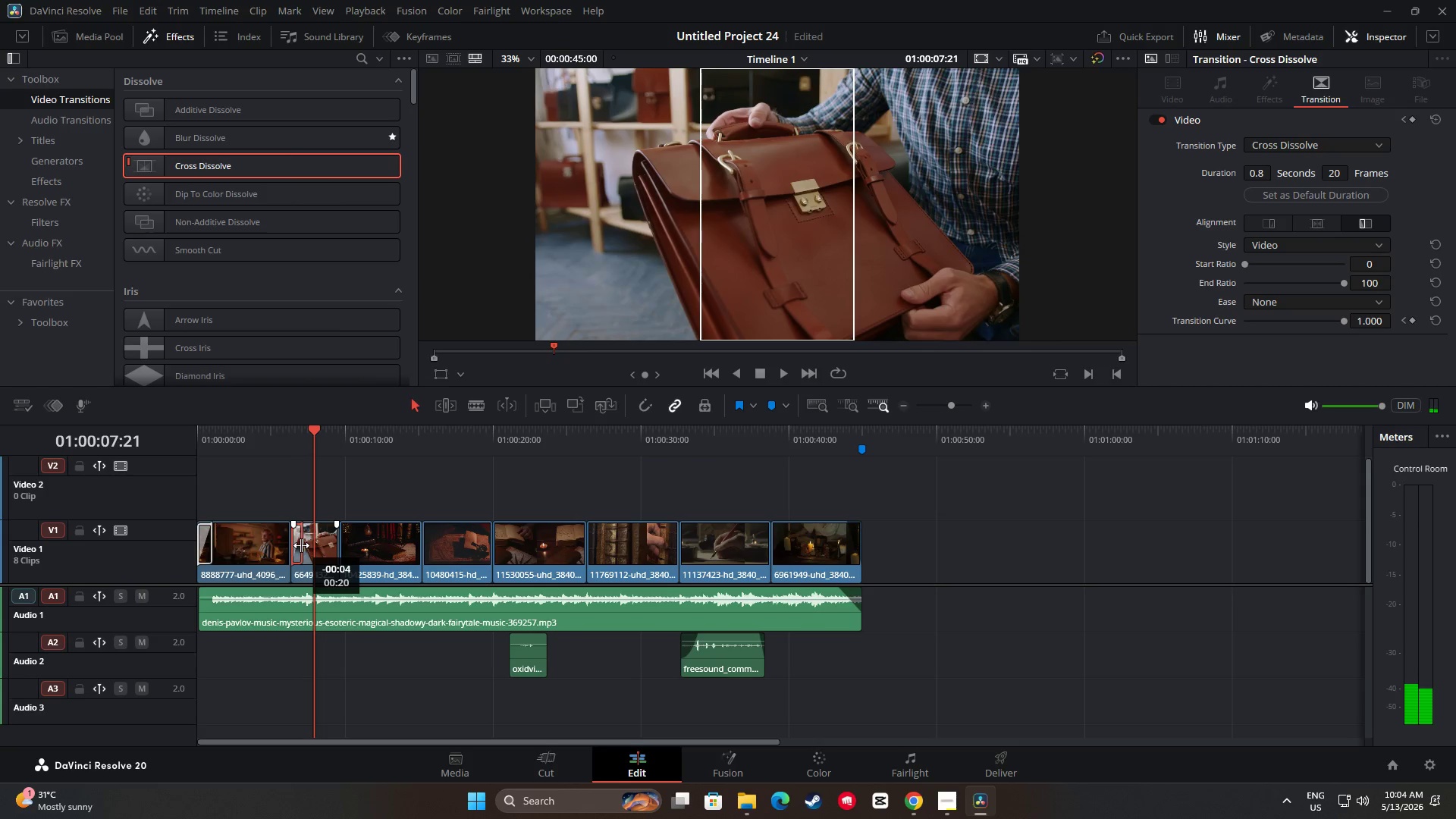 
left_click_drag(start_coordinate=[312, 434], to_coordinate=[264, 434])
 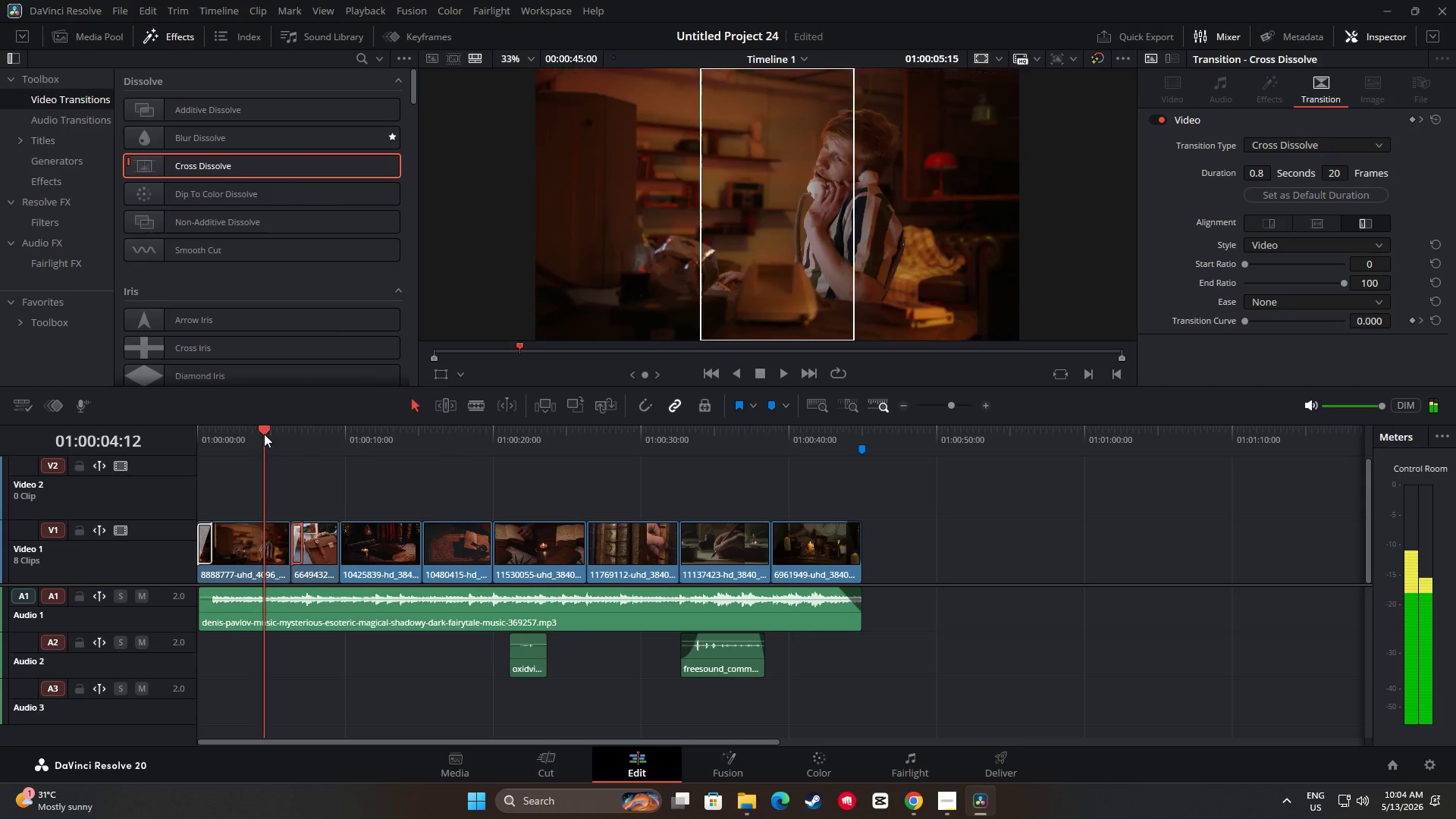 
key(Space)
 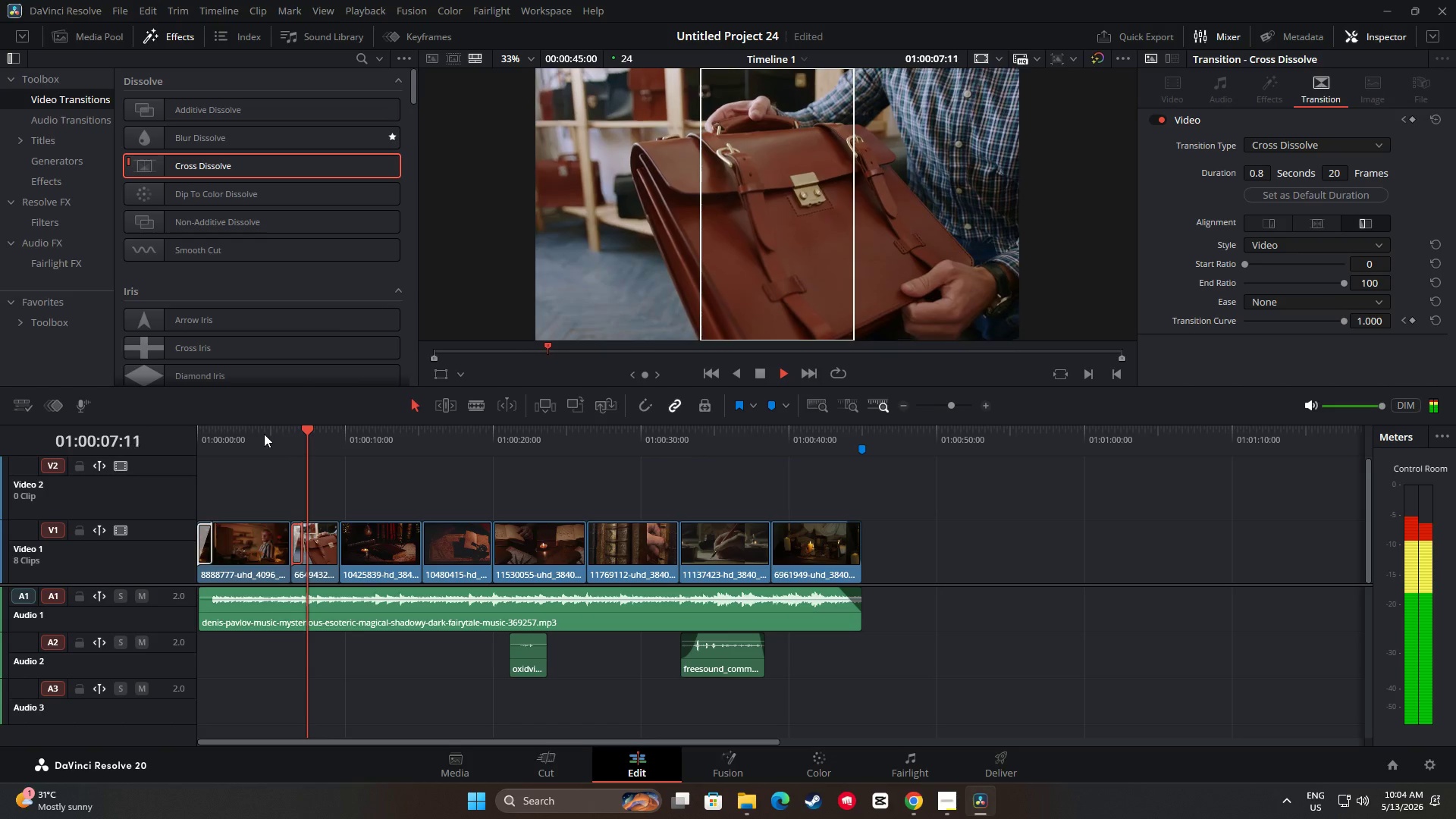 
key(Space)
 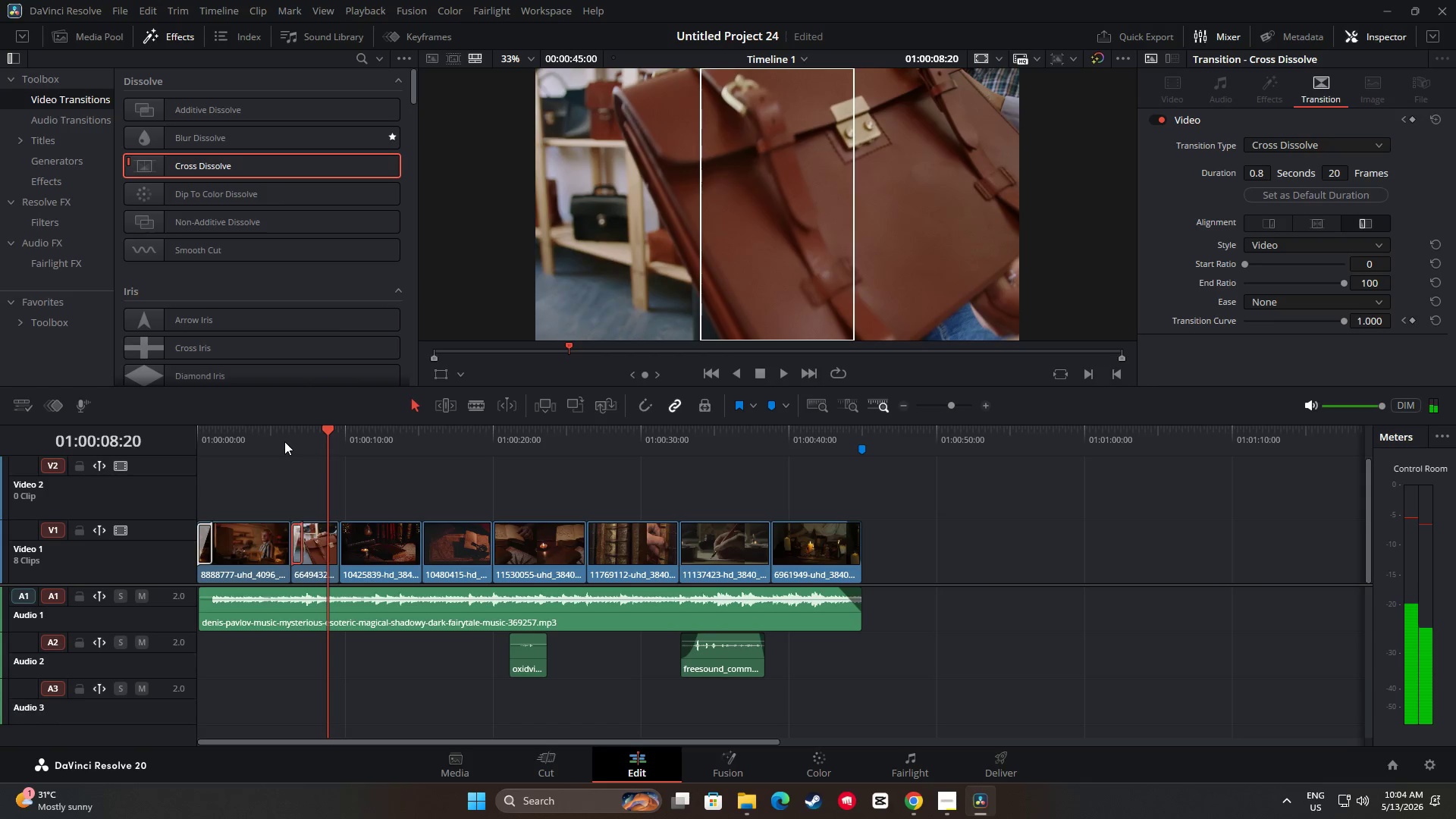 
key(Space)
 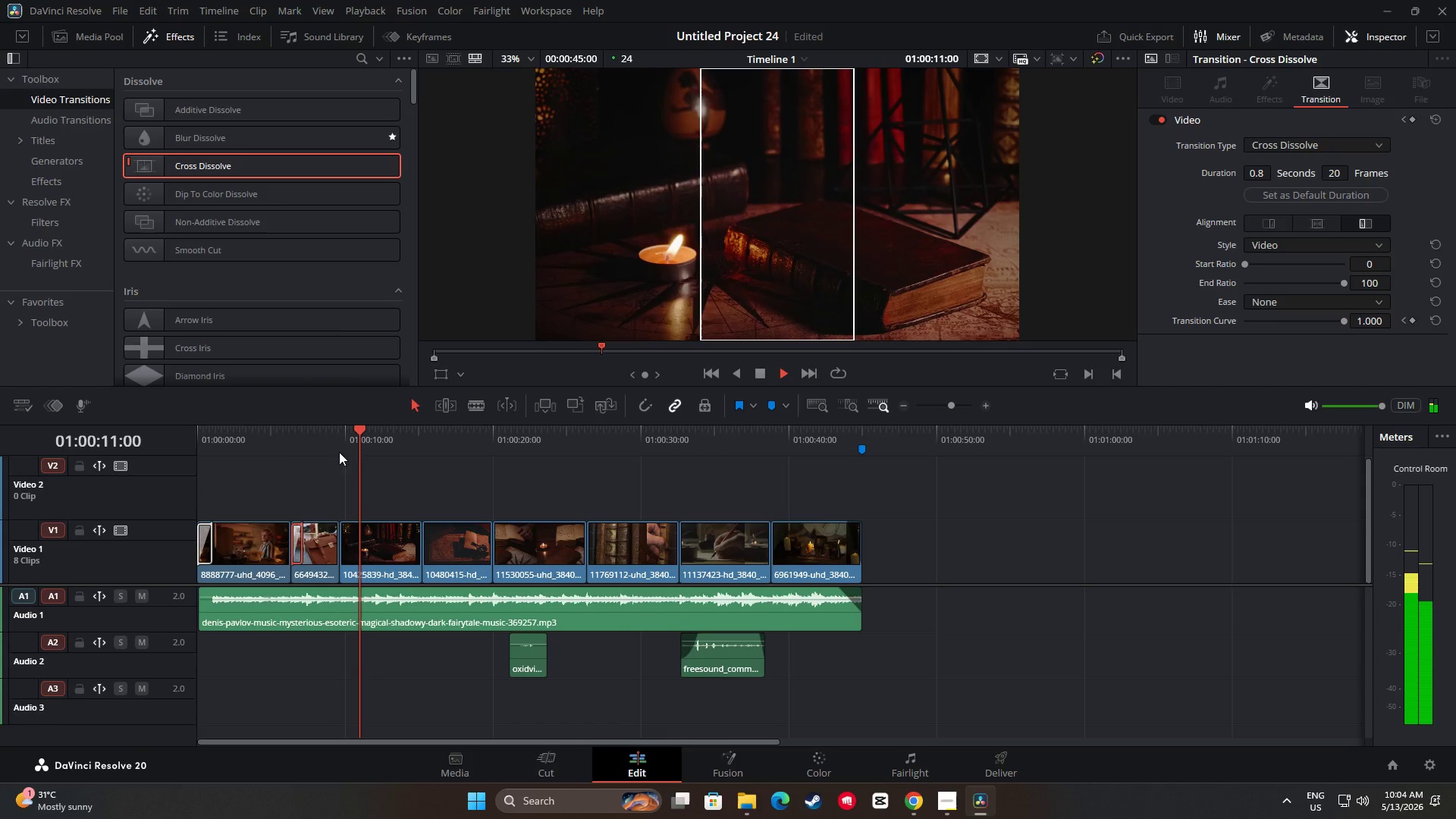 
key(Space)
 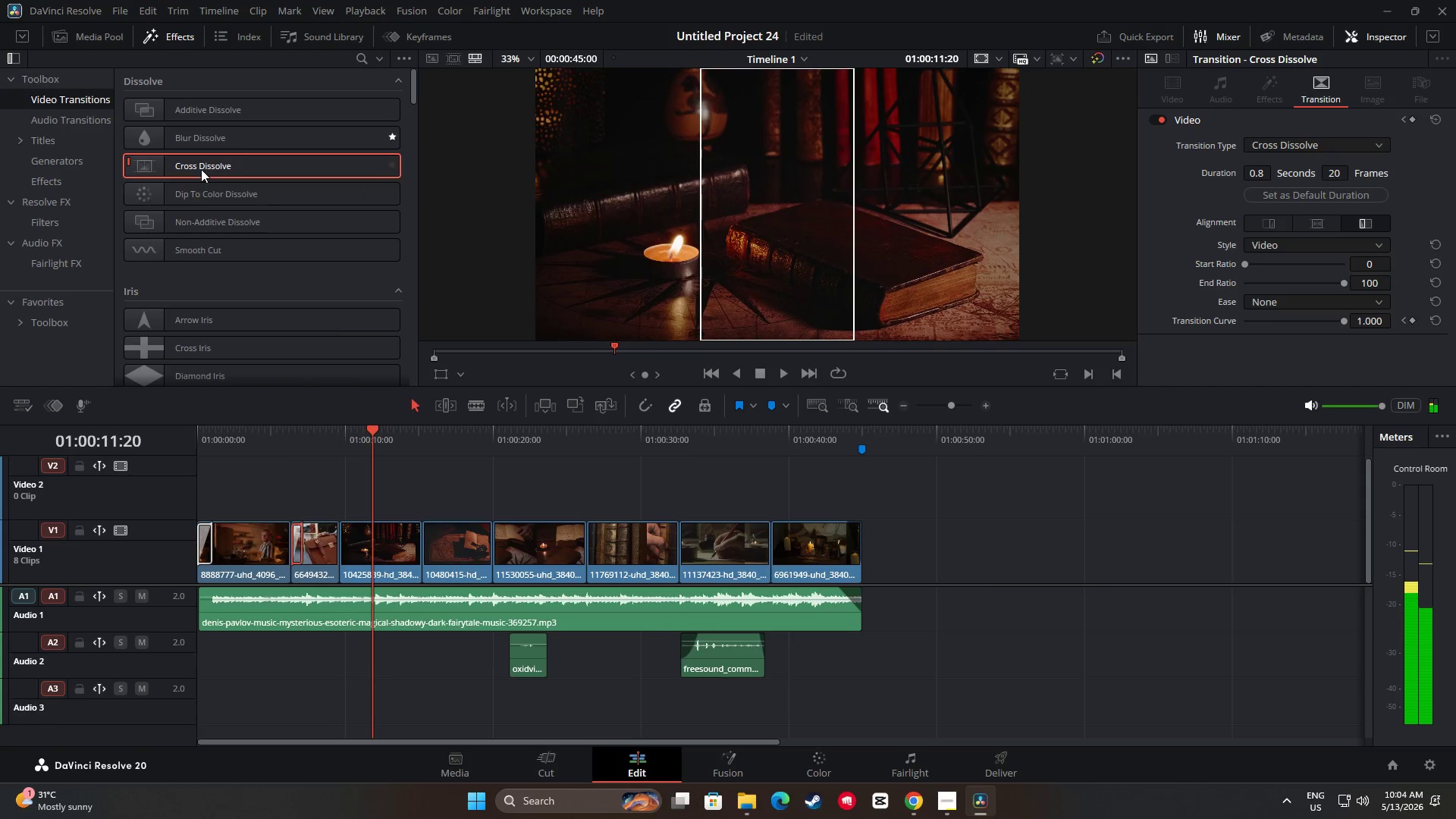 
left_click_drag(start_coordinate=[202, 168], to_coordinate=[343, 541])
 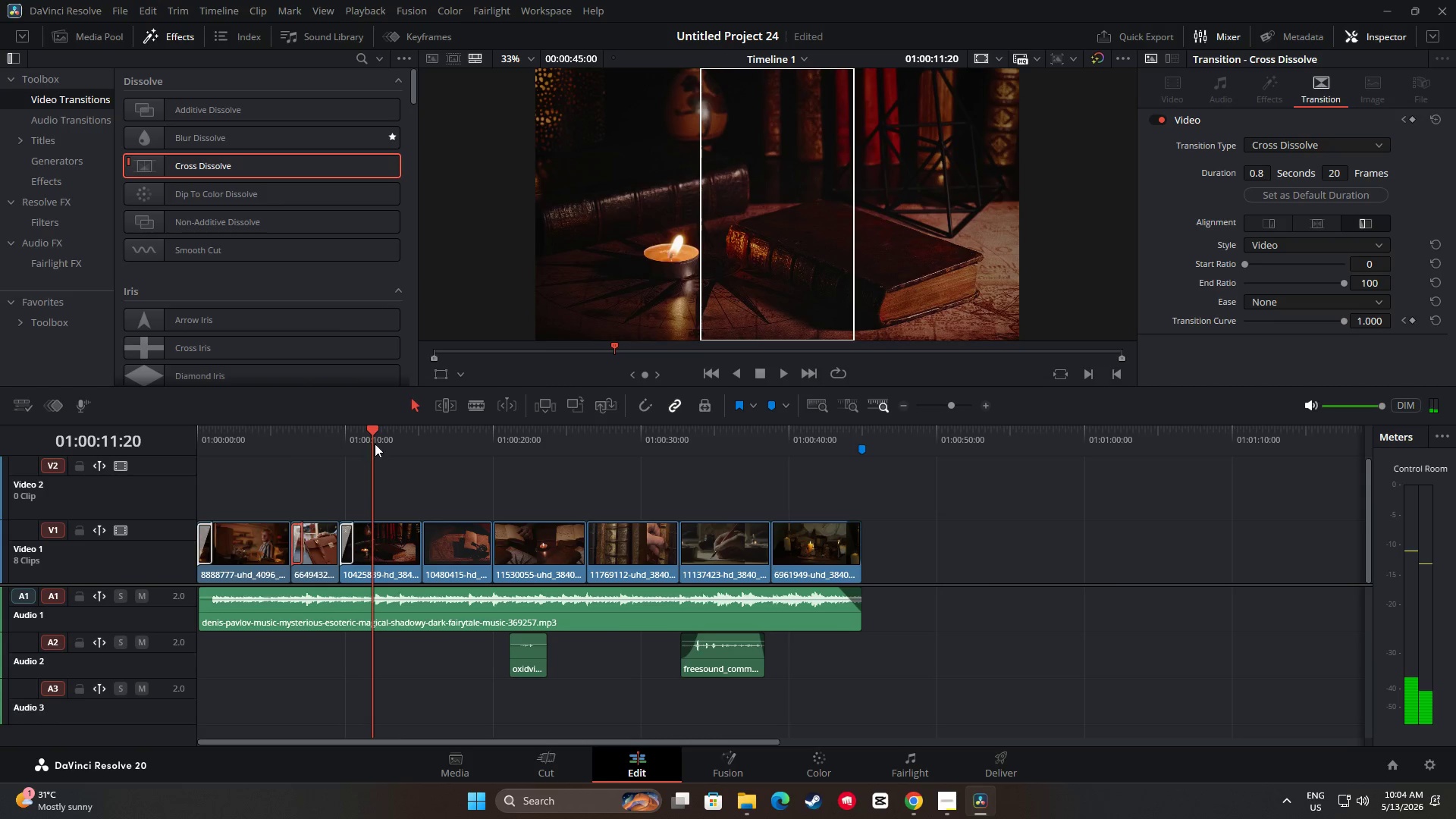 
left_click_drag(start_coordinate=[373, 430], to_coordinate=[337, 429])
 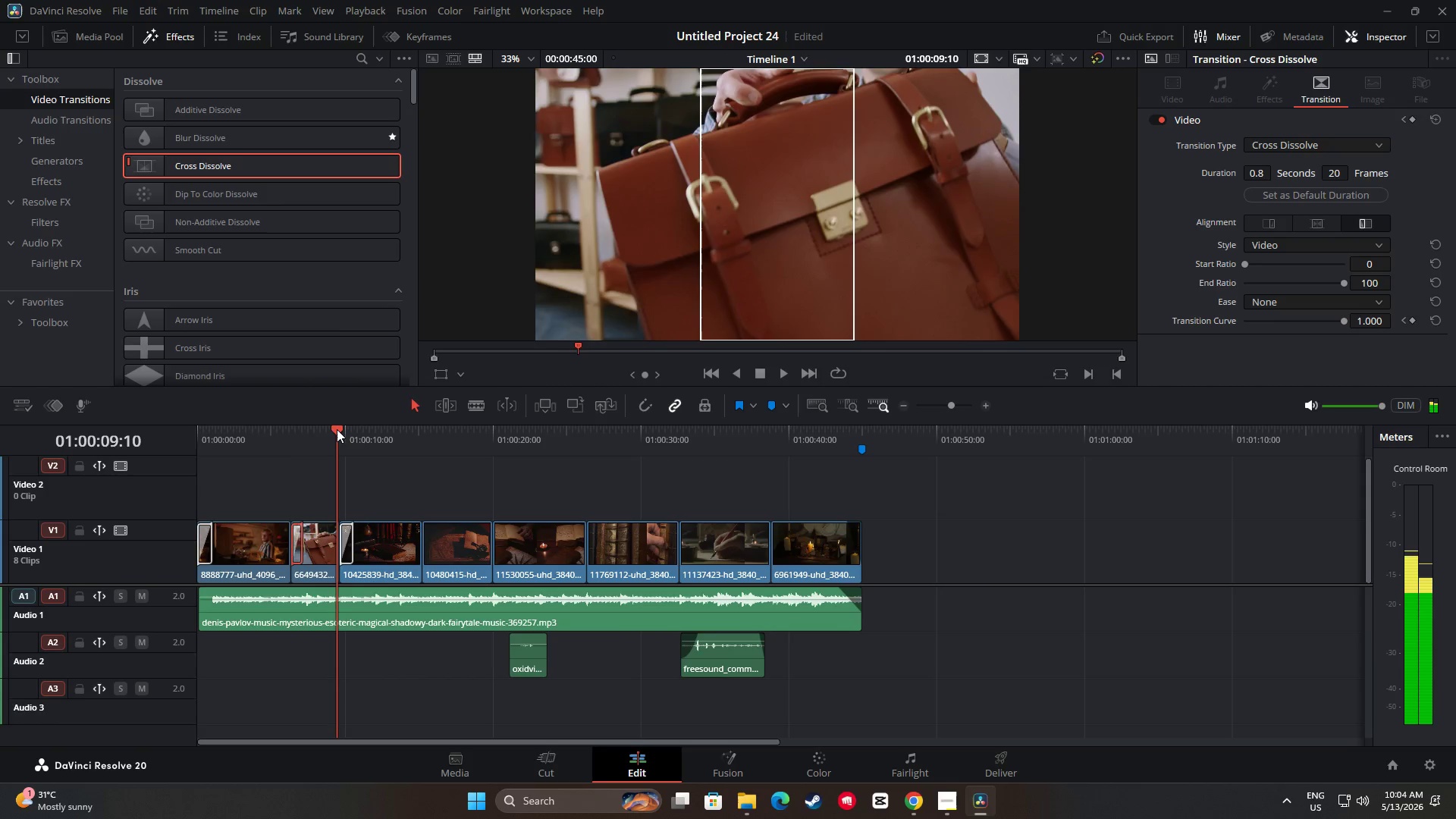 
key(Space)
 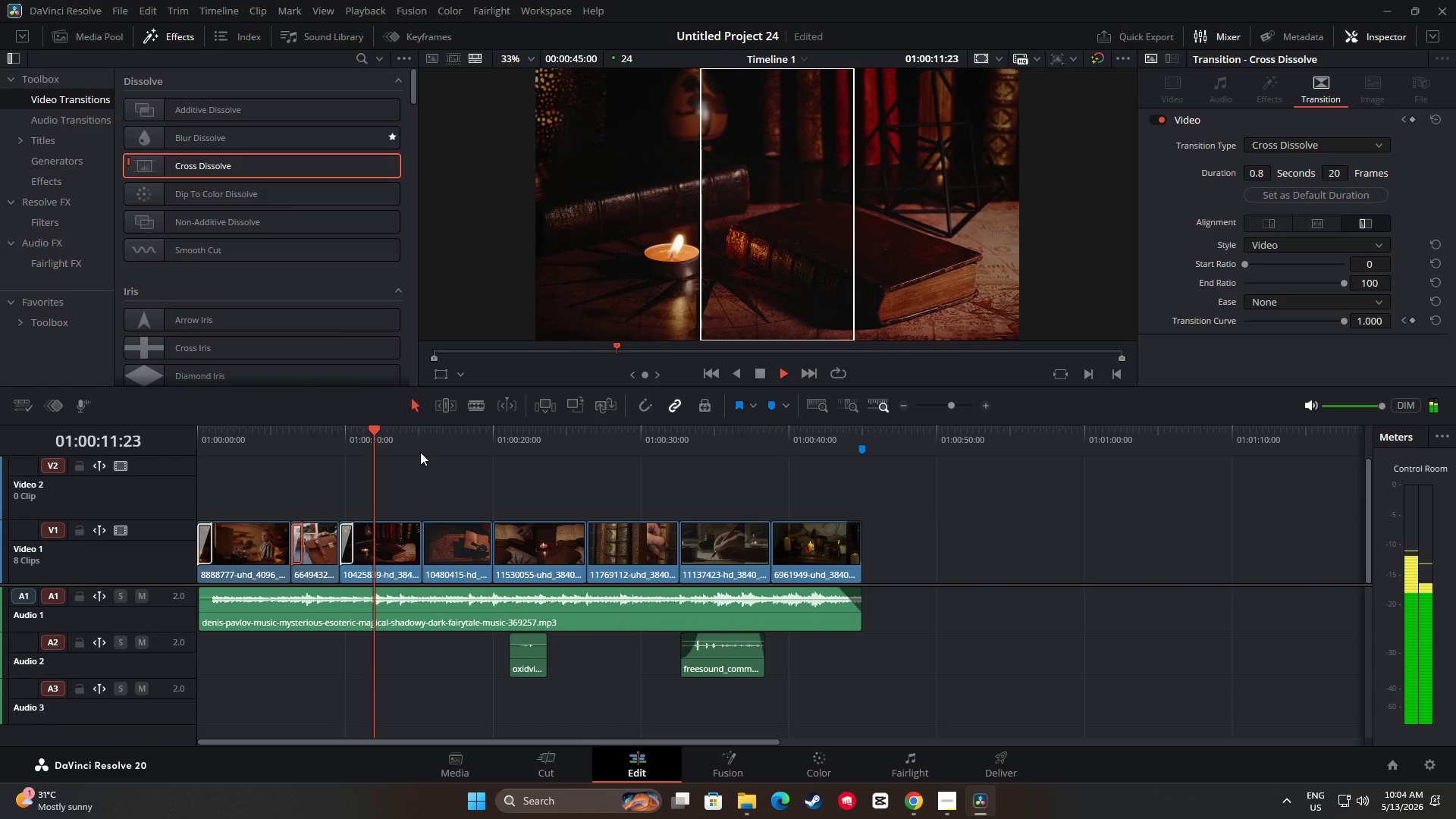 
key(Space)
 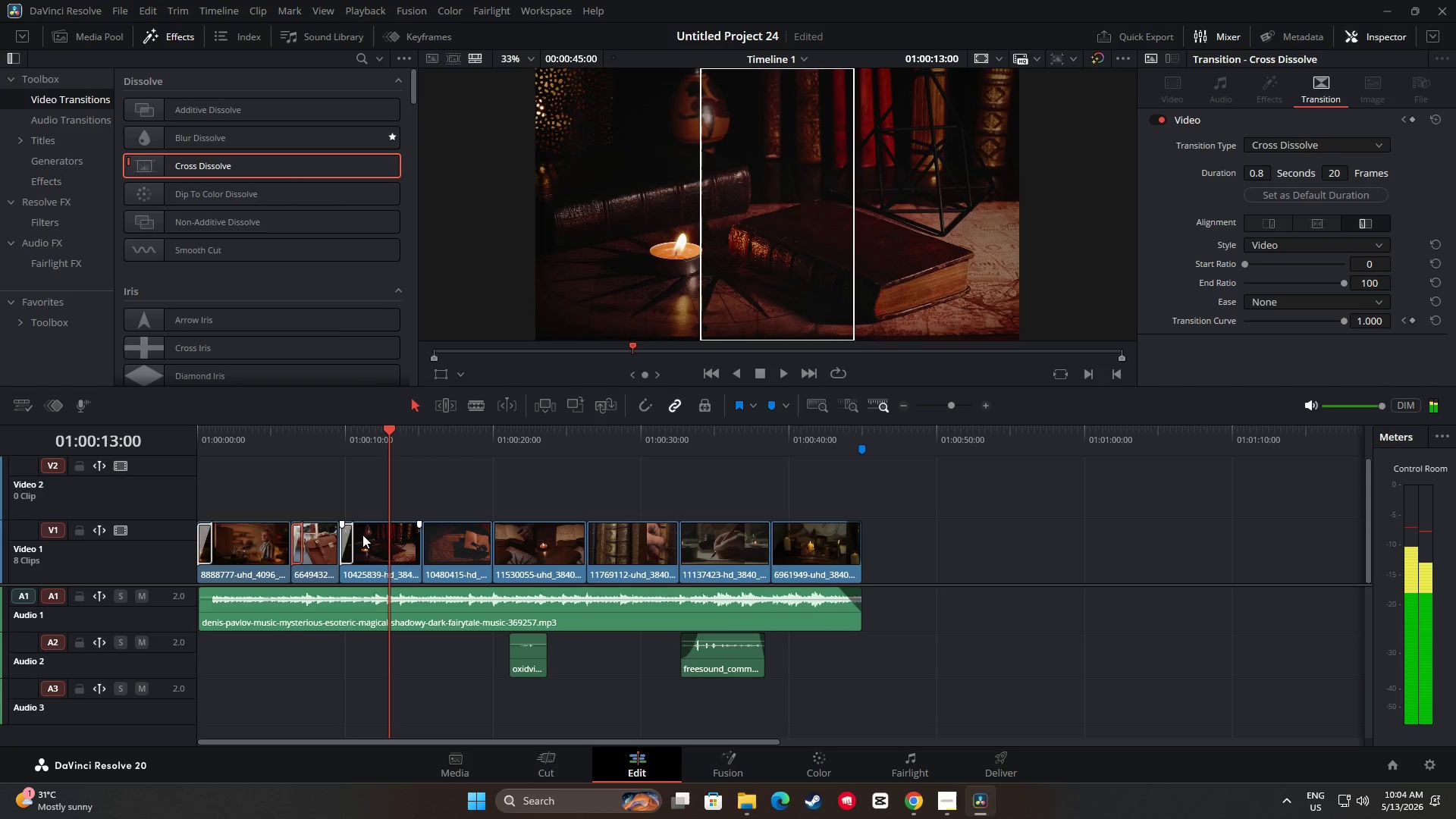 
mouse_move([360, 521])
 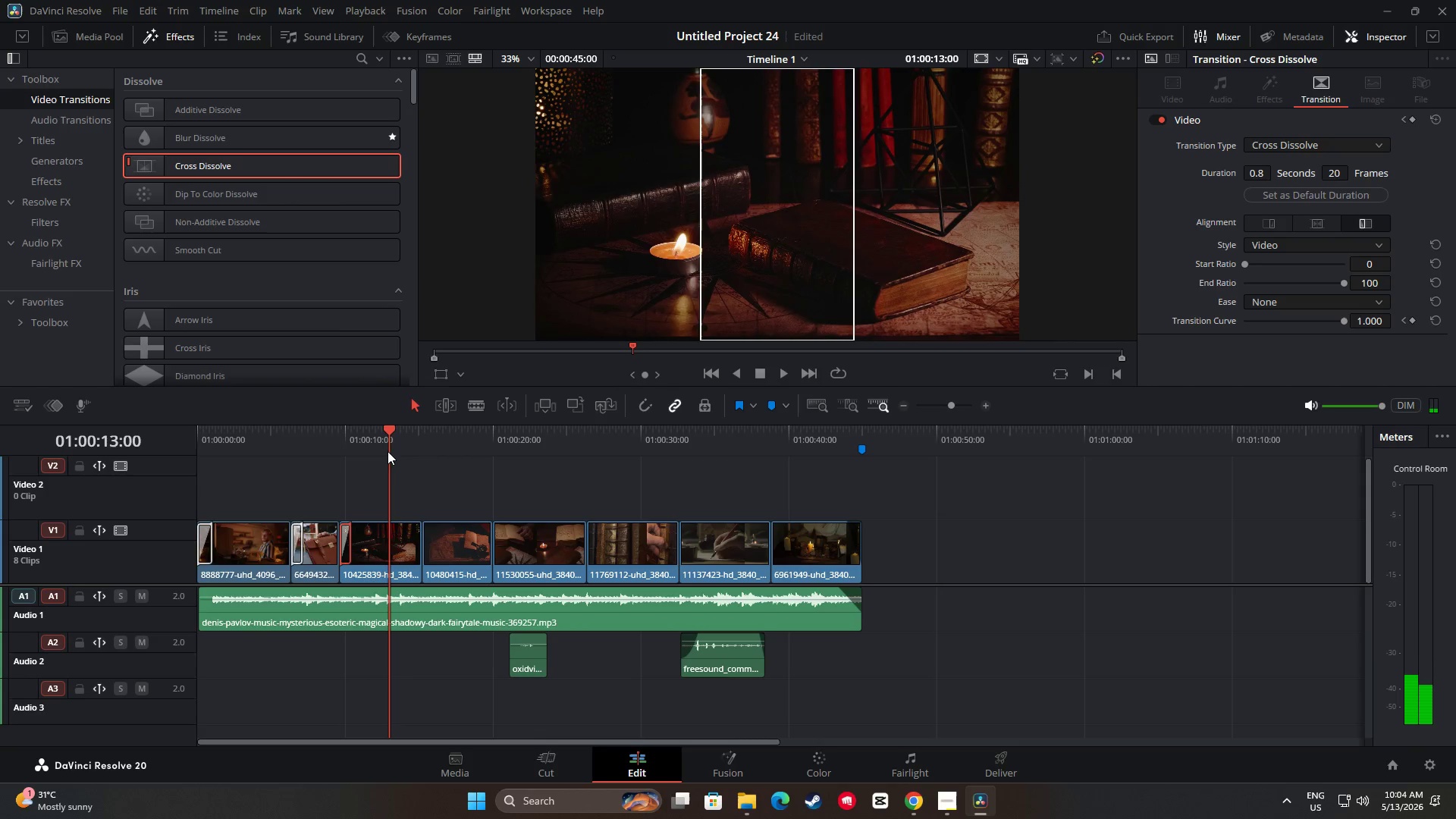 
left_click_drag(start_coordinate=[388, 451], to_coordinate=[337, 454])
 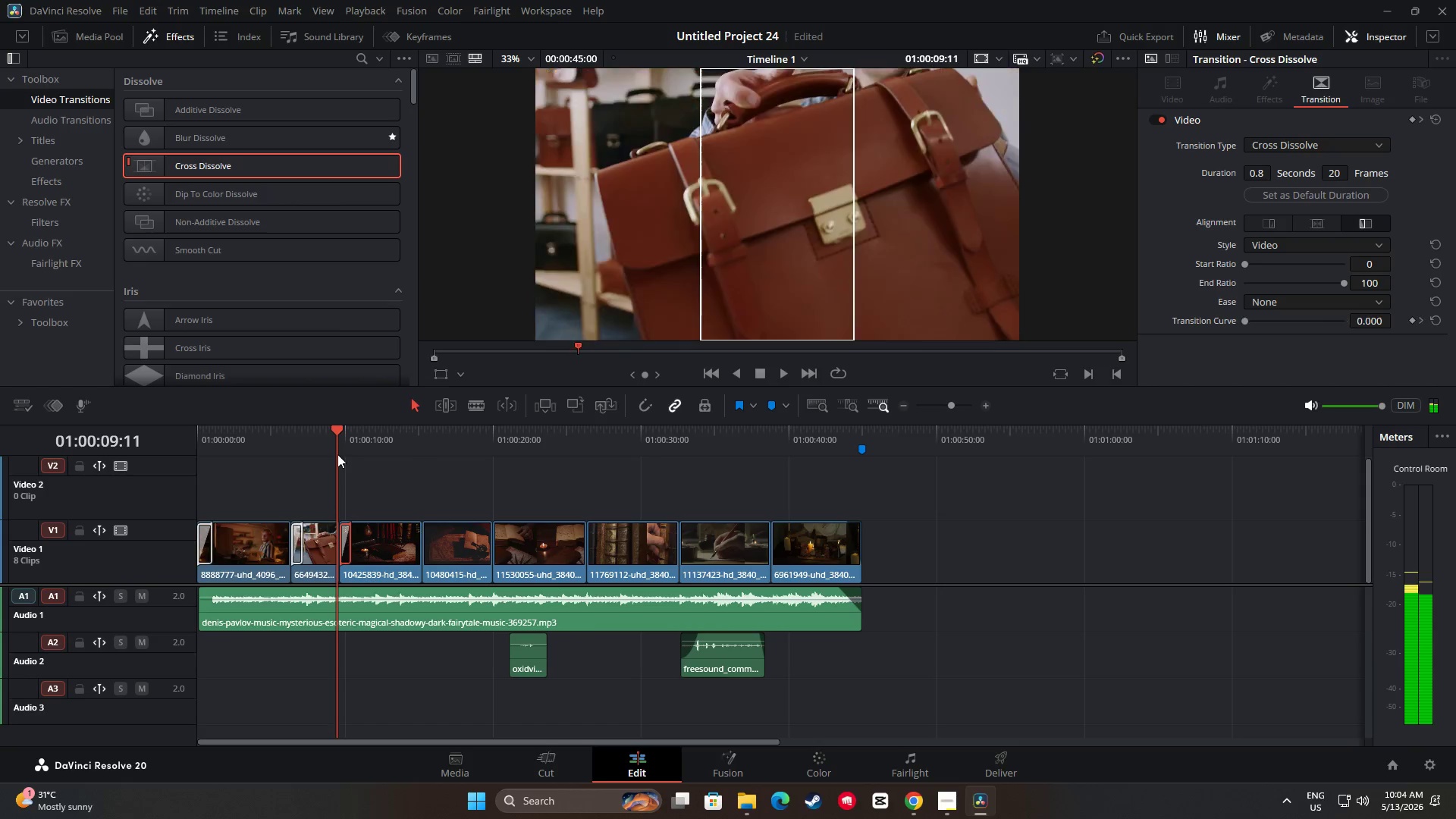 
key(Space)
 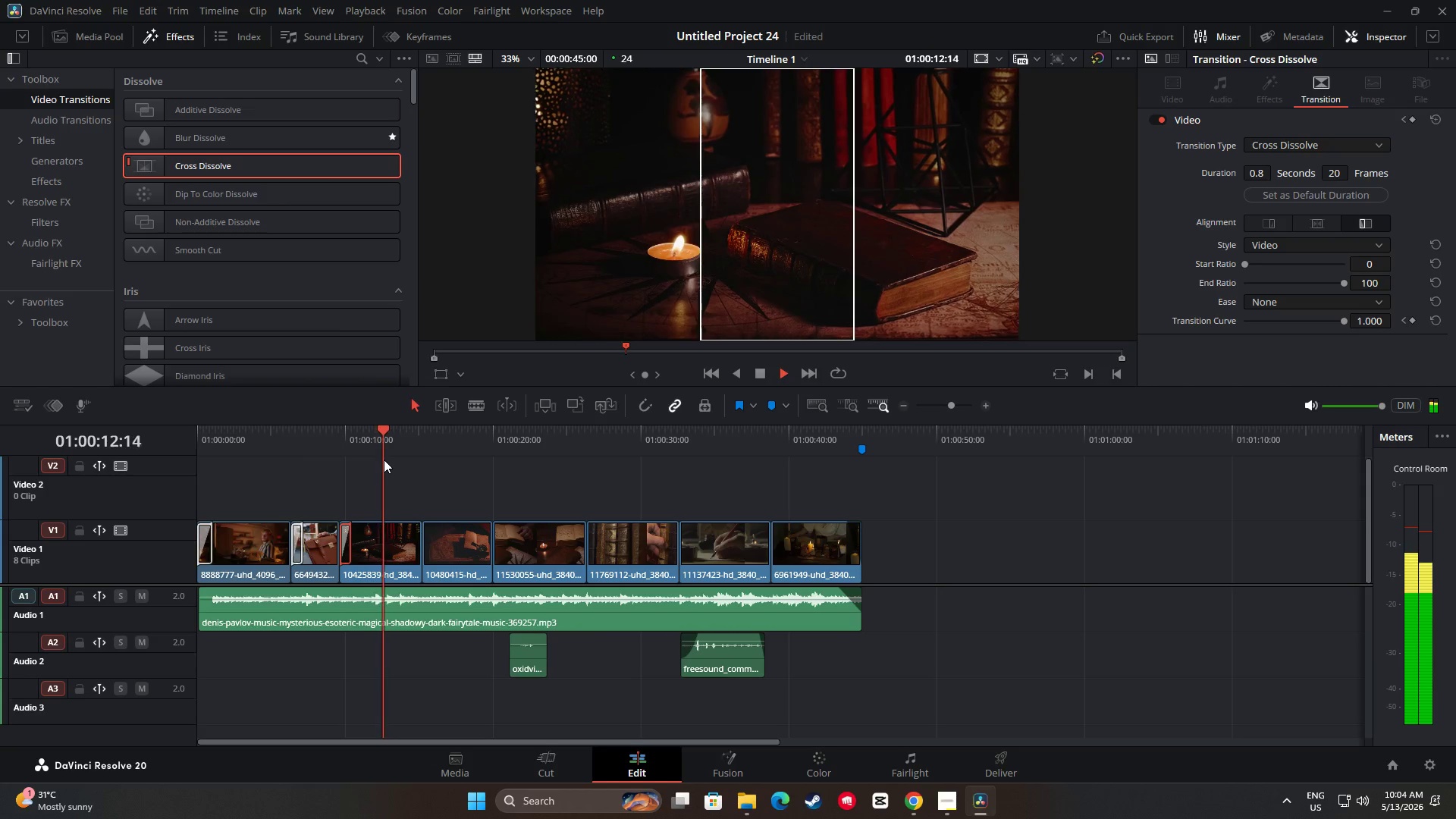 
key(Space)
 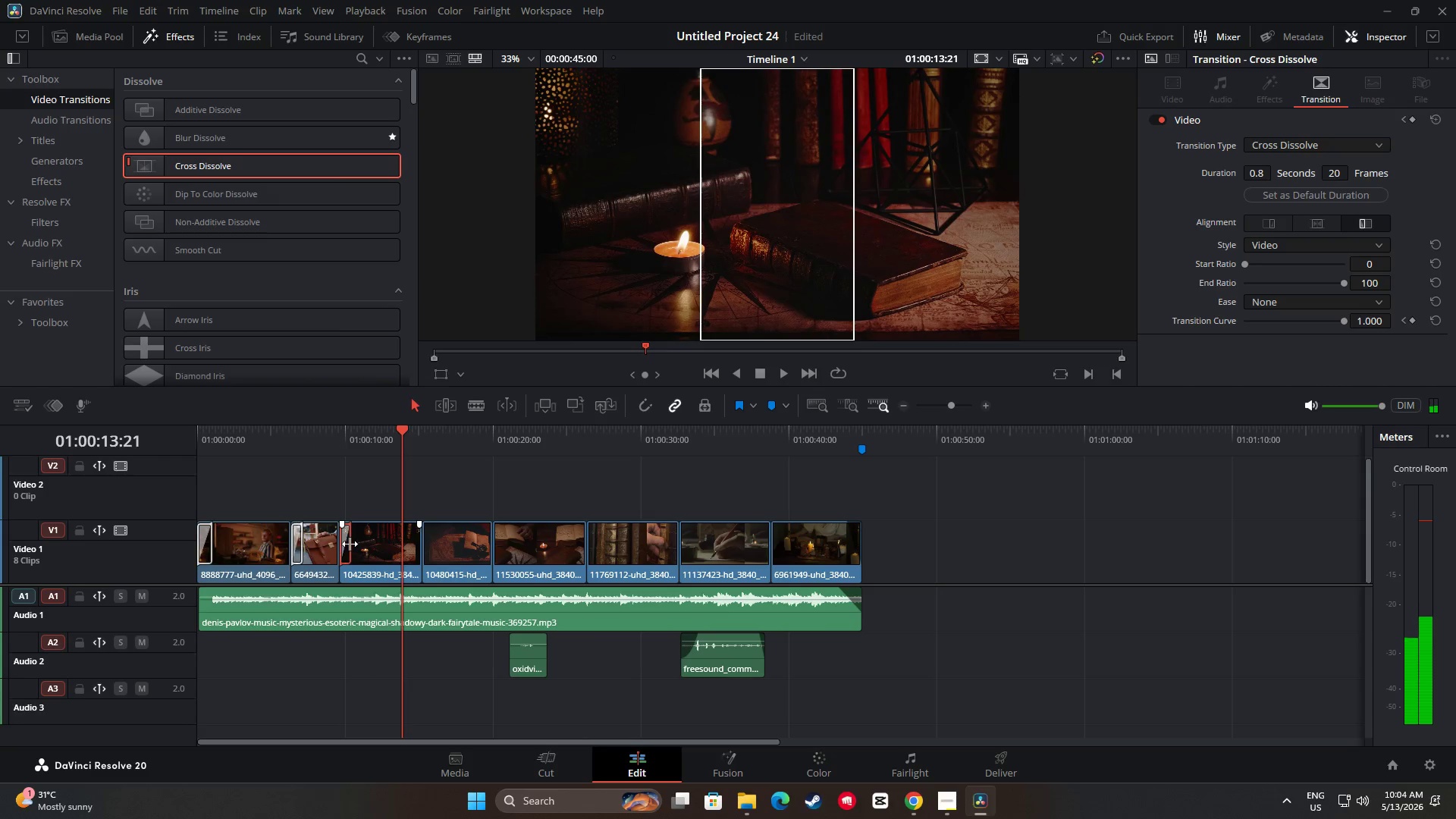 
key(Backspace)
 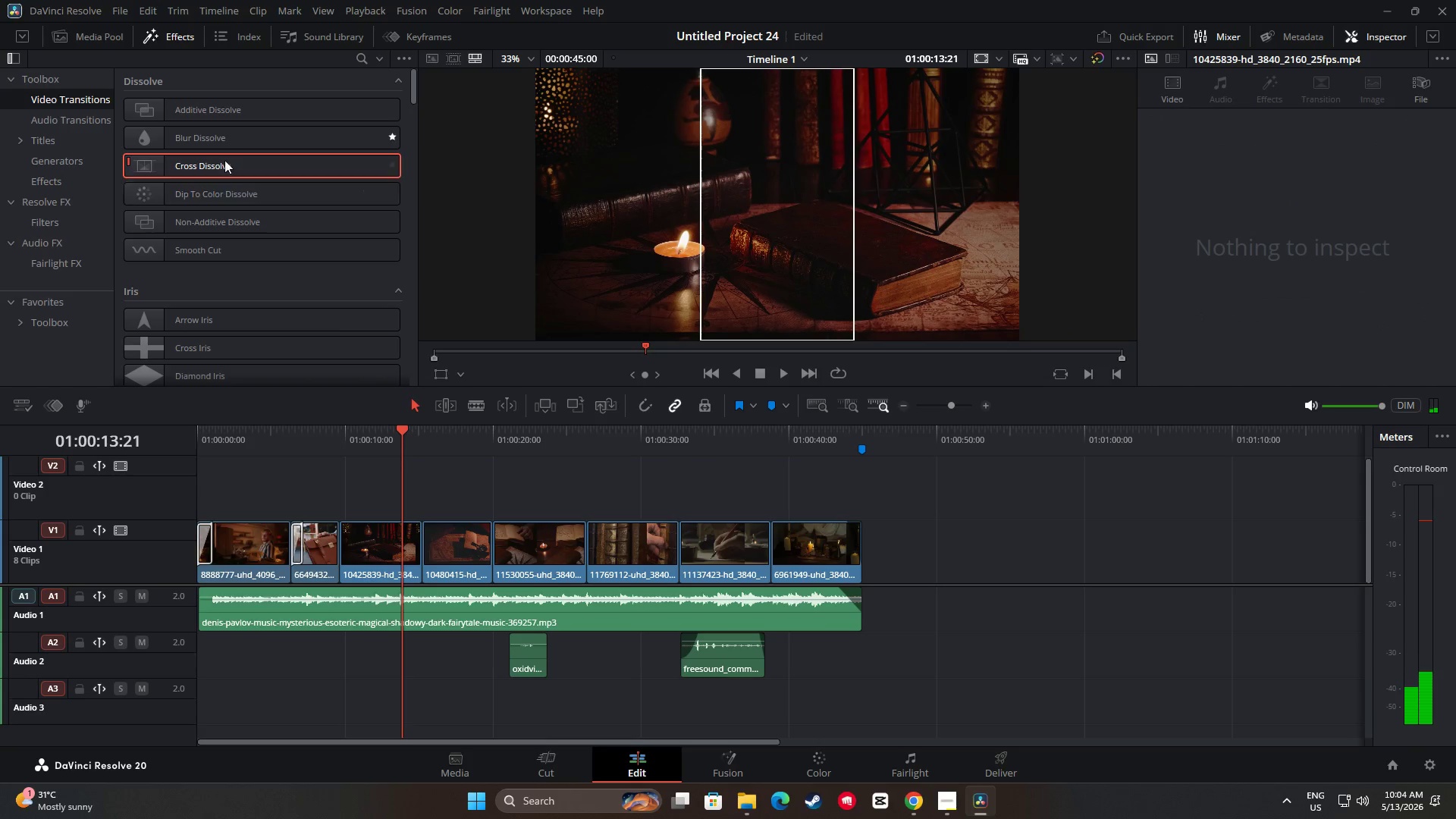 
left_click_drag(start_coordinate=[208, 135], to_coordinate=[341, 538])
 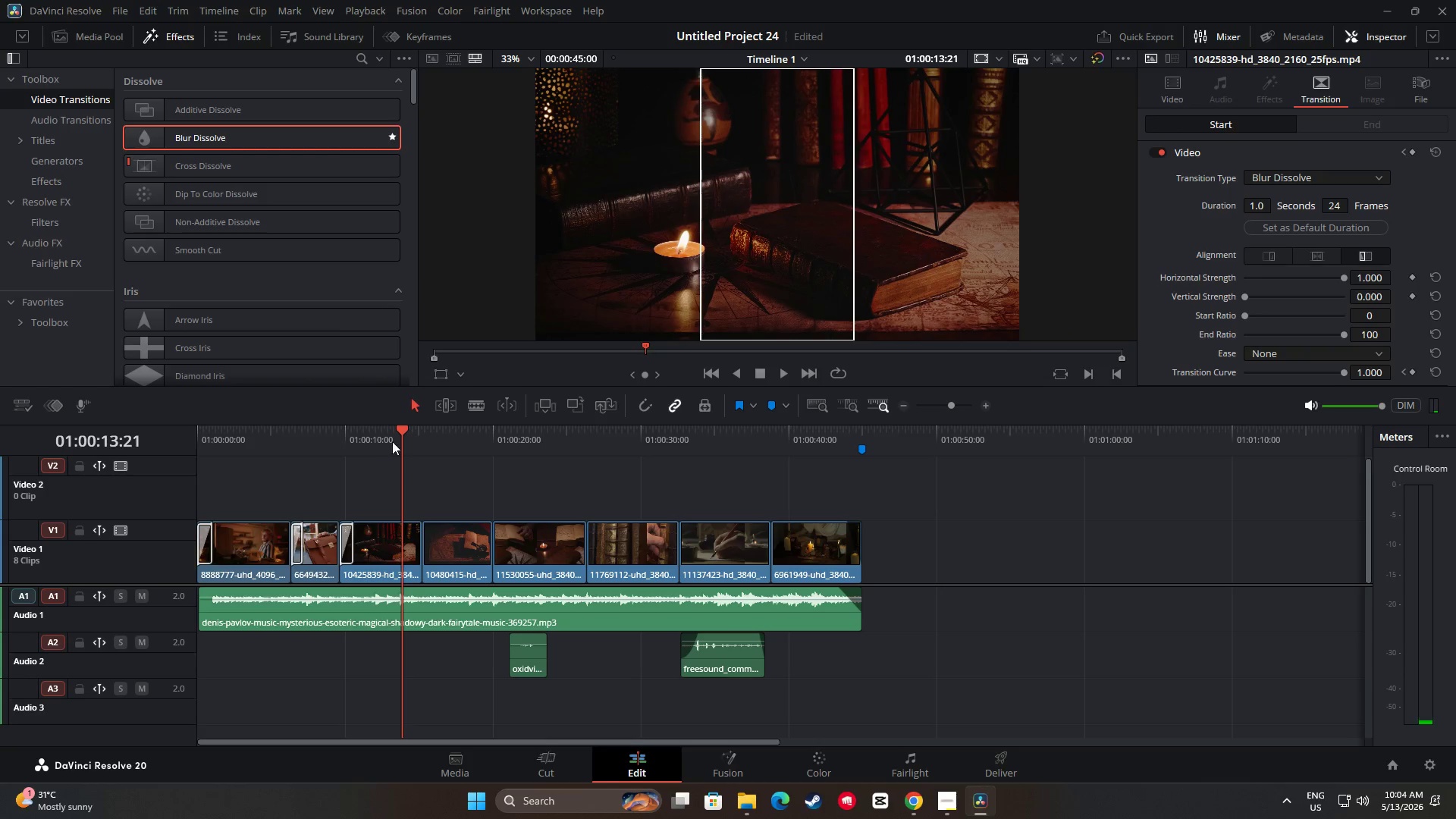 
left_click_drag(start_coordinate=[396, 431], to_coordinate=[324, 446])
 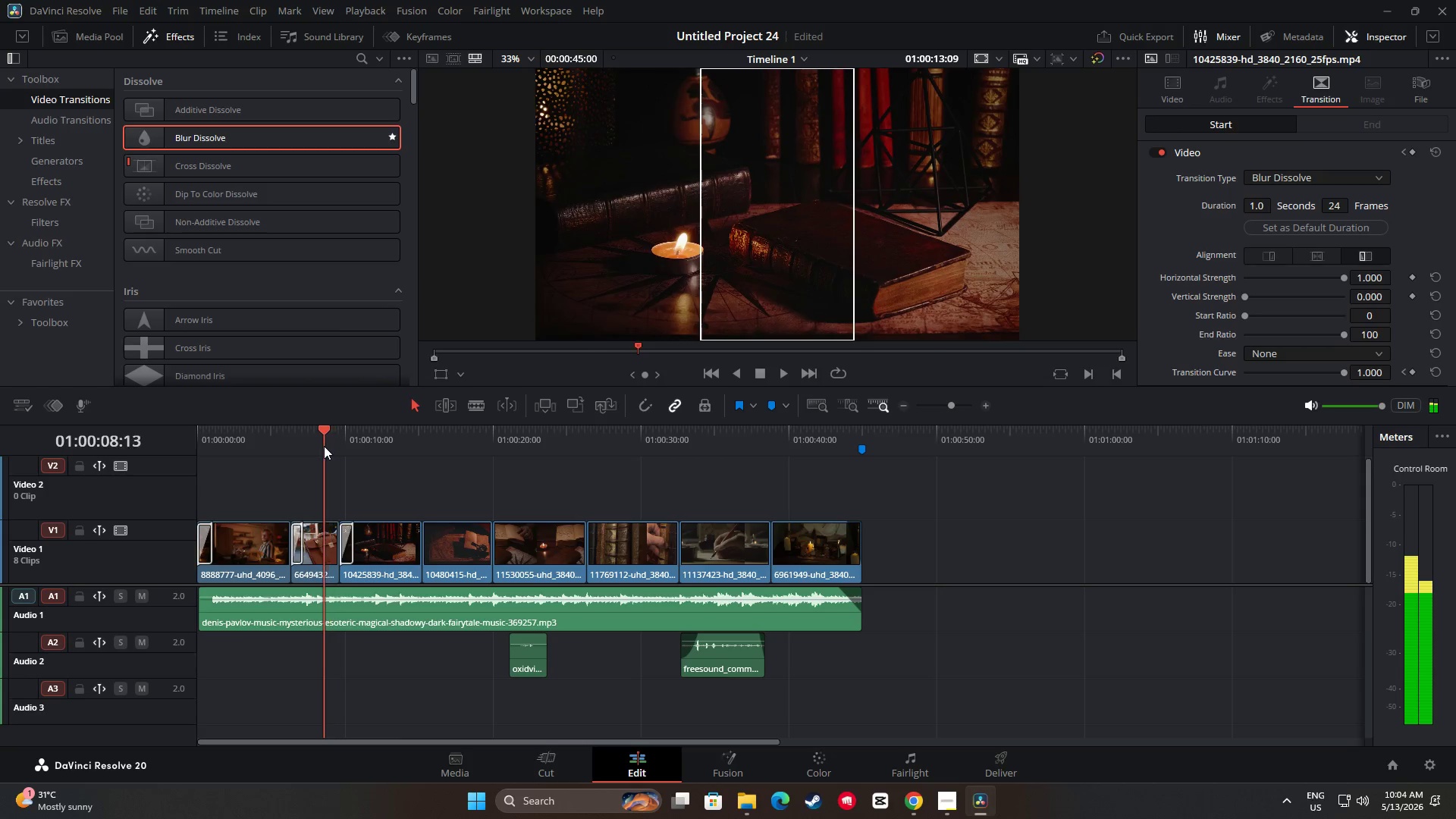 
key(Space)
 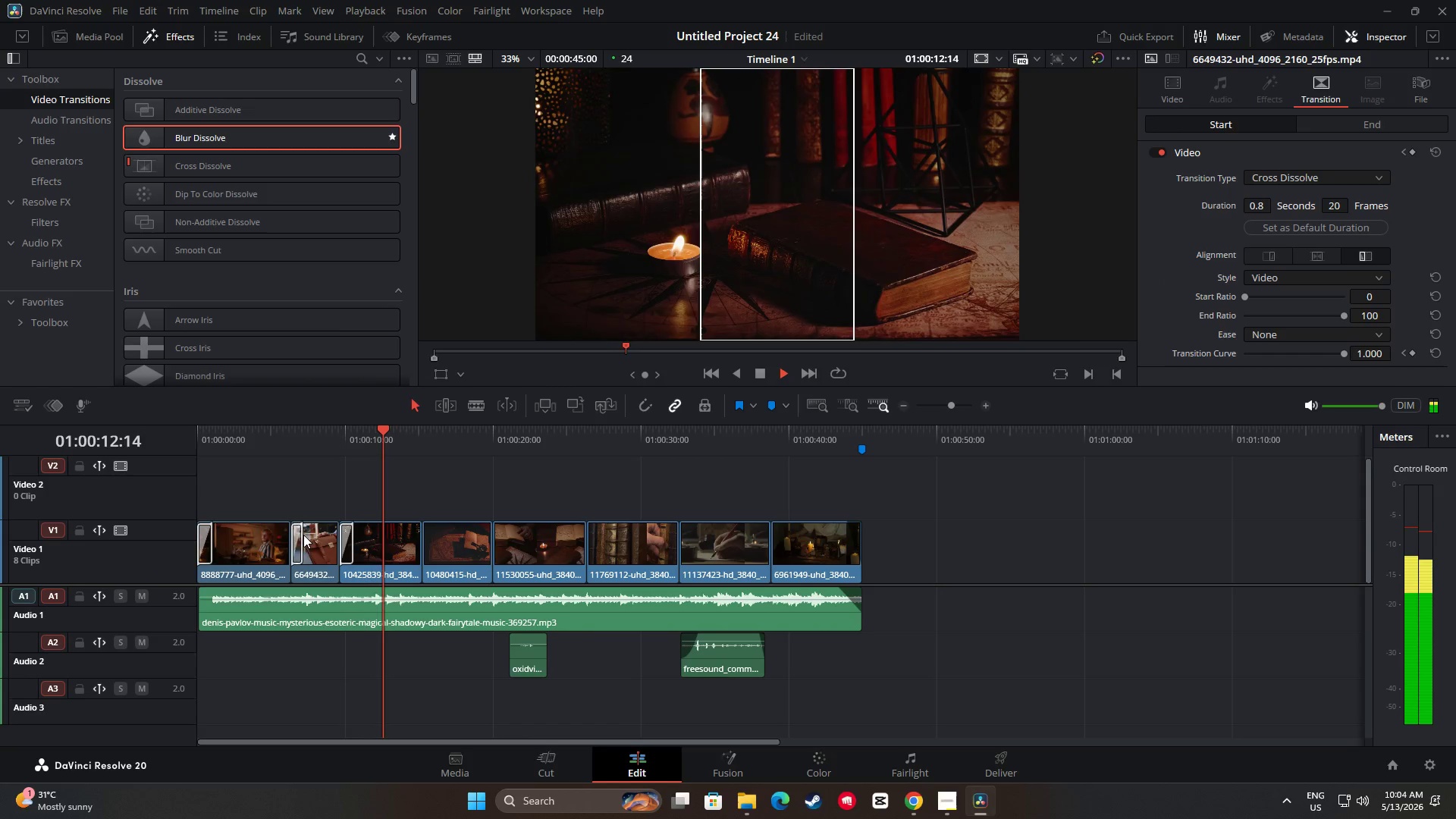 
wait(5.86)
 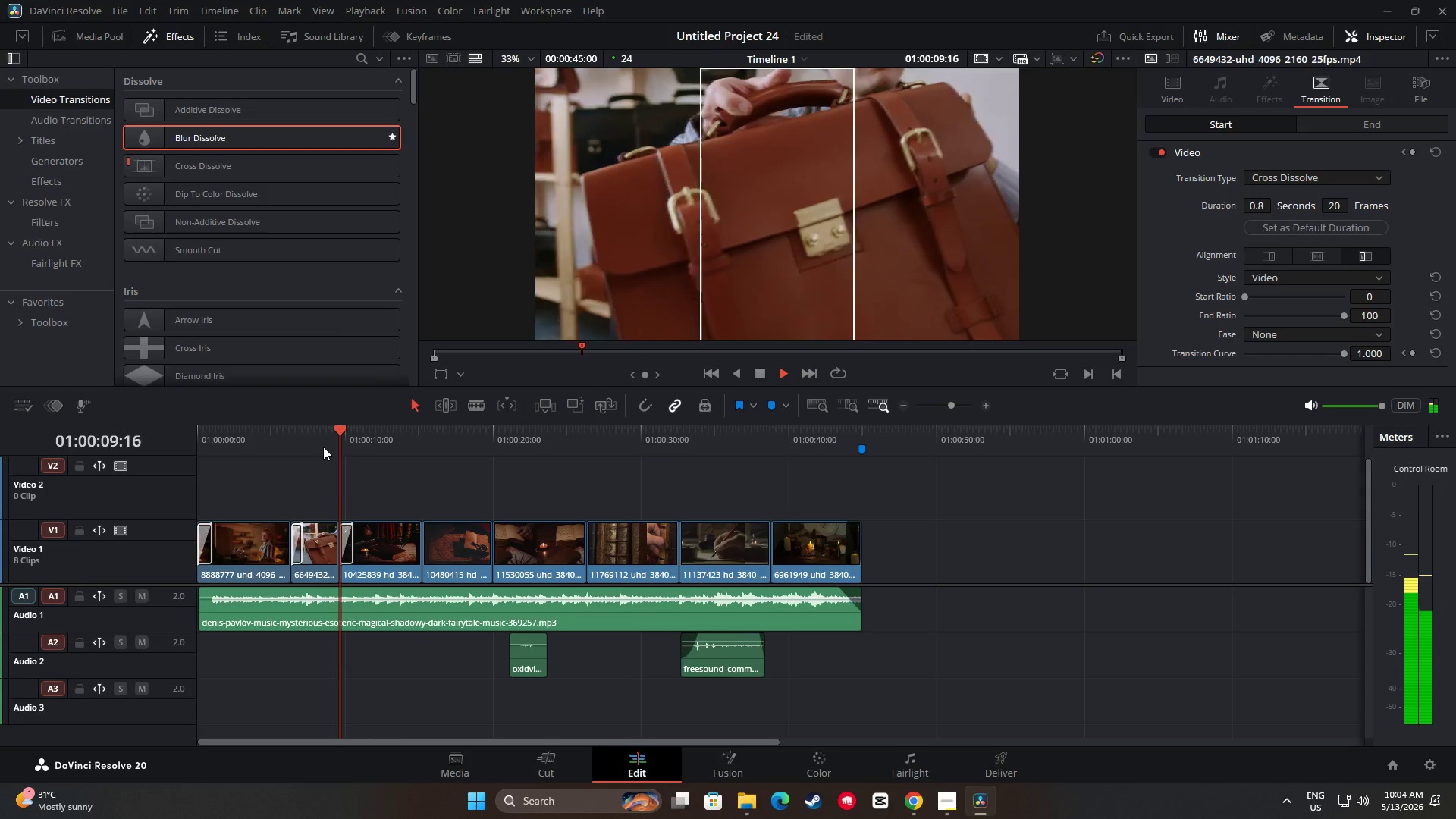 
left_click([297, 558])
 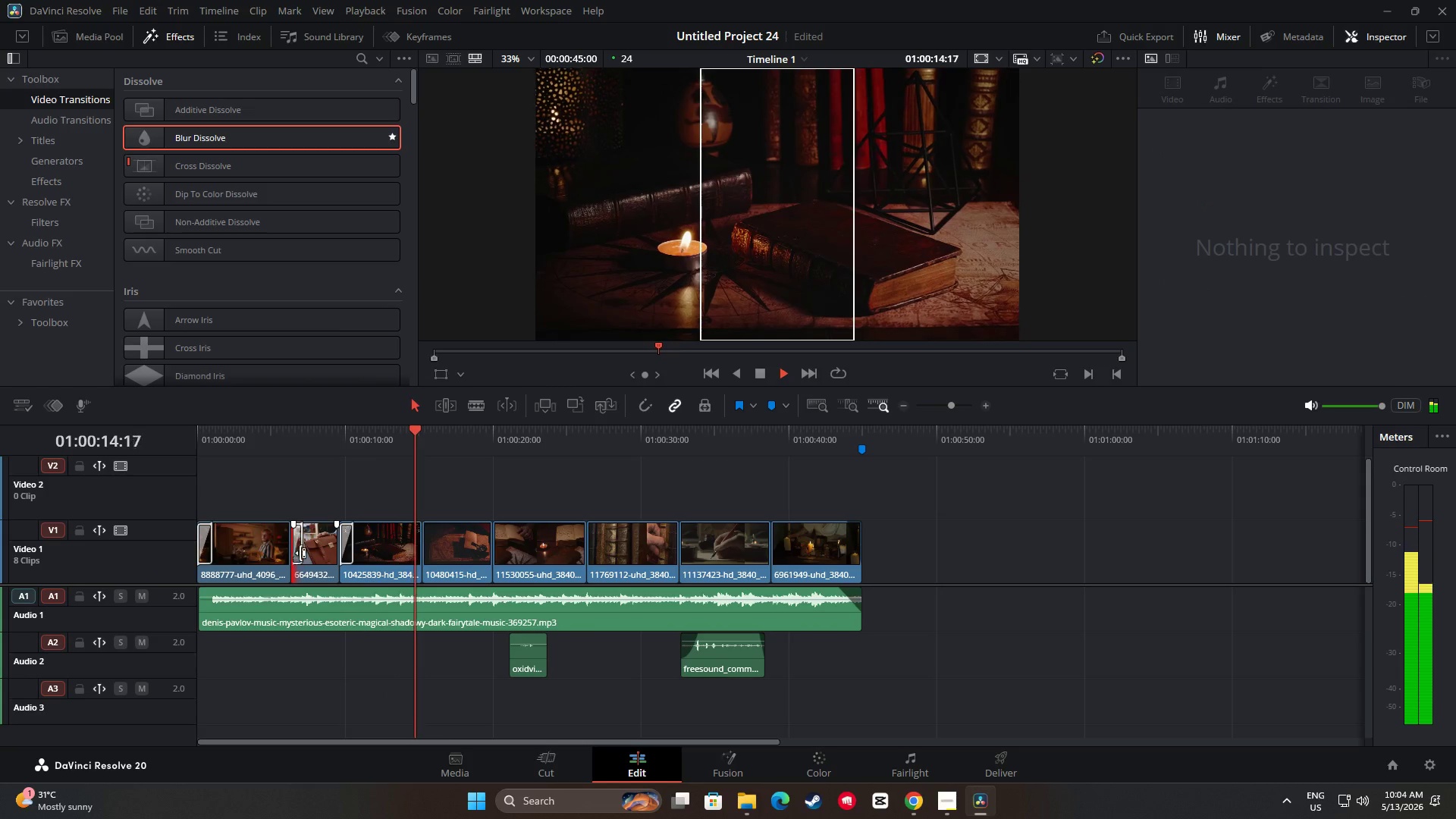 
key(Space)
 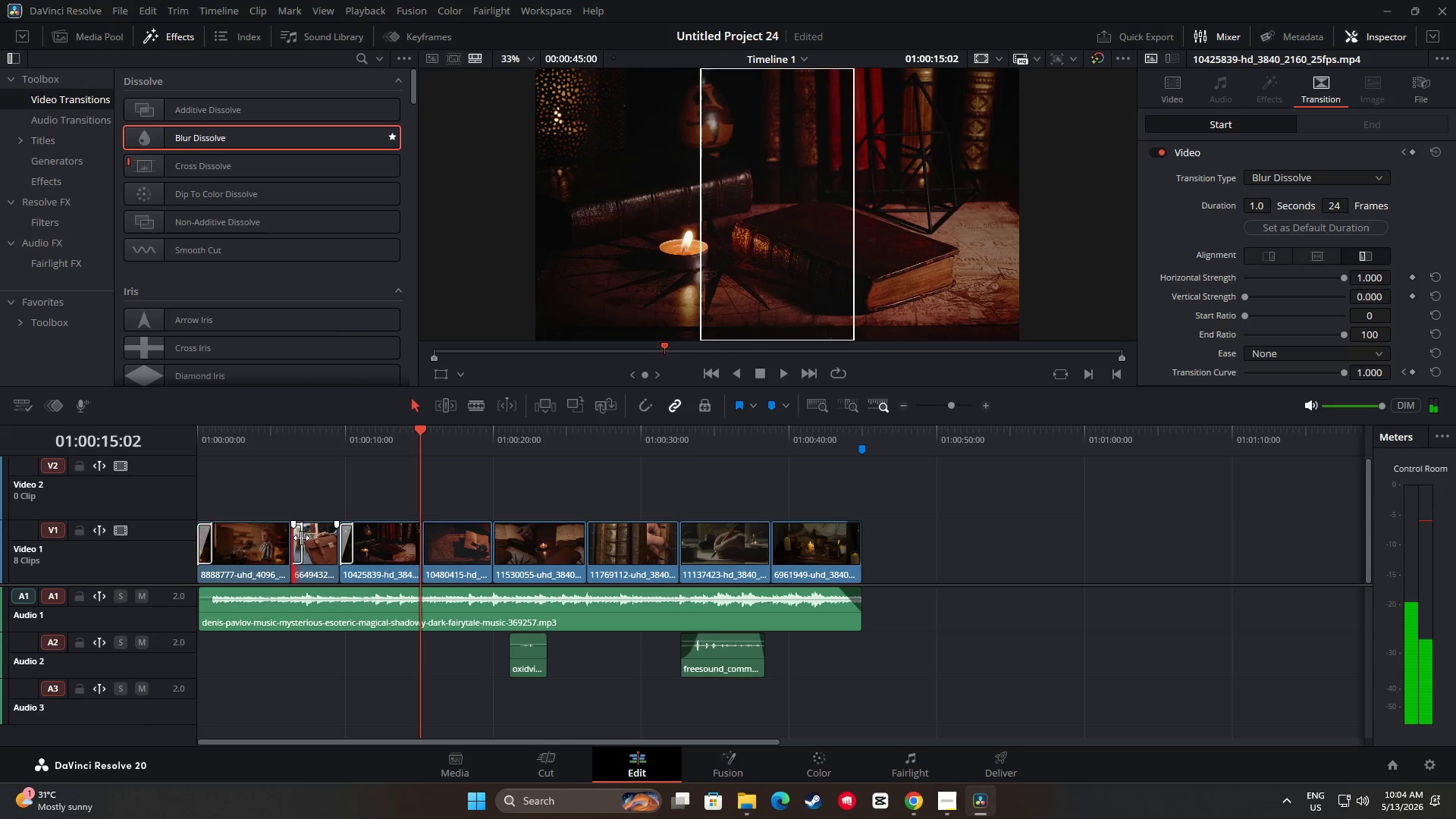 
left_click([301, 538])
 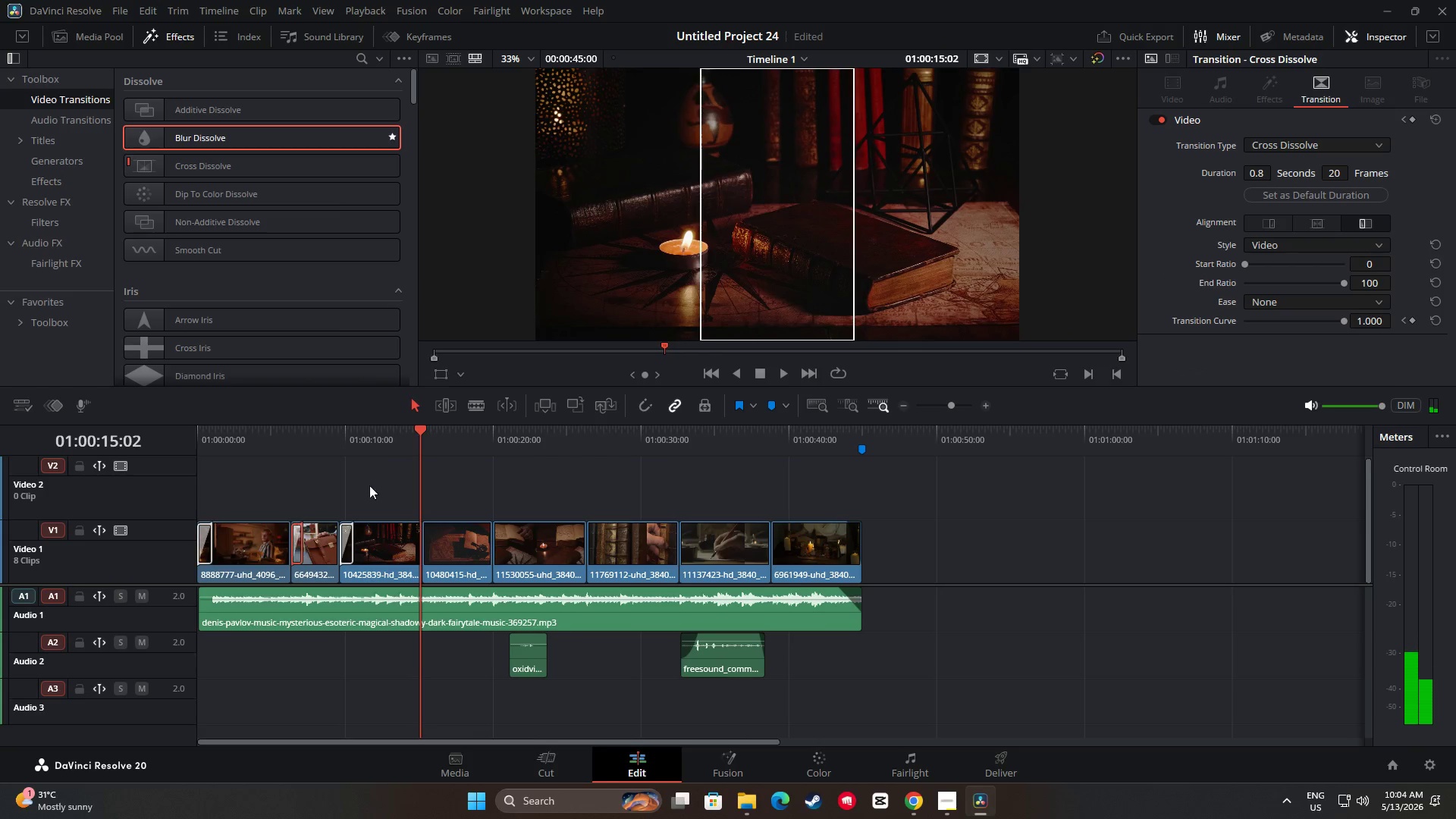 
key(Backspace)
 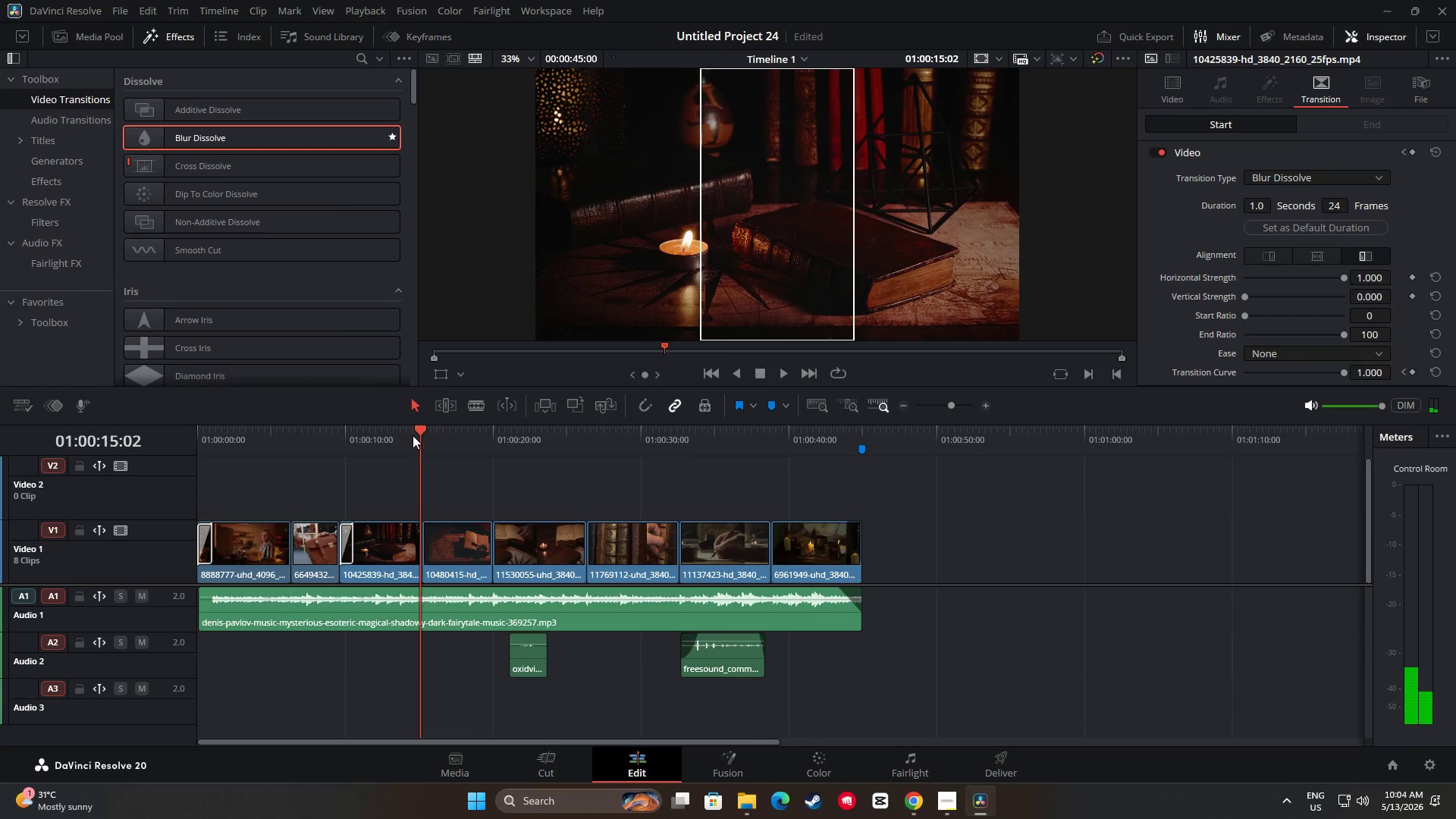 
left_click_drag(start_coordinate=[418, 431], to_coordinate=[268, 449])
 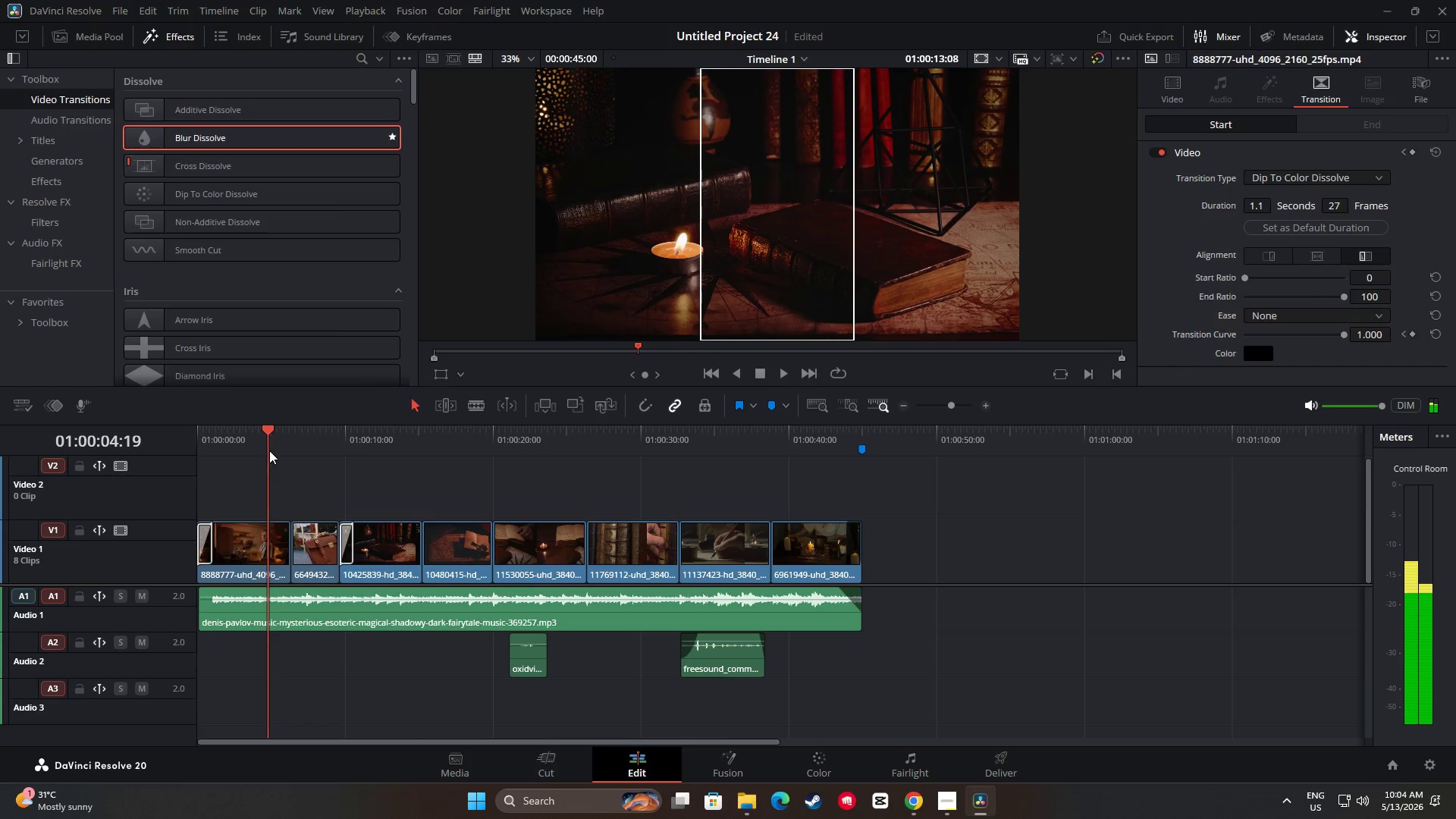 
key(Space)
 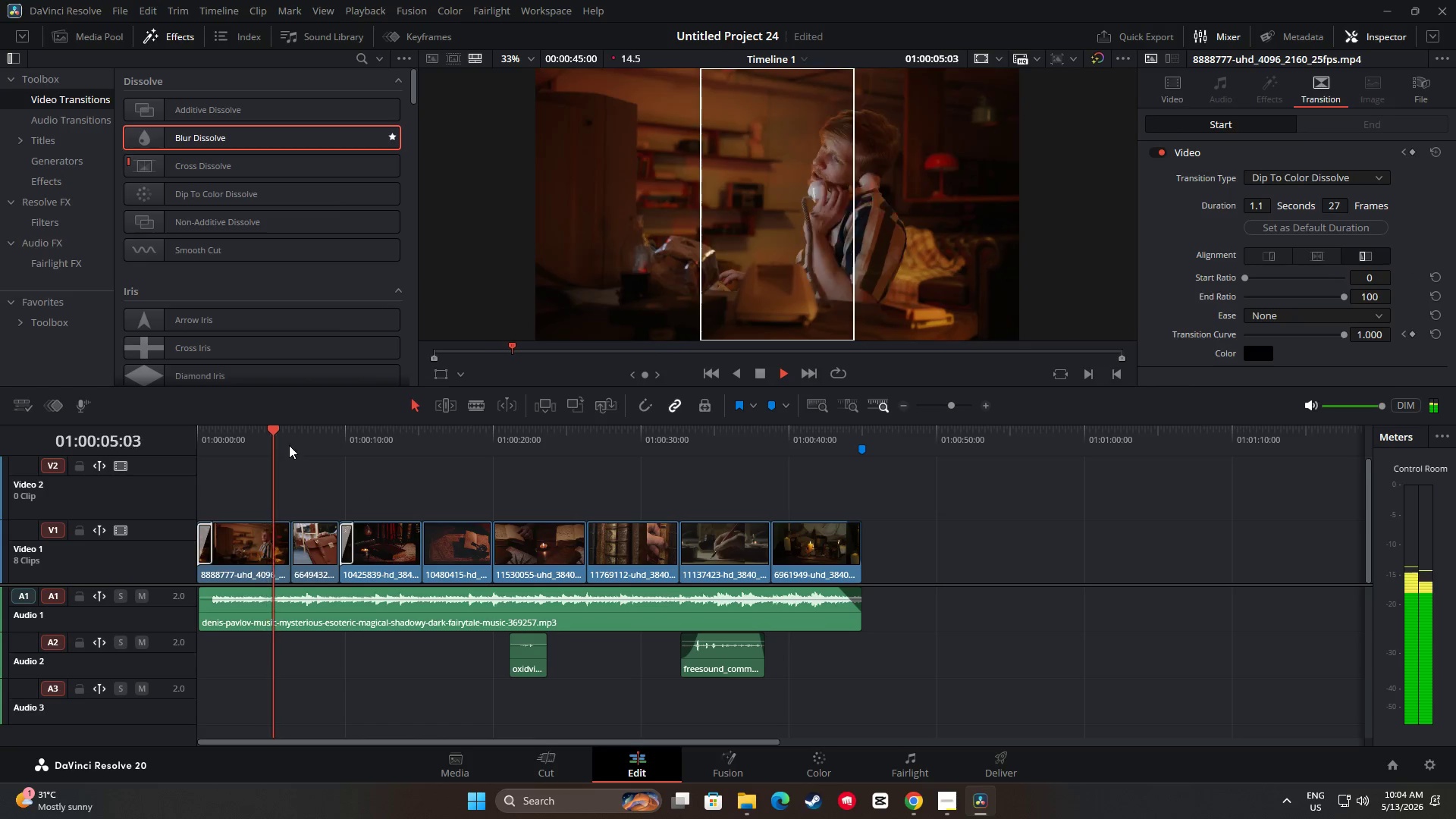 
key(Space)
 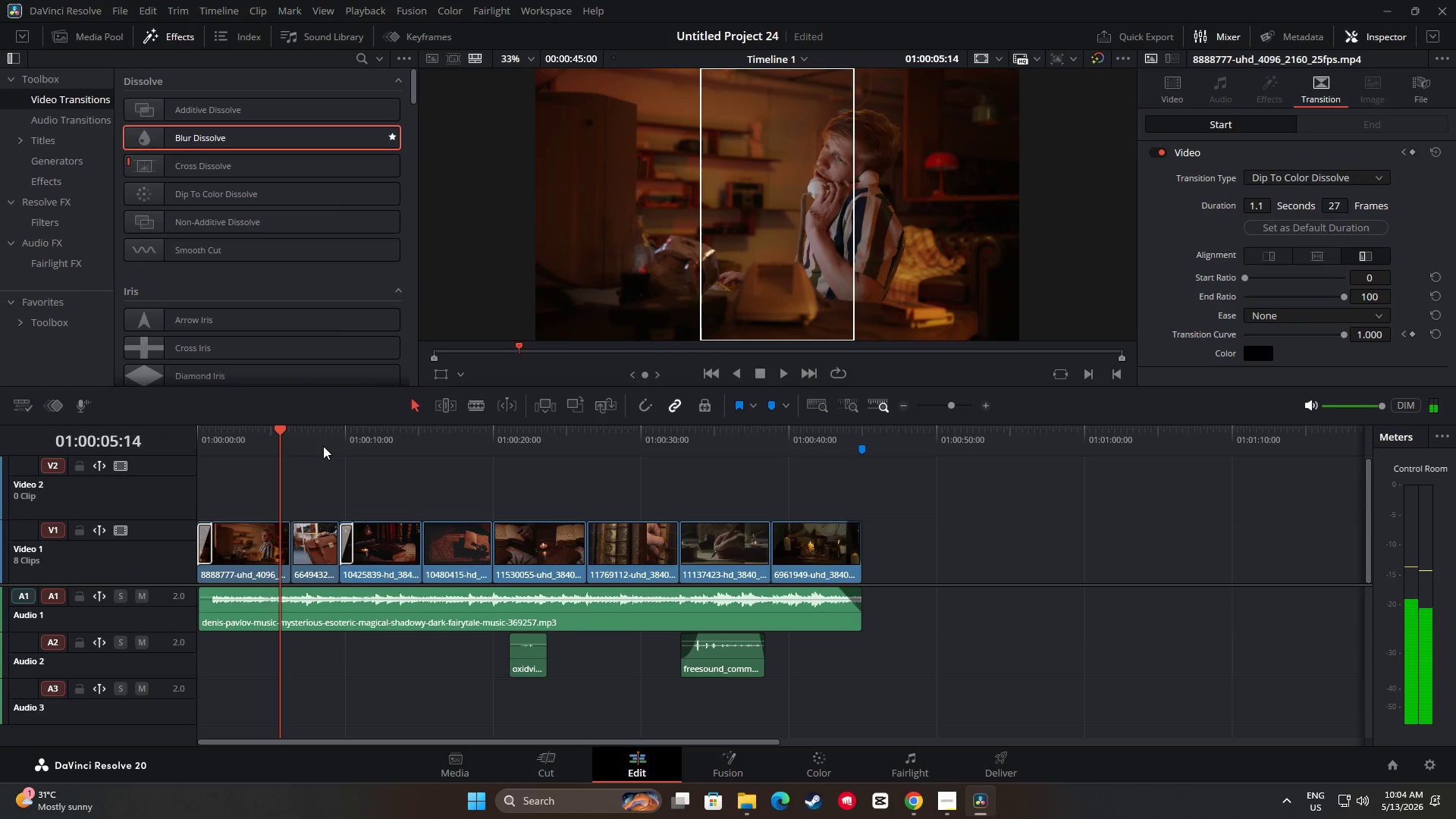 
key(Space)
 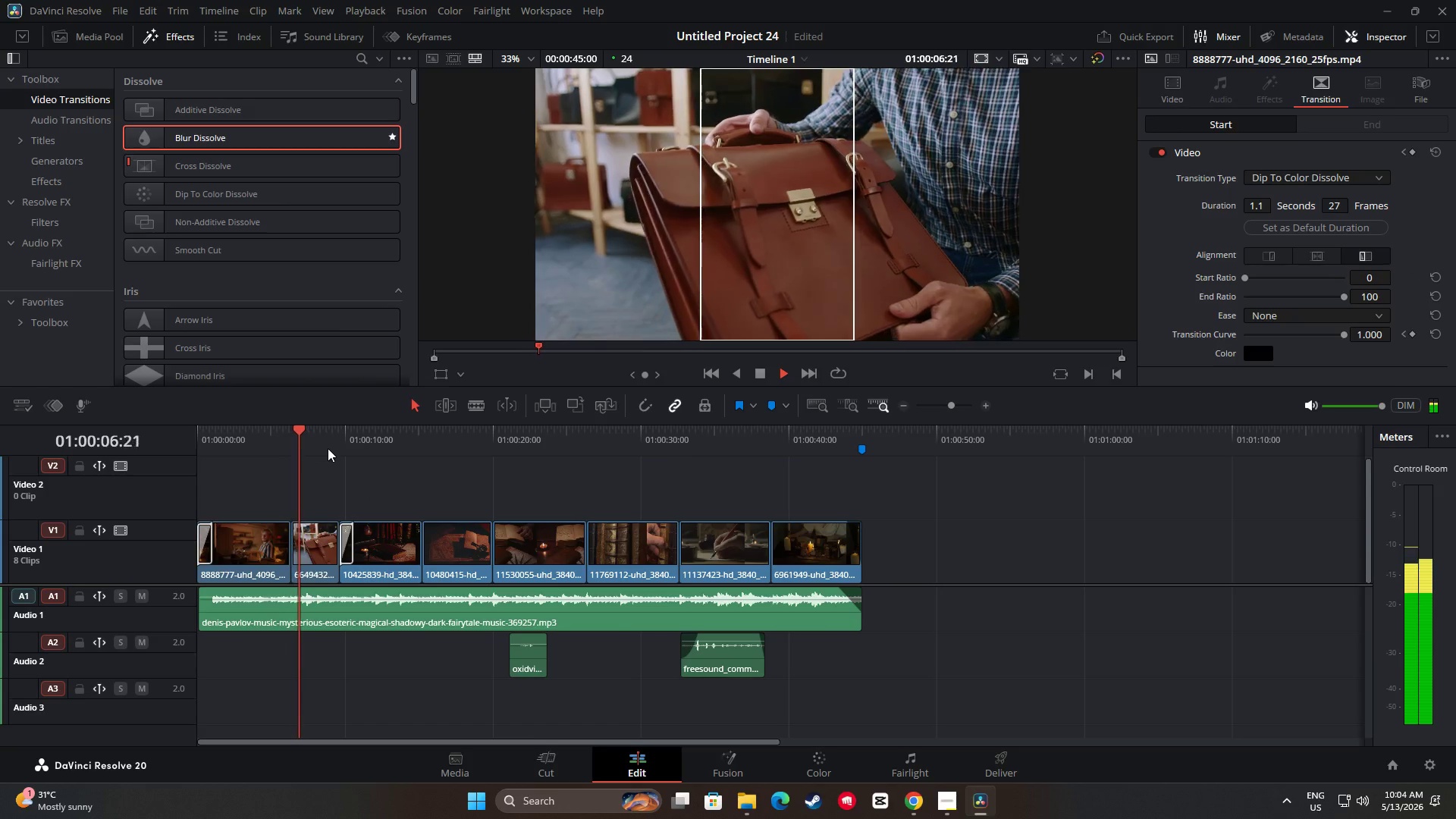 
key(Space)
 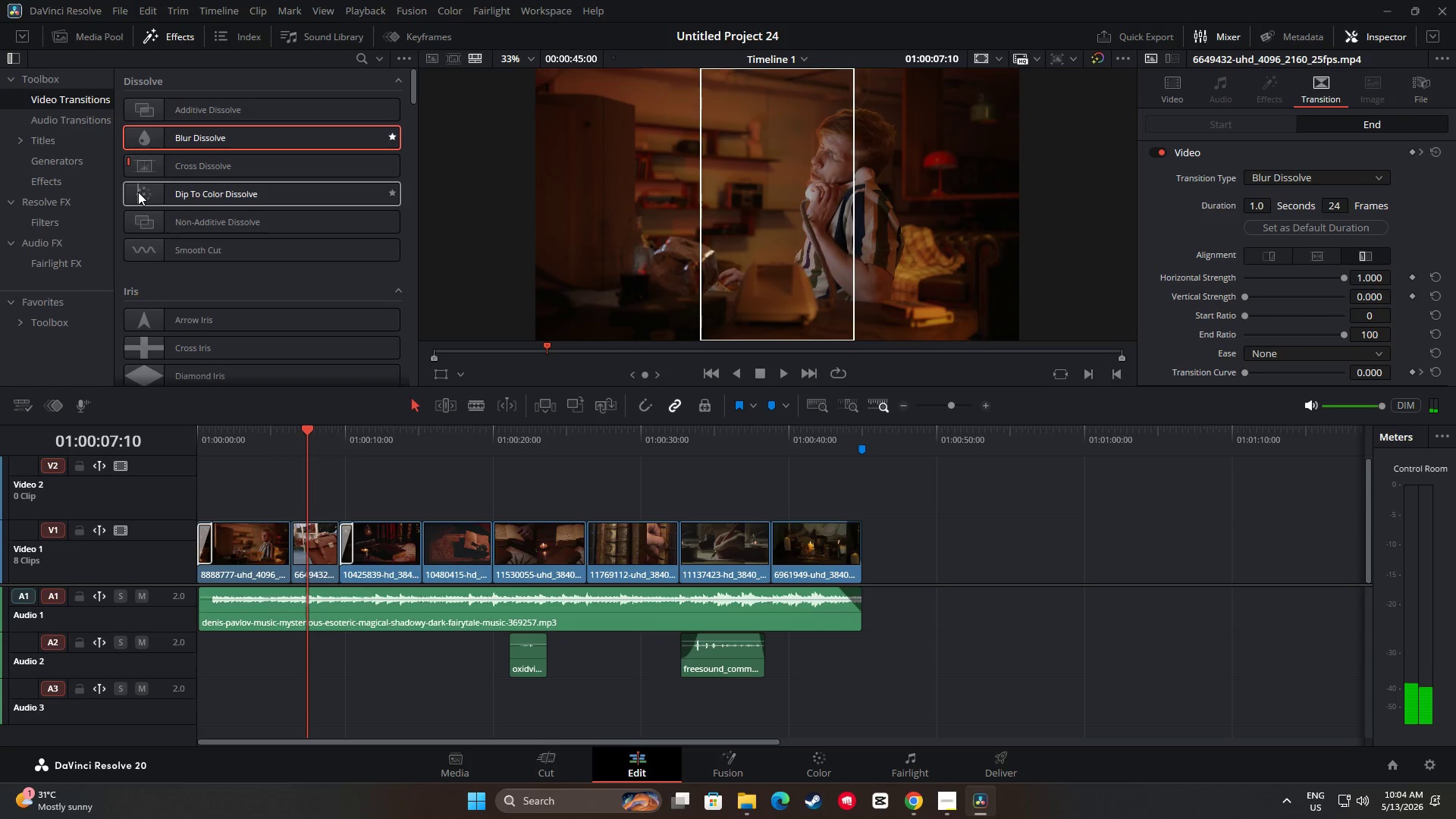 
left_click_drag(start_coordinate=[136, 192], to_coordinate=[137, 196])
 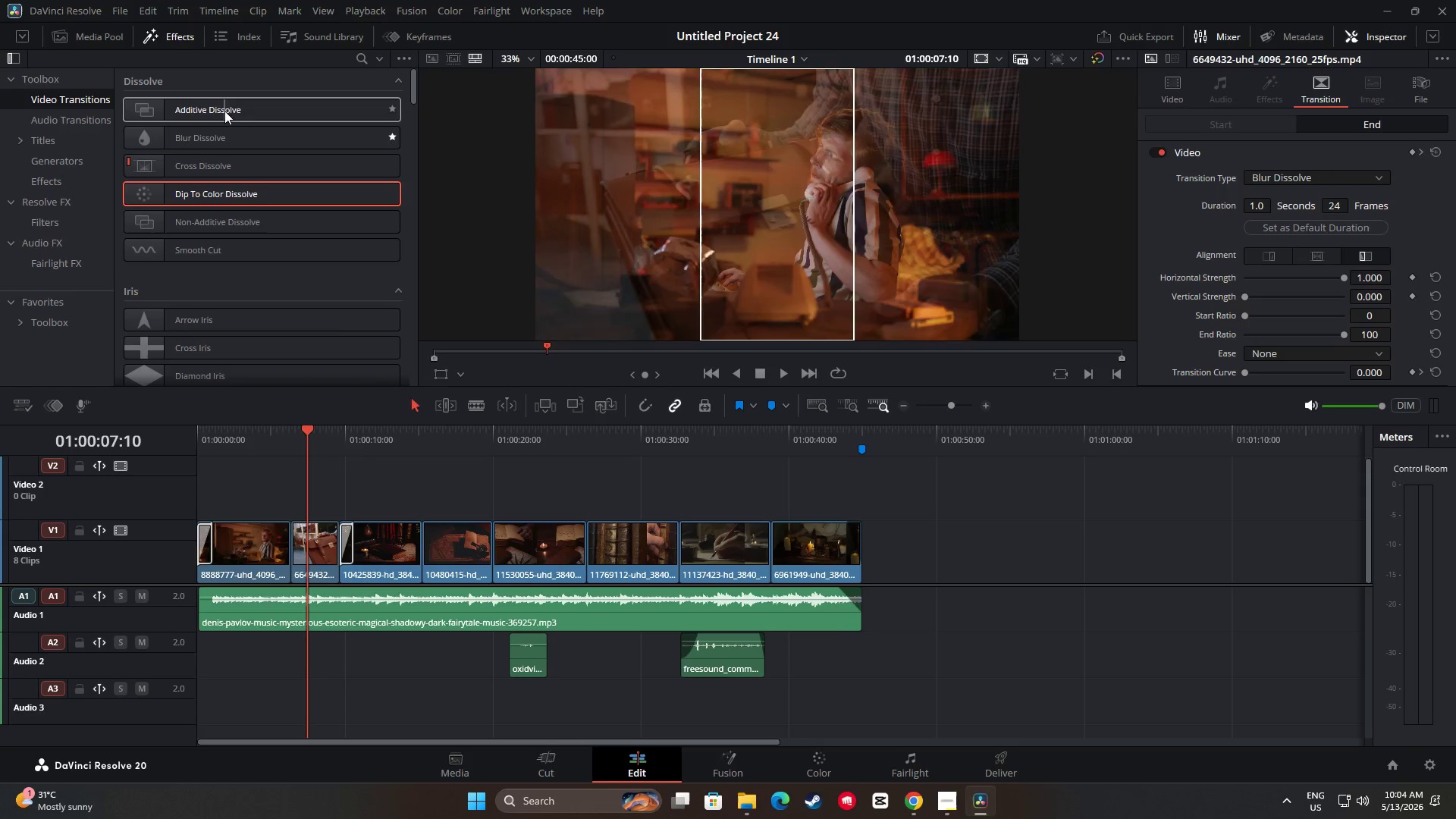 
left_click_drag(start_coordinate=[209, 112], to_coordinate=[281, 532])
 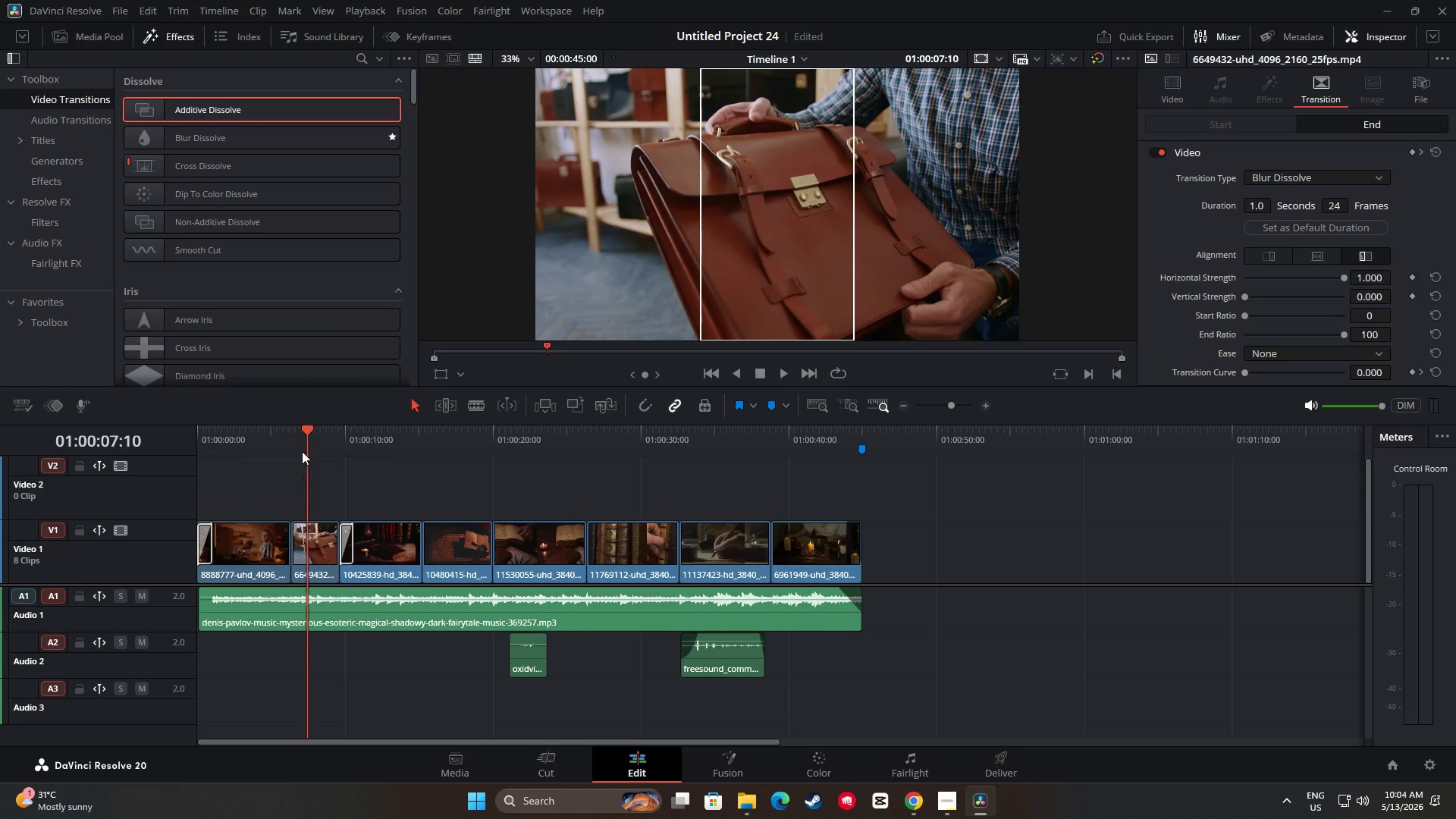 
left_click_drag(start_coordinate=[306, 435], to_coordinate=[281, 441])
 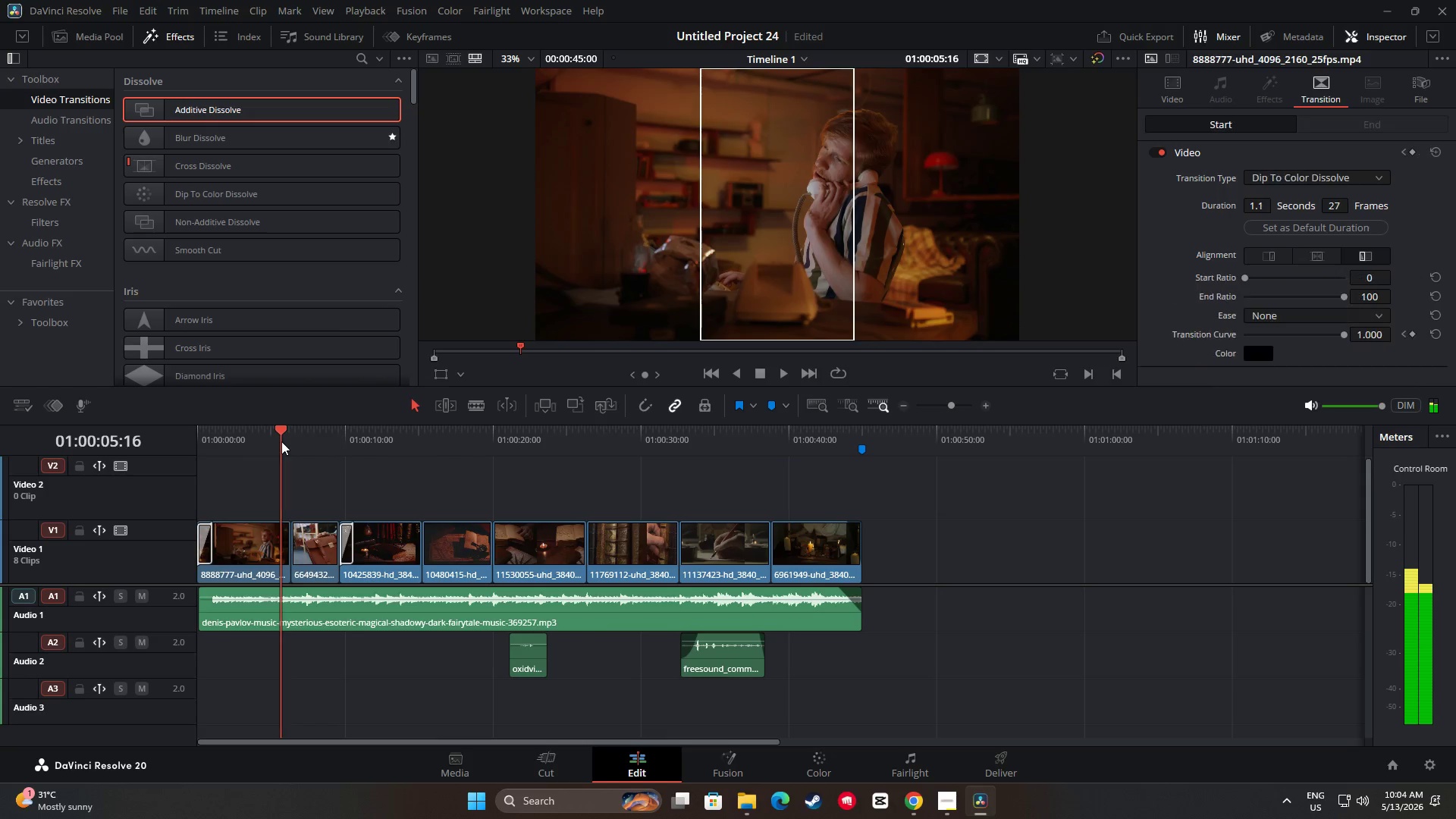 
key(Space)
 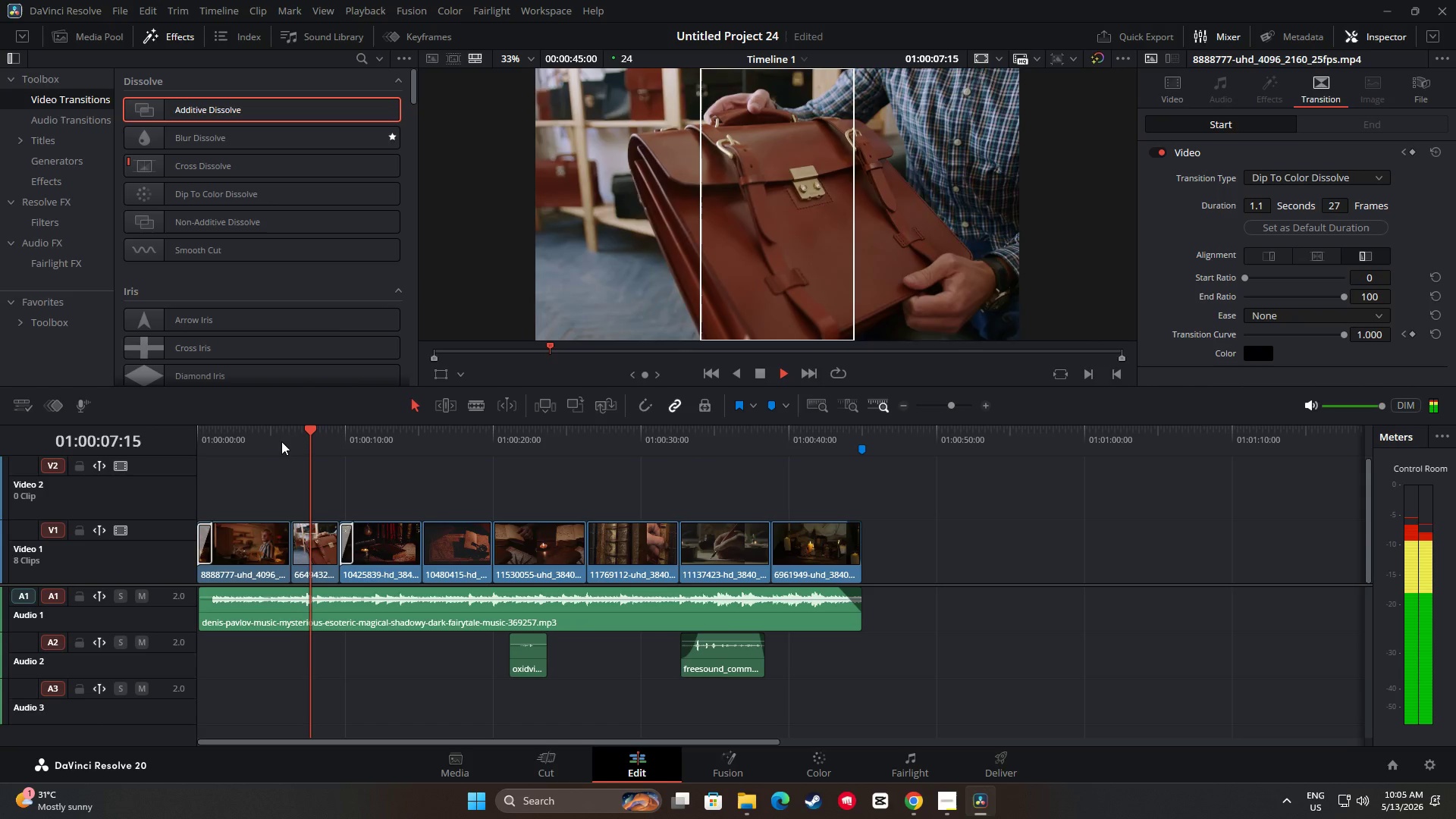 
key(Space)
 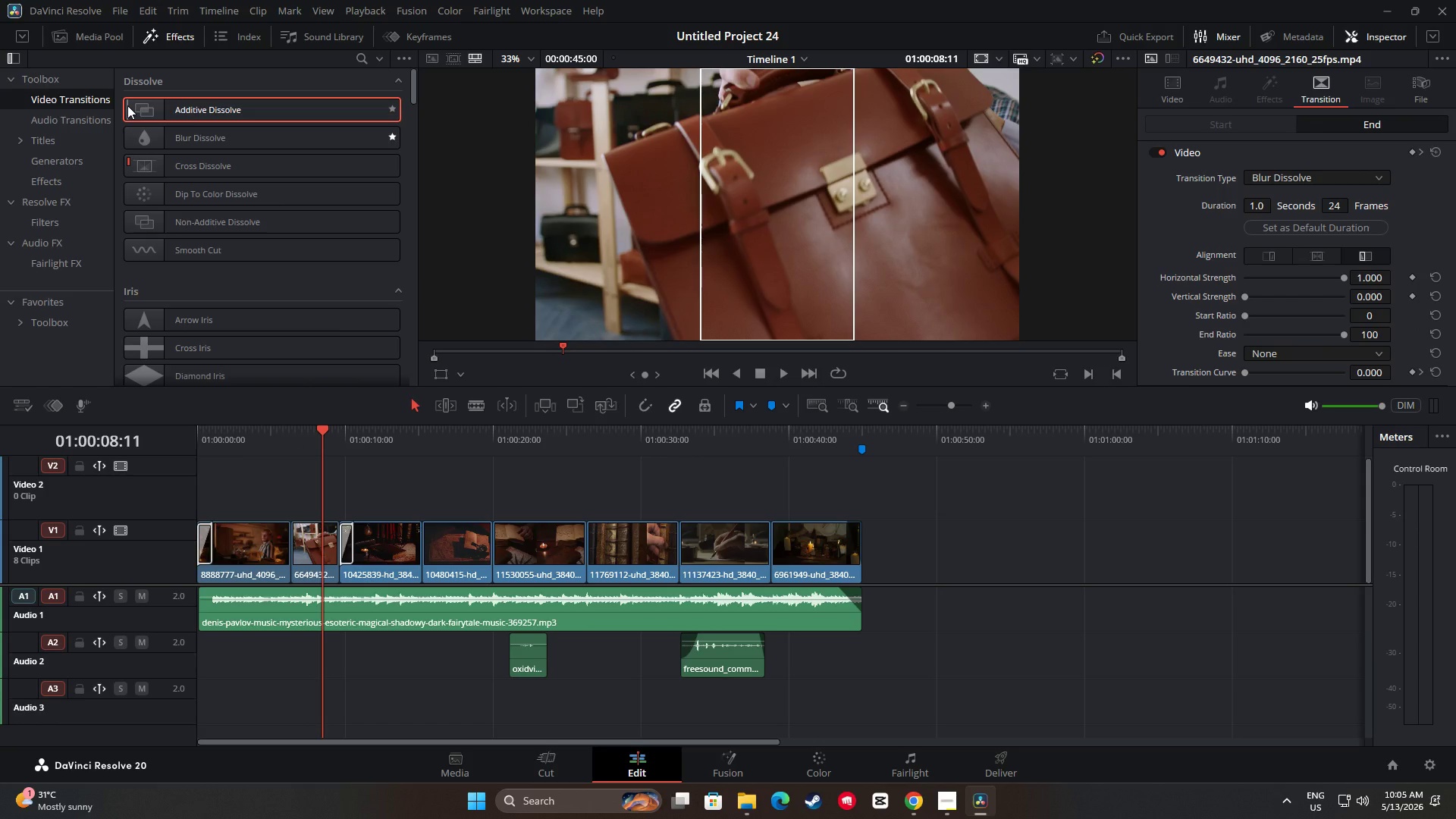 
wait(15.08)
 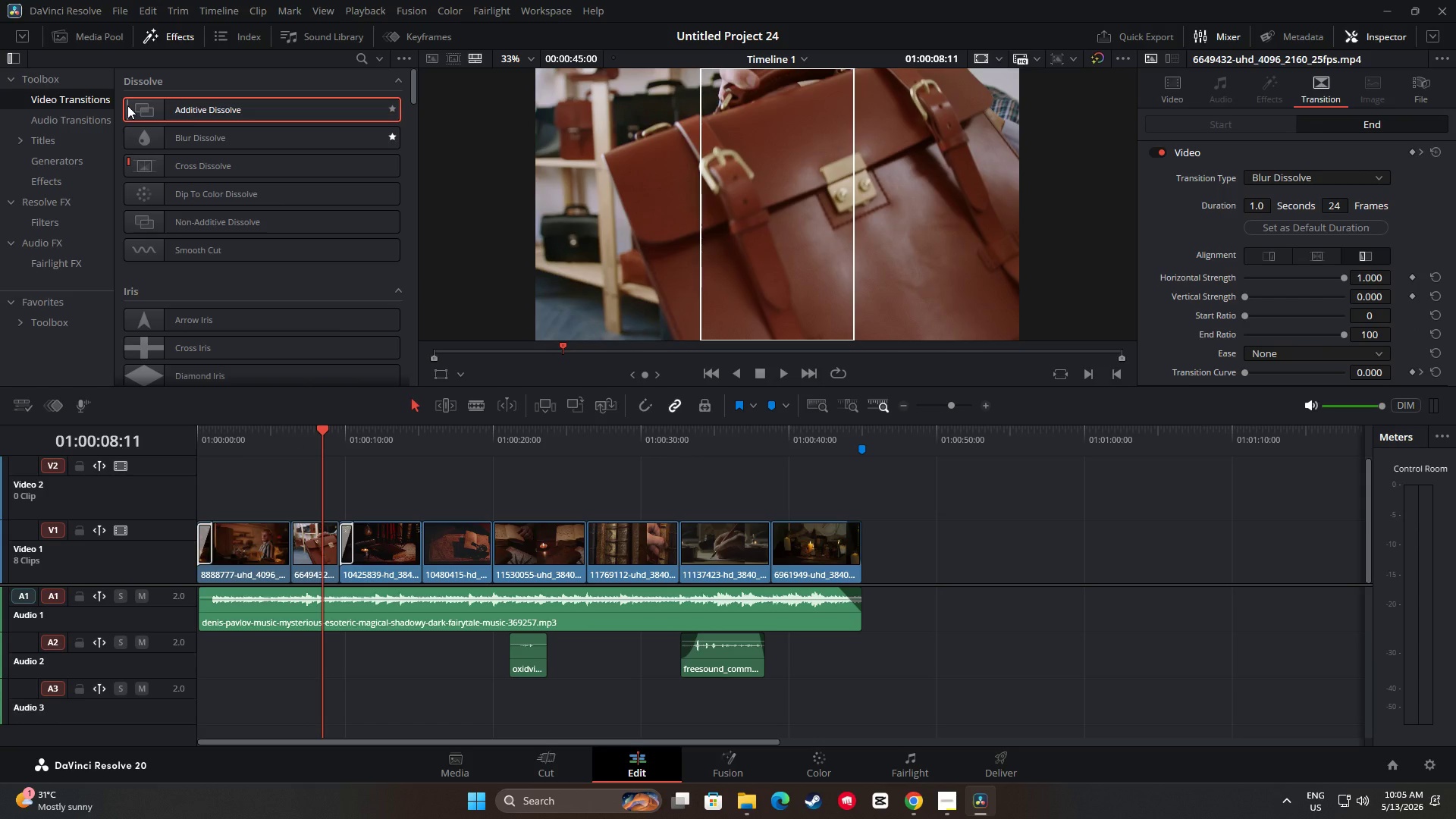 
left_click_drag(start_coordinate=[315, 433], to_coordinate=[190, 438])
 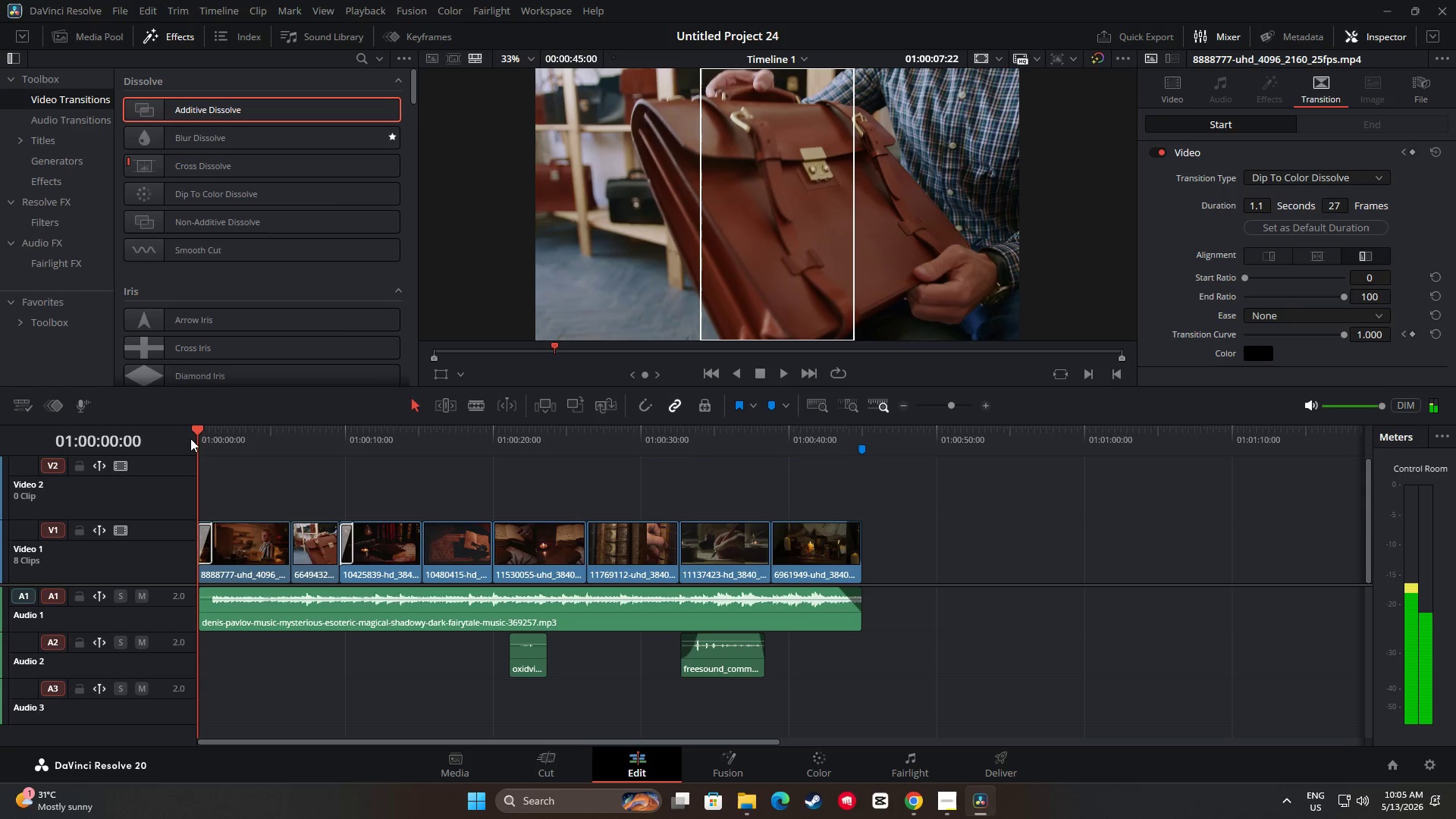 
key(Space)
 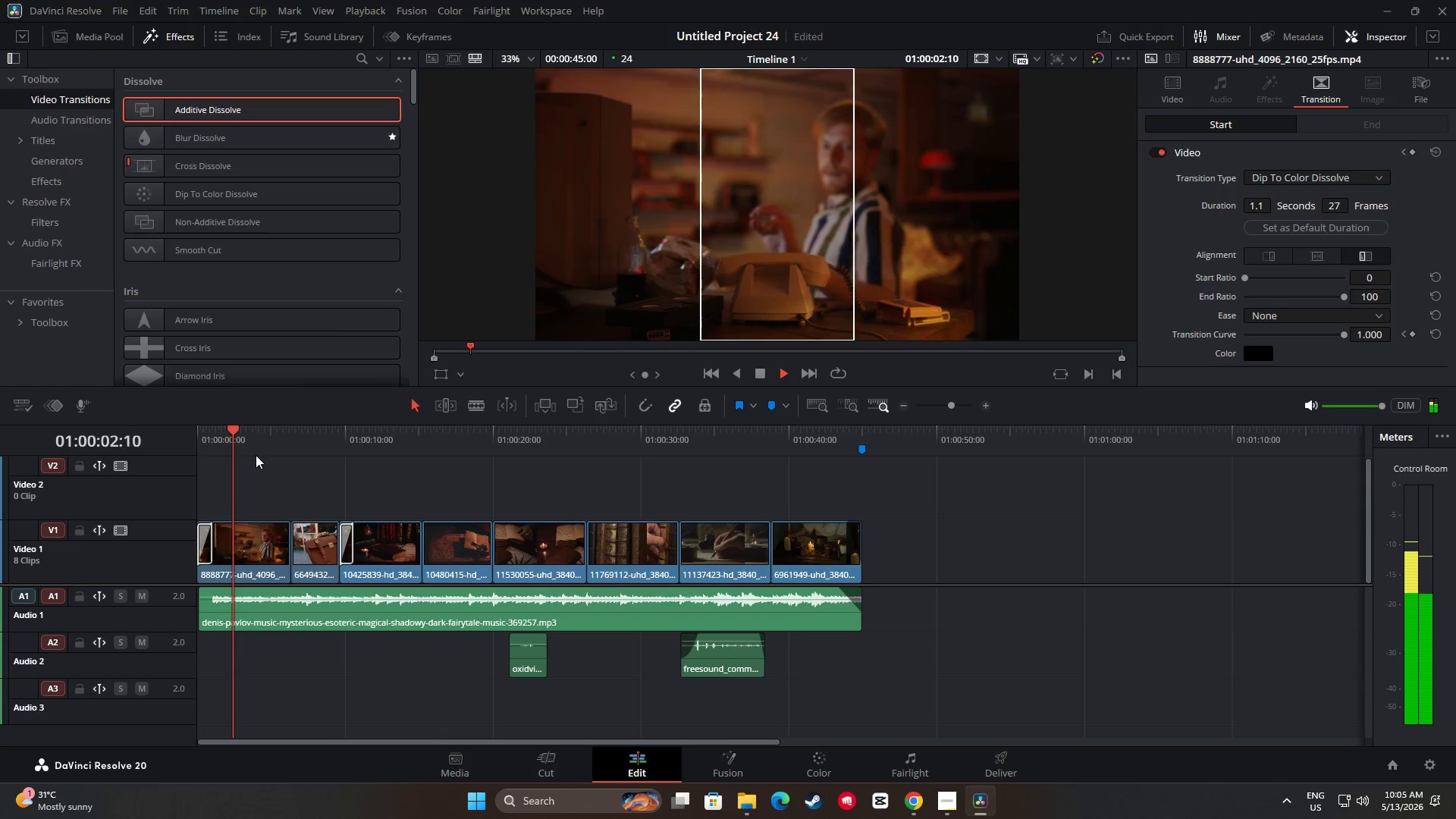 
key(Space)
 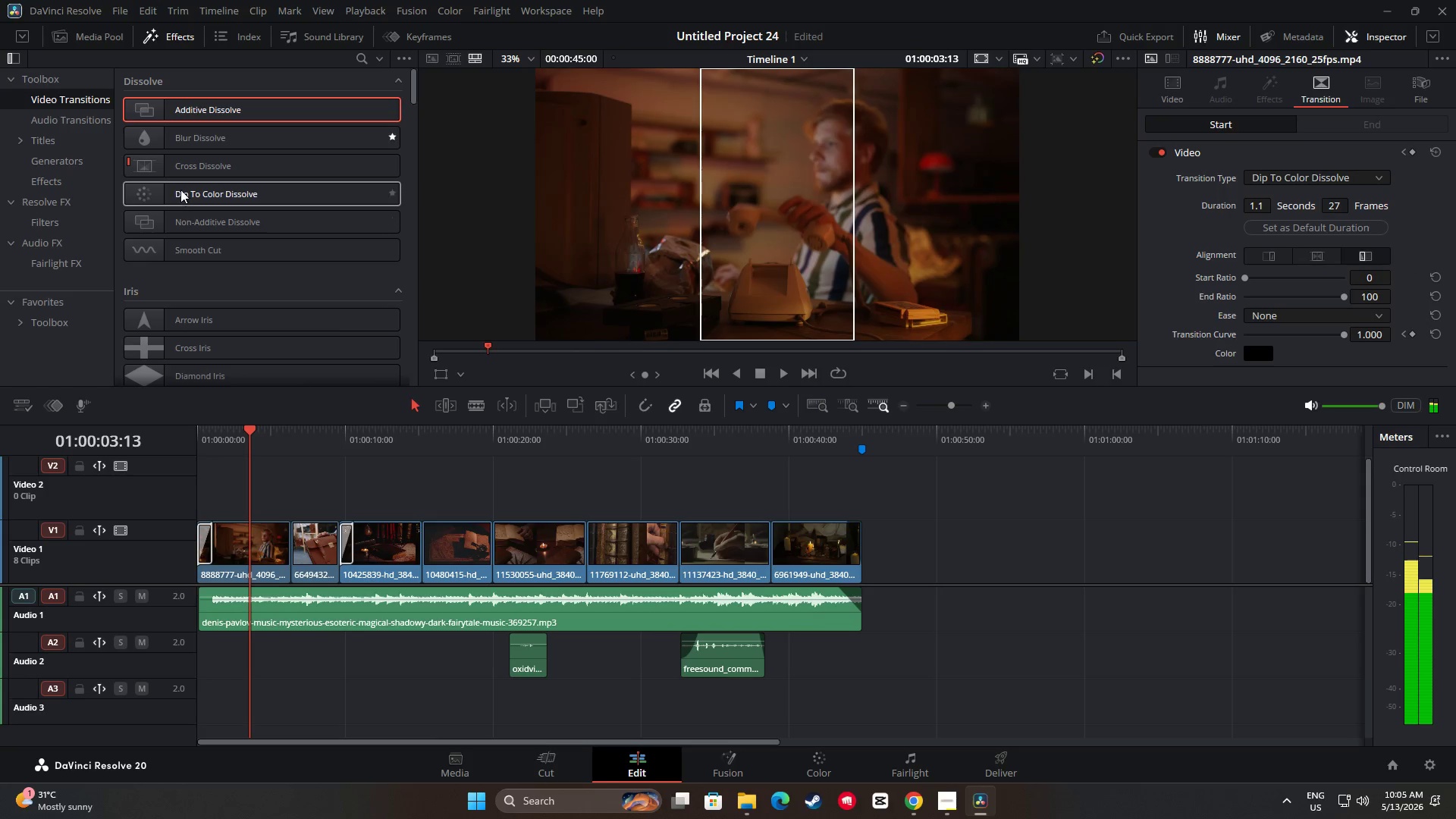 
left_click_drag(start_coordinate=[180, 191], to_coordinate=[293, 543])
 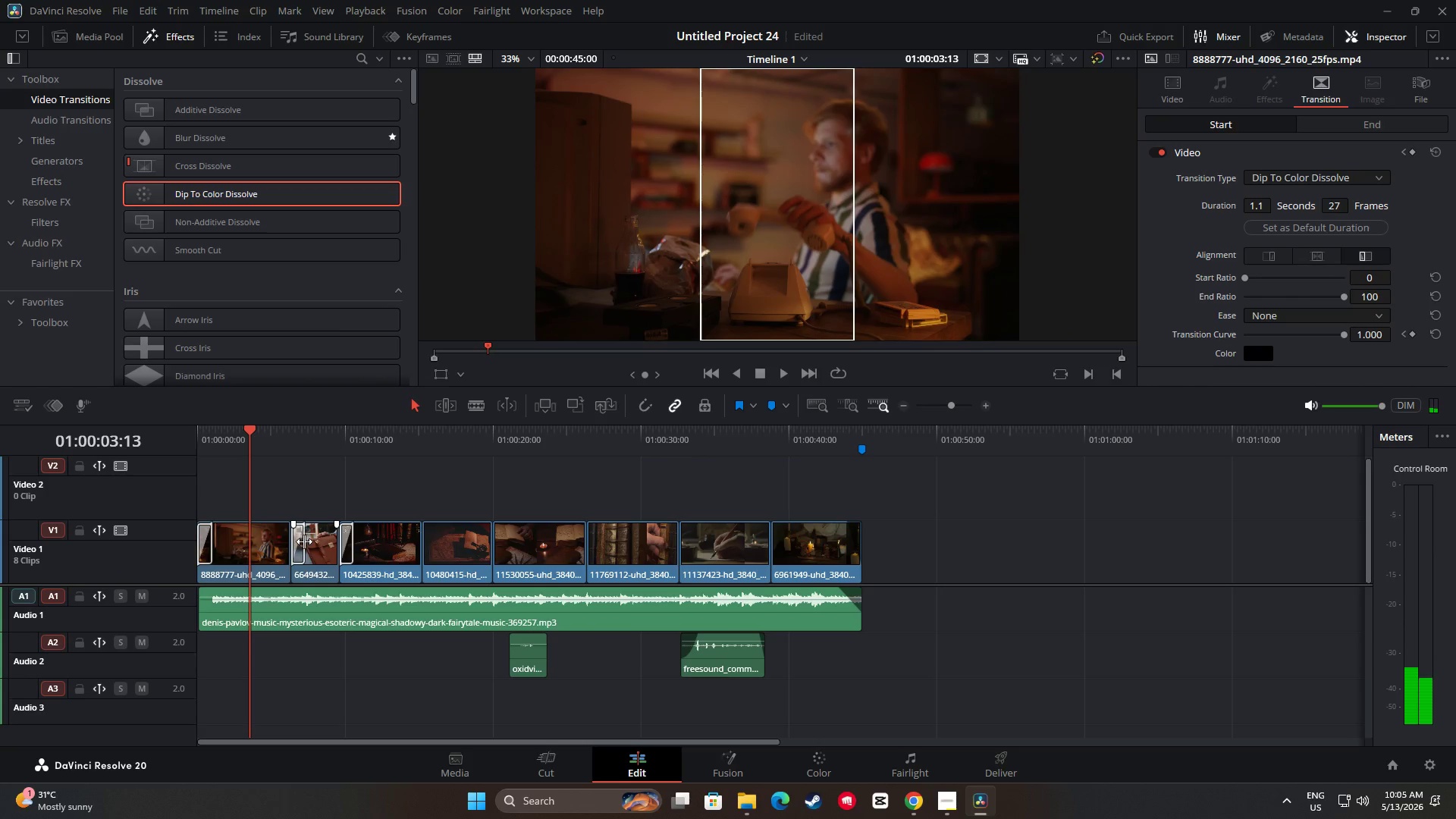 
left_click_drag(start_coordinate=[304, 541], to_coordinate=[300, 541])
 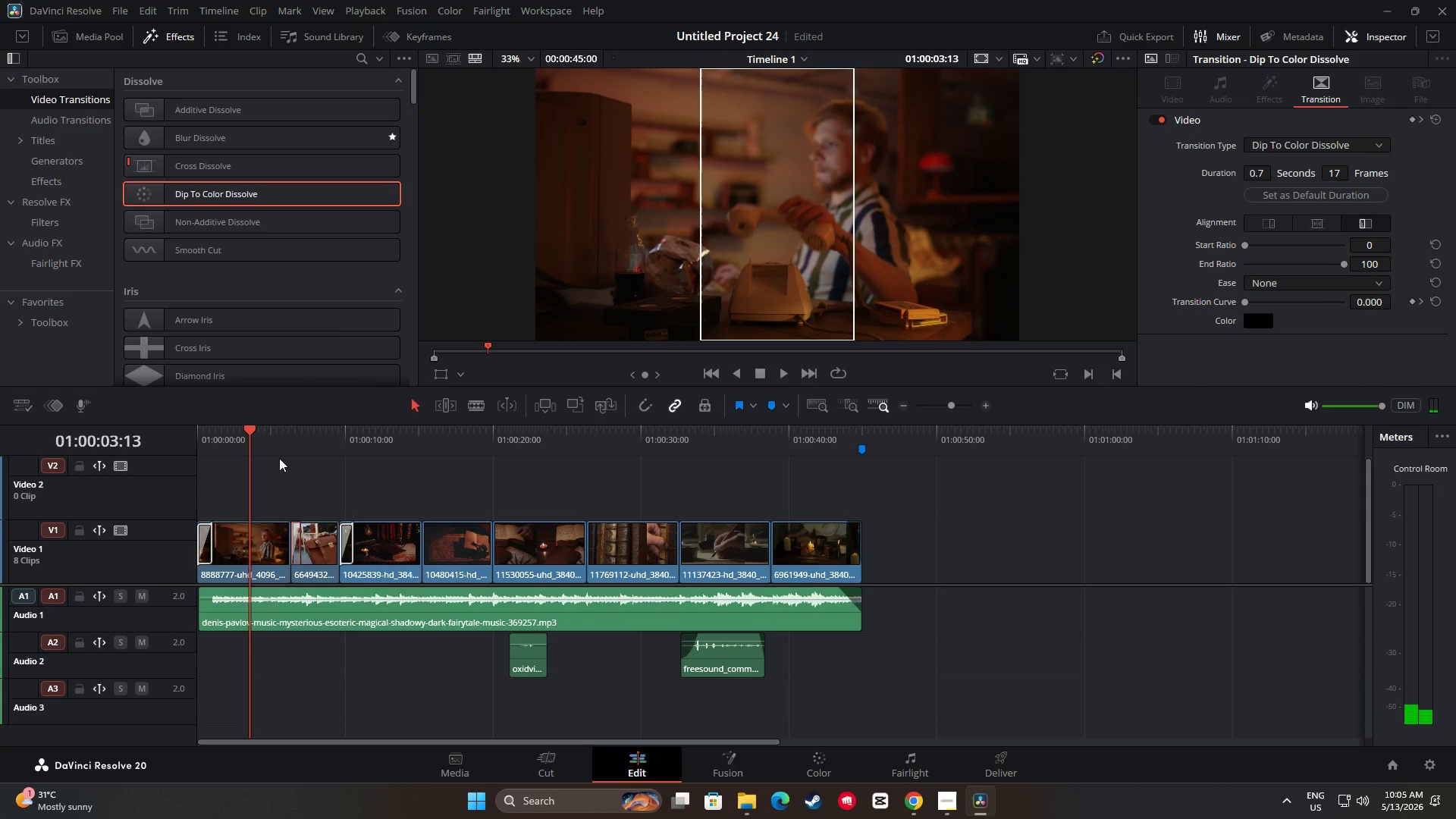 
left_click([277, 445])
 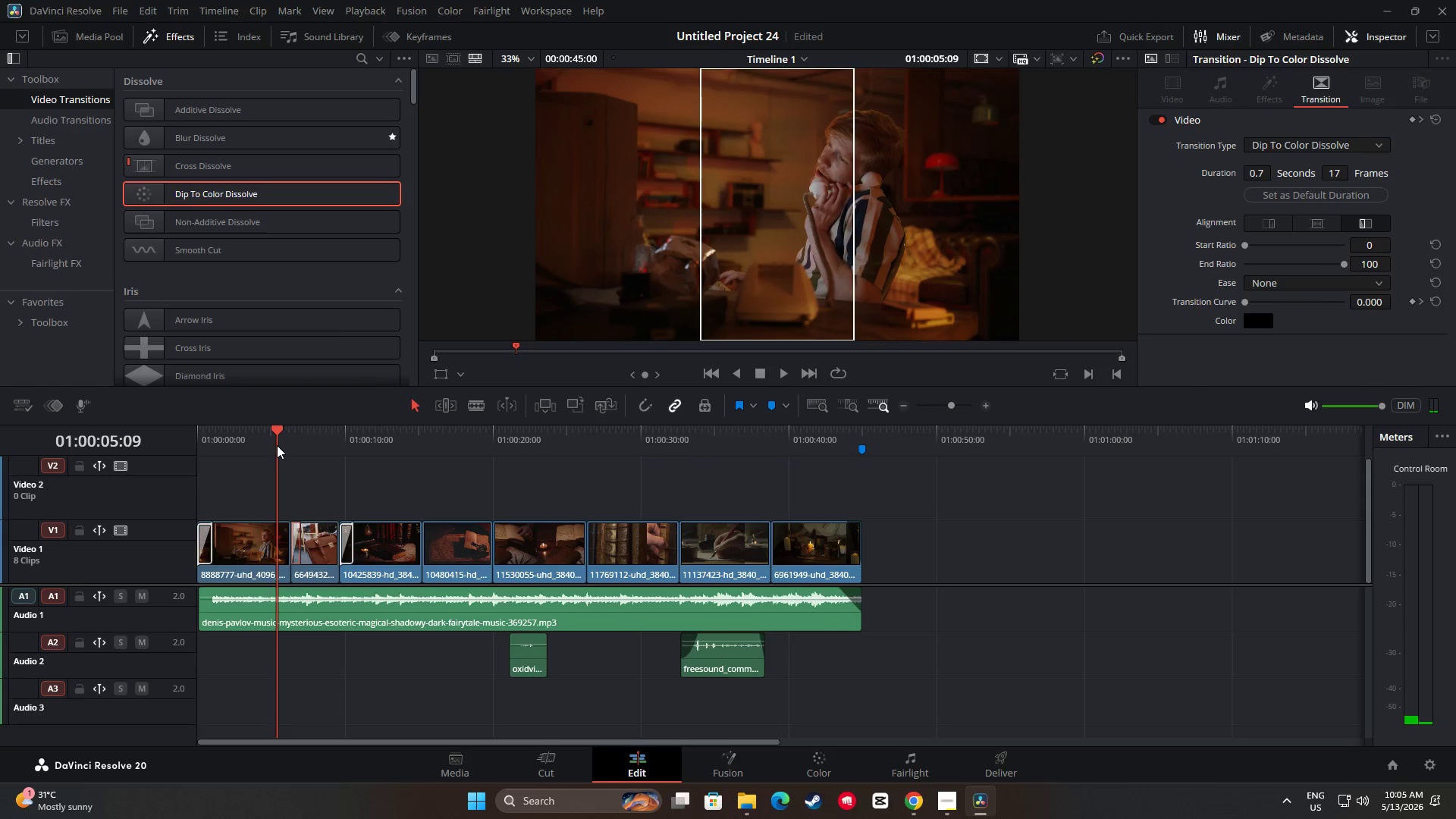 
key(Space)
 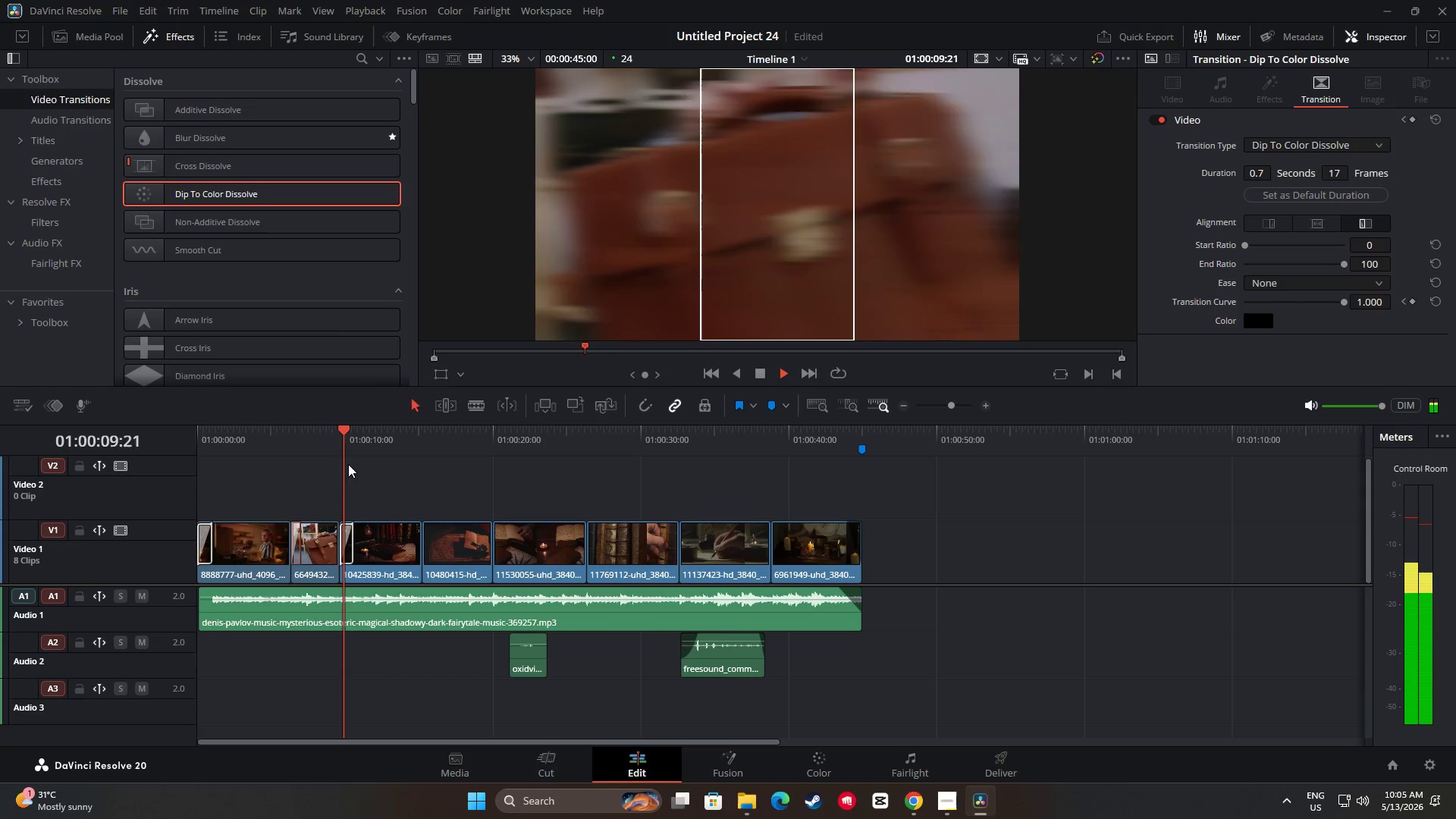 
wait(6.11)
 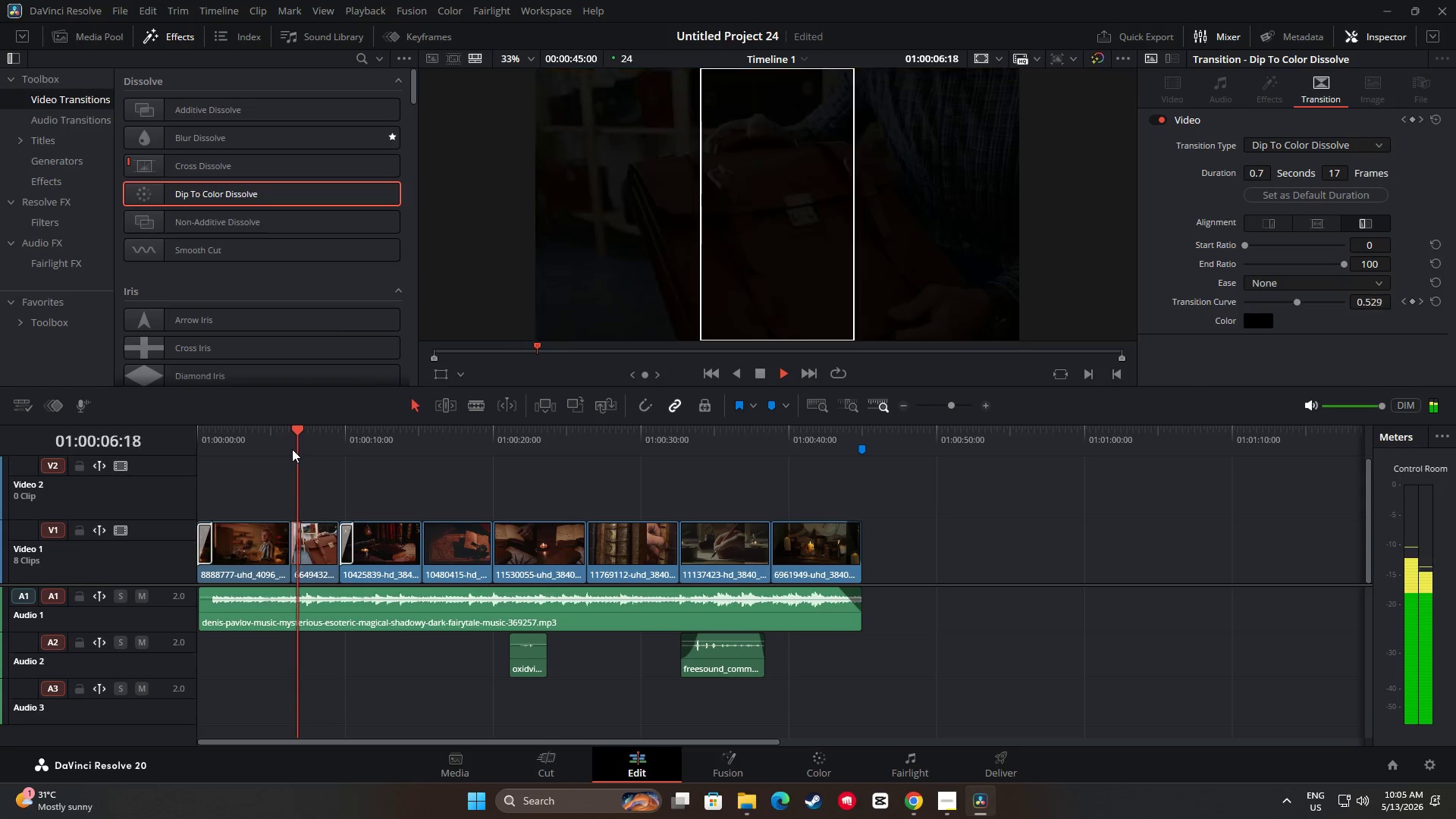 
left_click([351, 547])
 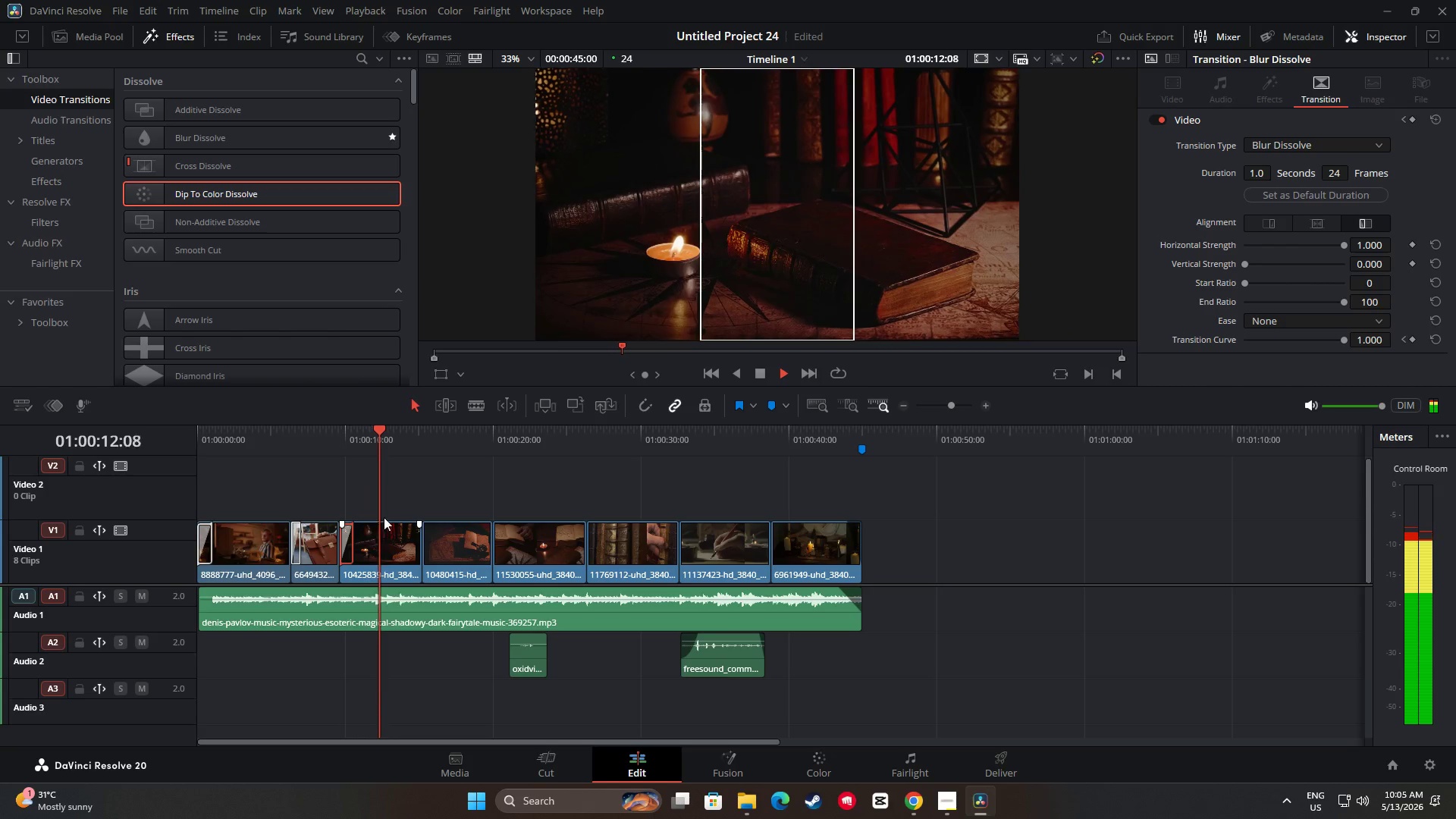 
key(Backspace)
 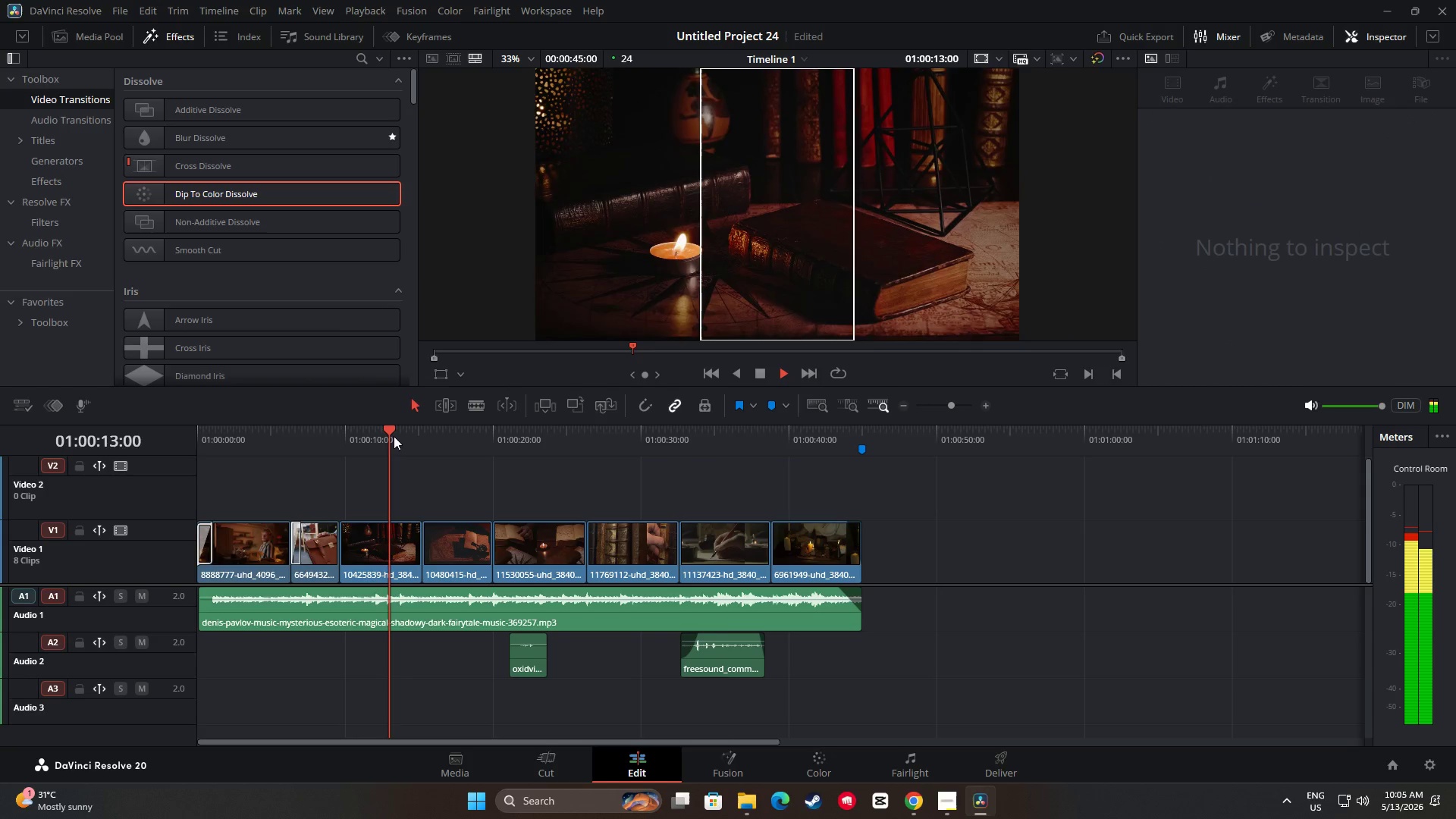 
key(Space)
 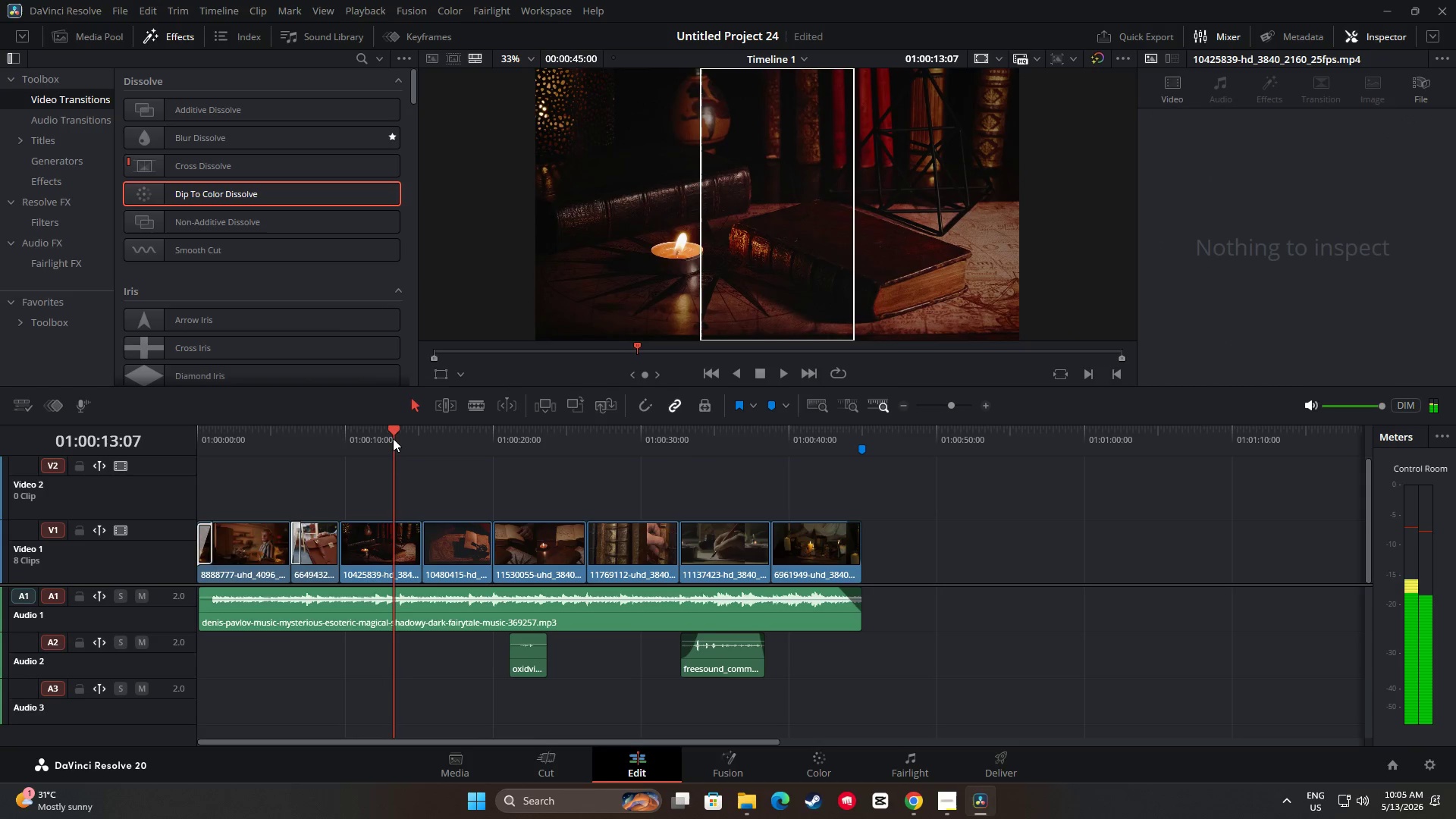 
left_click_drag(start_coordinate=[392, 438], to_coordinate=[325, 438])
 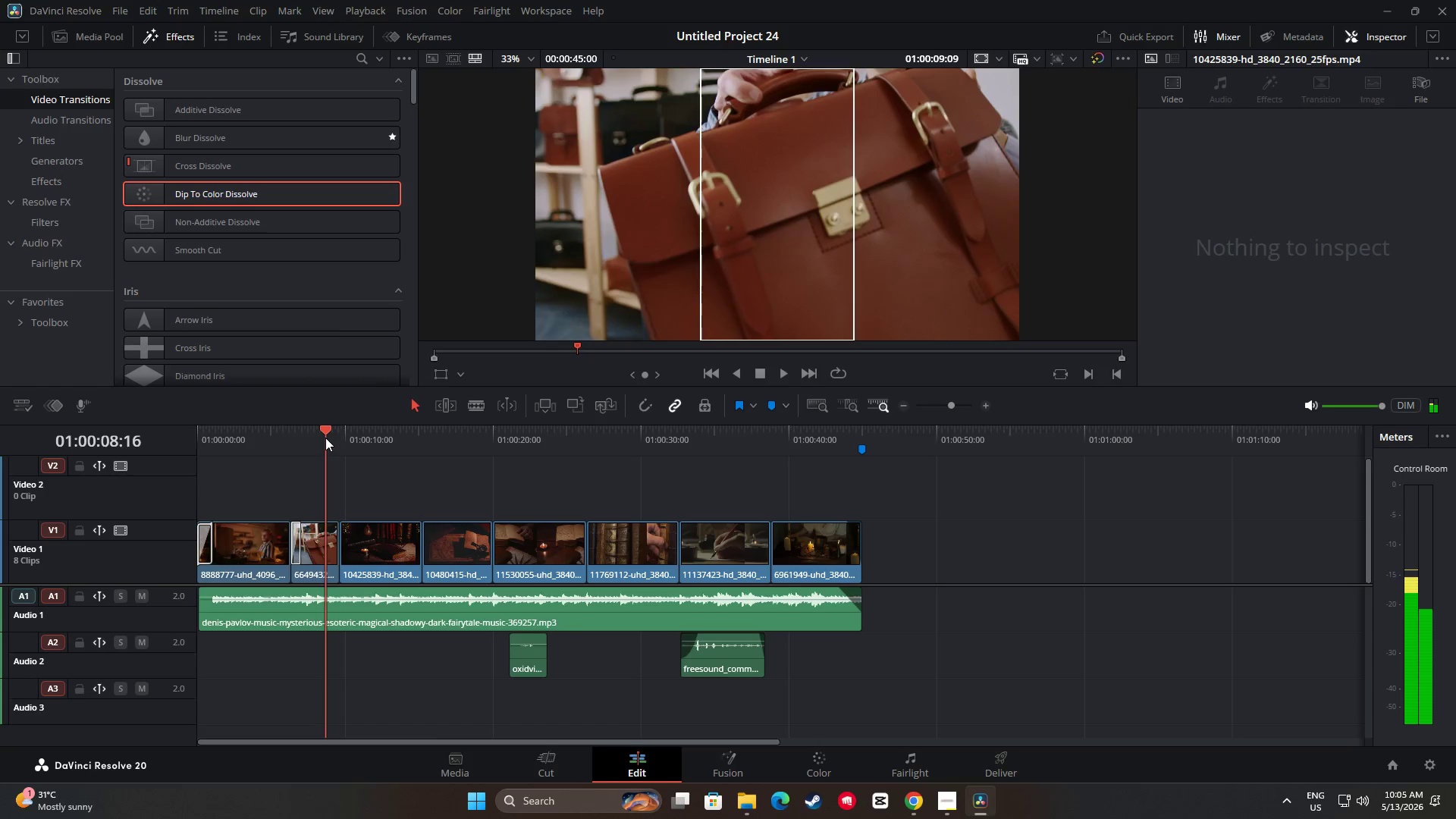 
key(Space)
 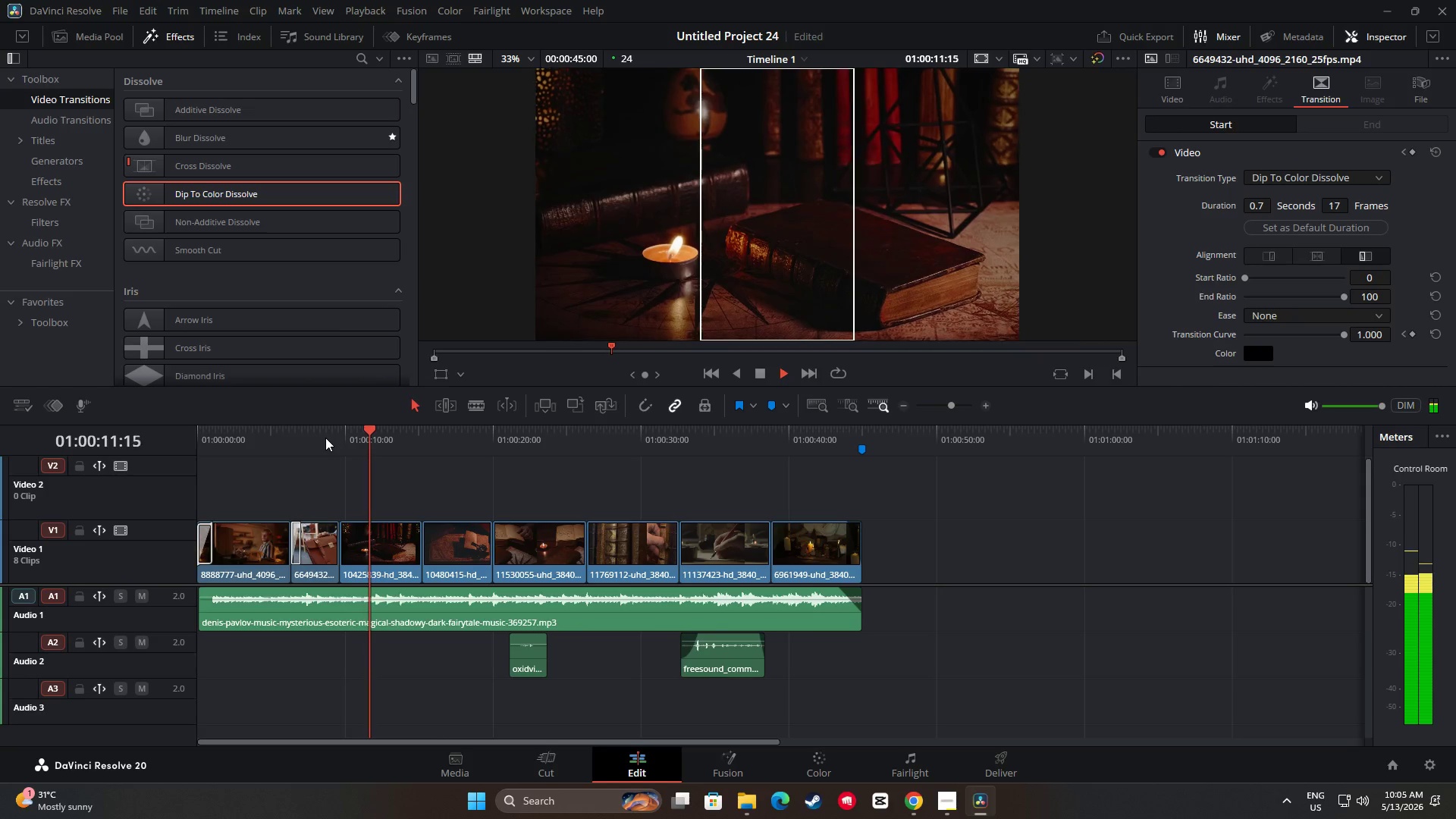 
left_click_drag(start_coordinate=[384, 431], to_coordinate=[284, 439])
 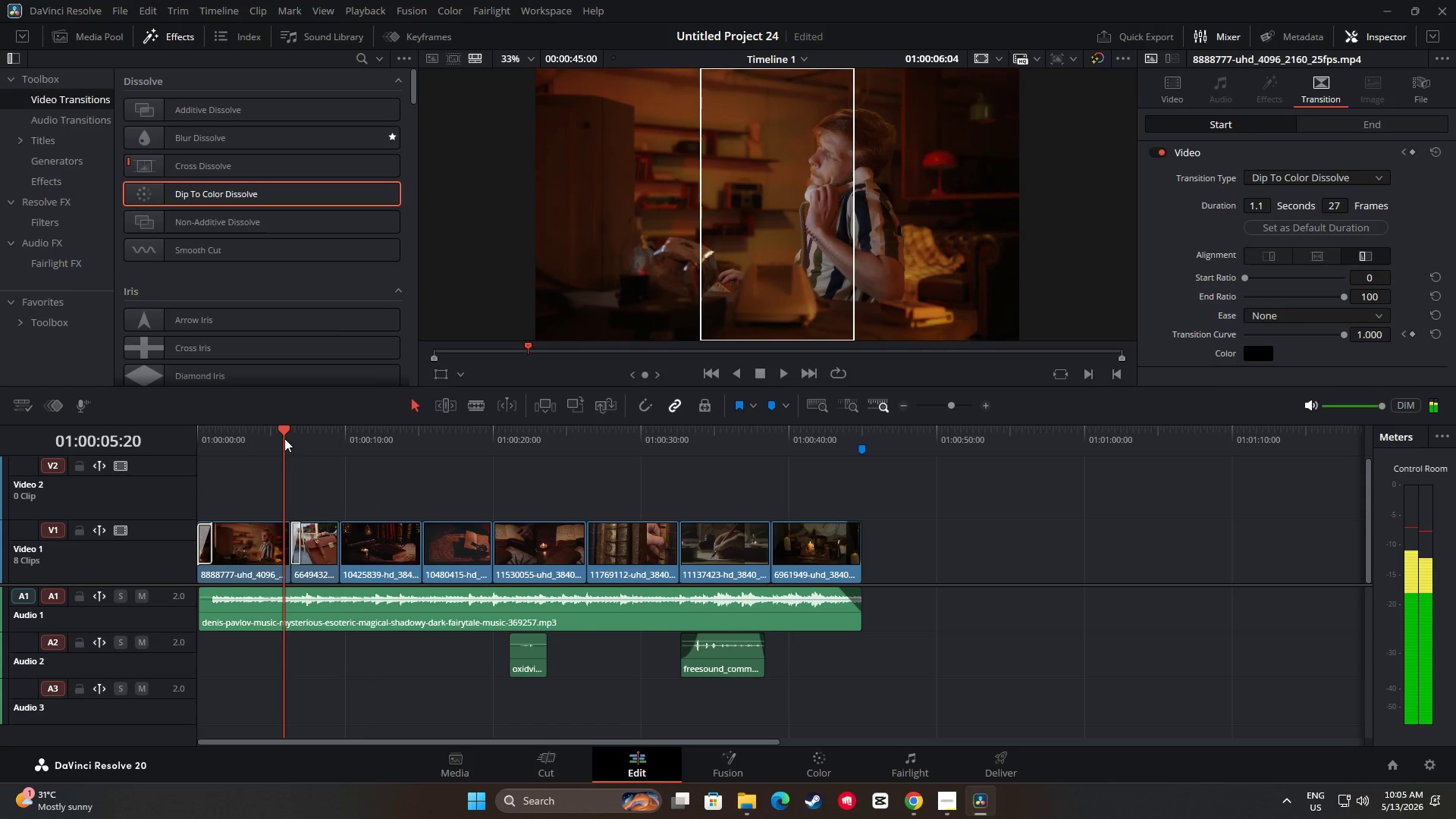 
key(Space)
 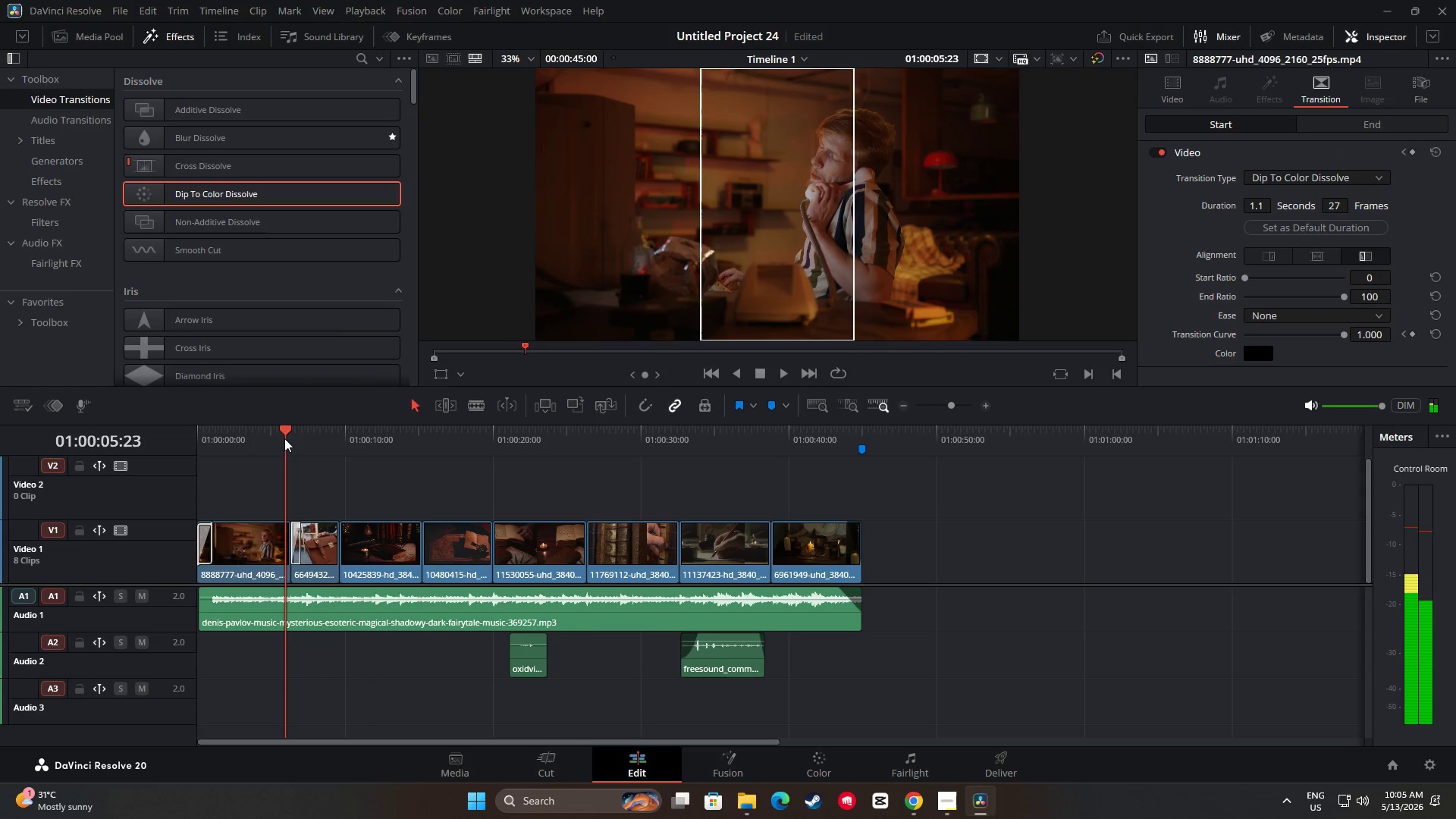 
key(Space)
 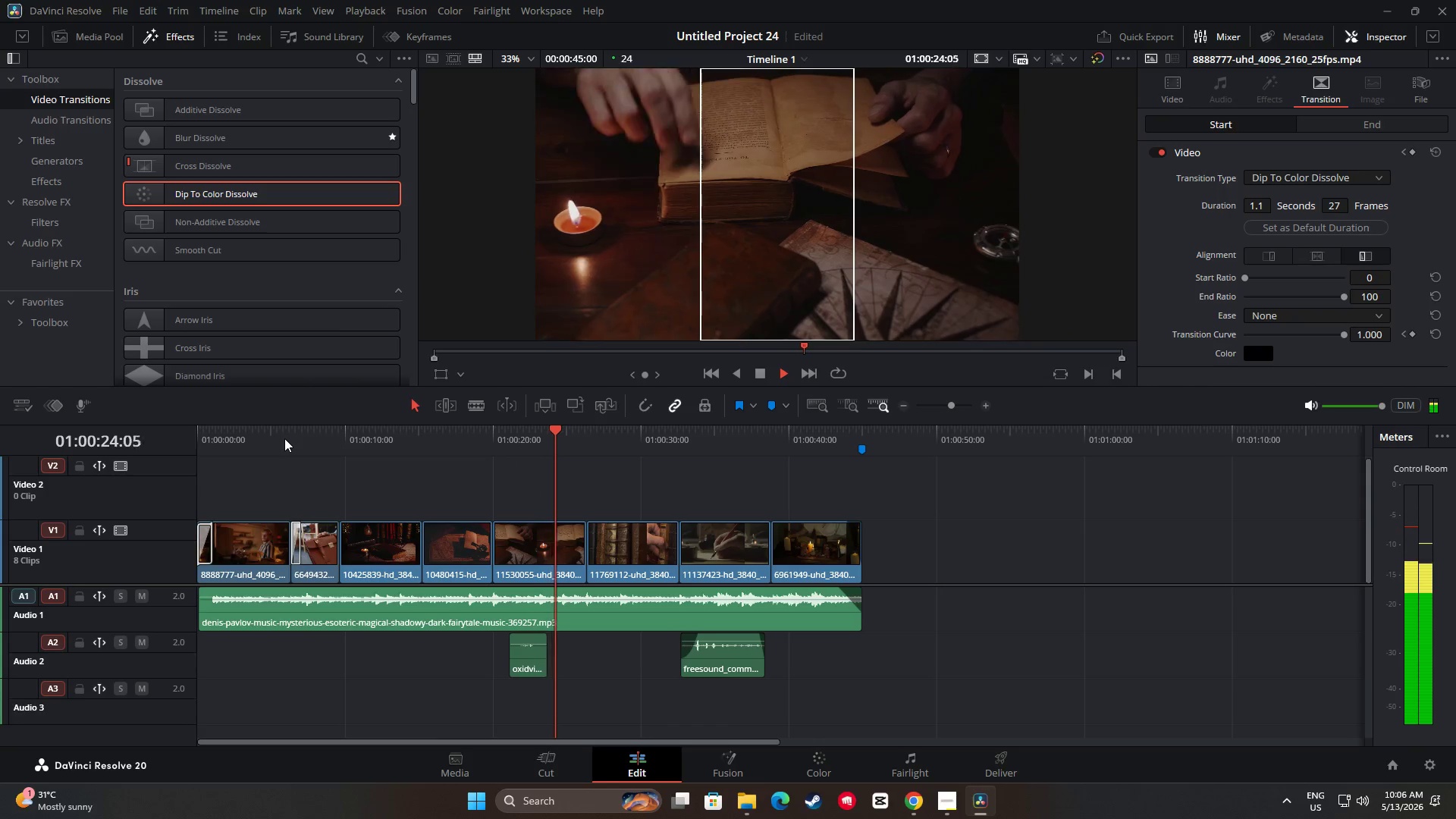 
wait(23.34)
 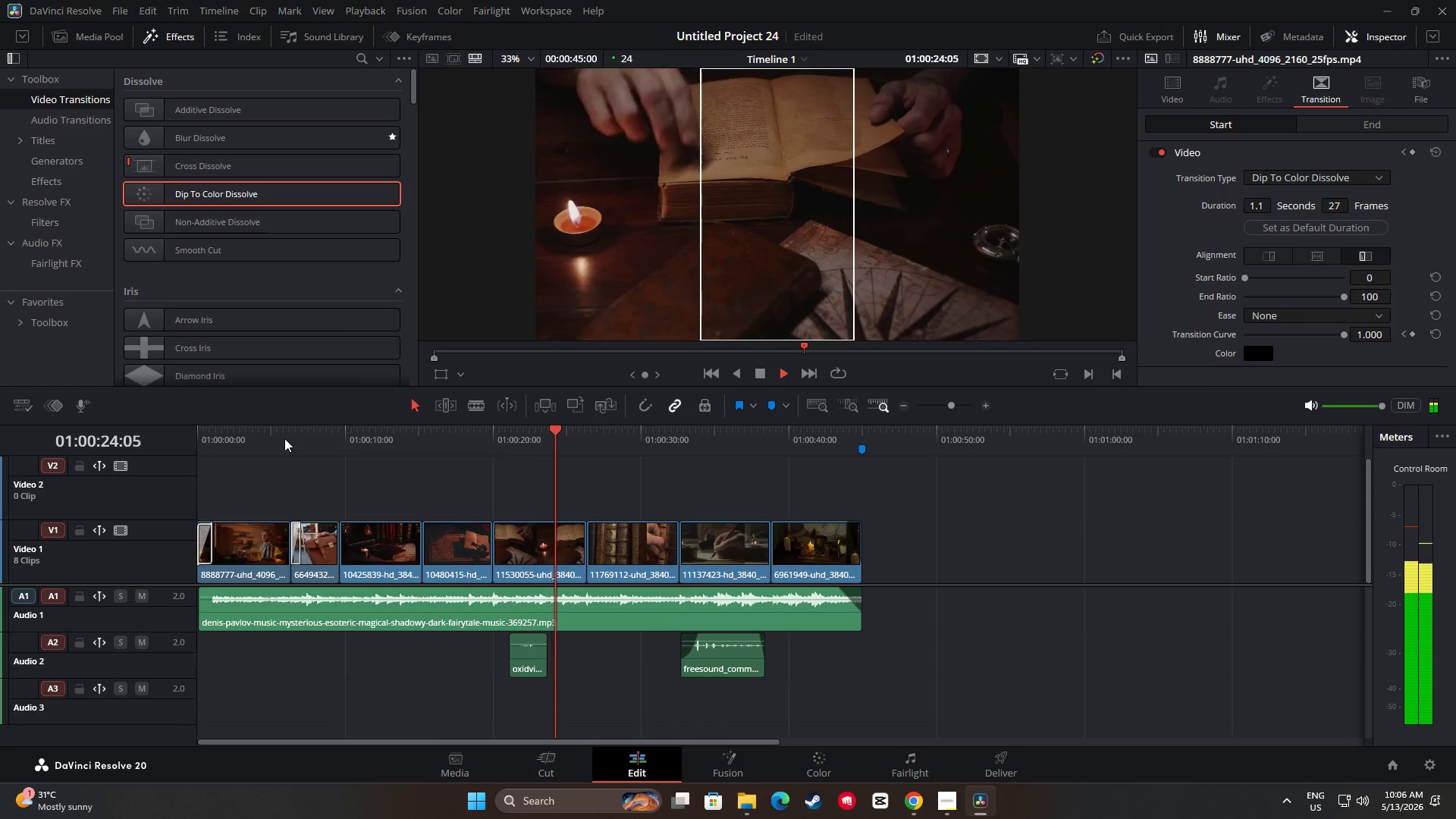 
key(Space)
 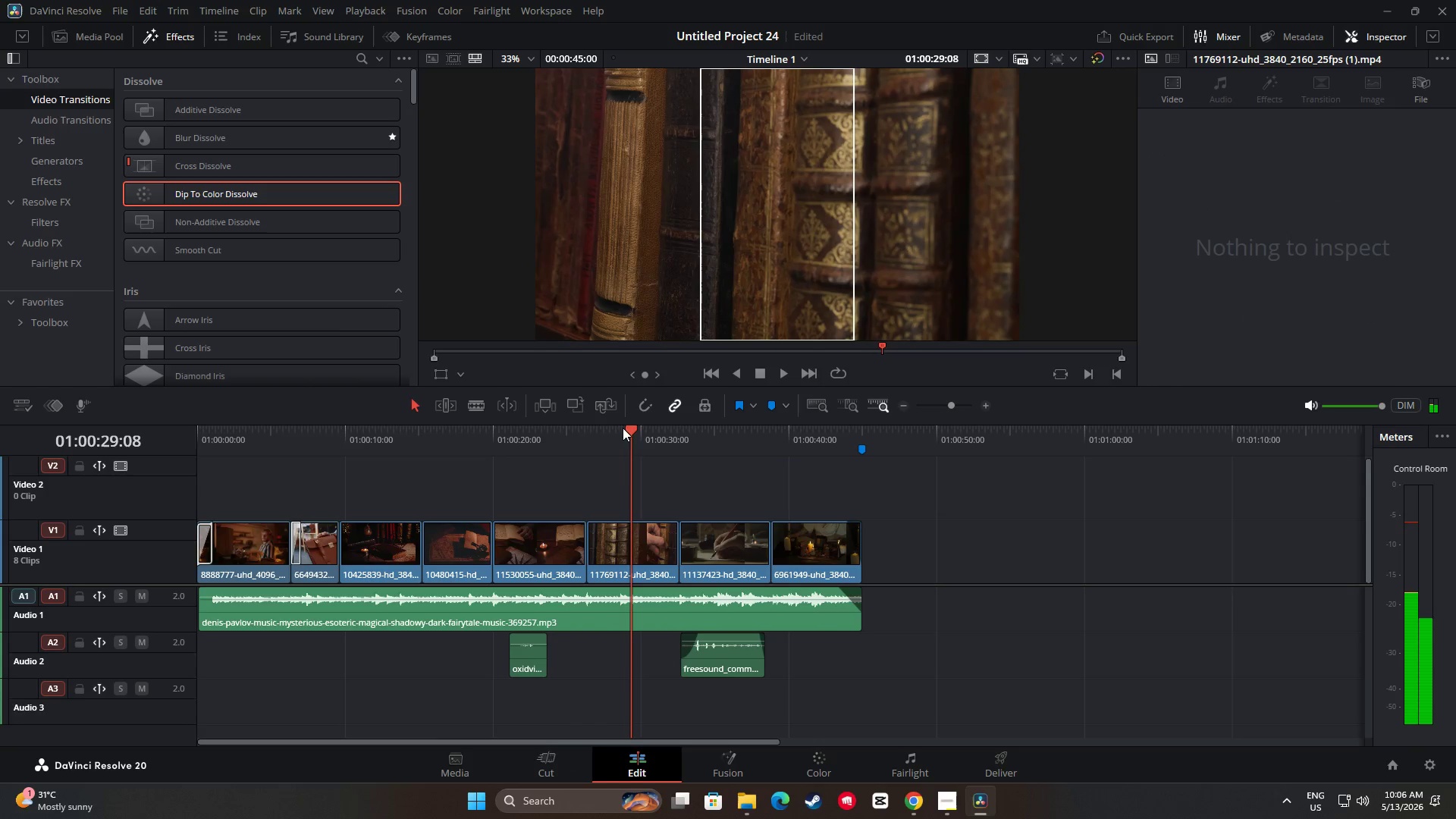 
left_click_drag(start_coordinate=[628, 430], to_coordinate=[327, 475])
 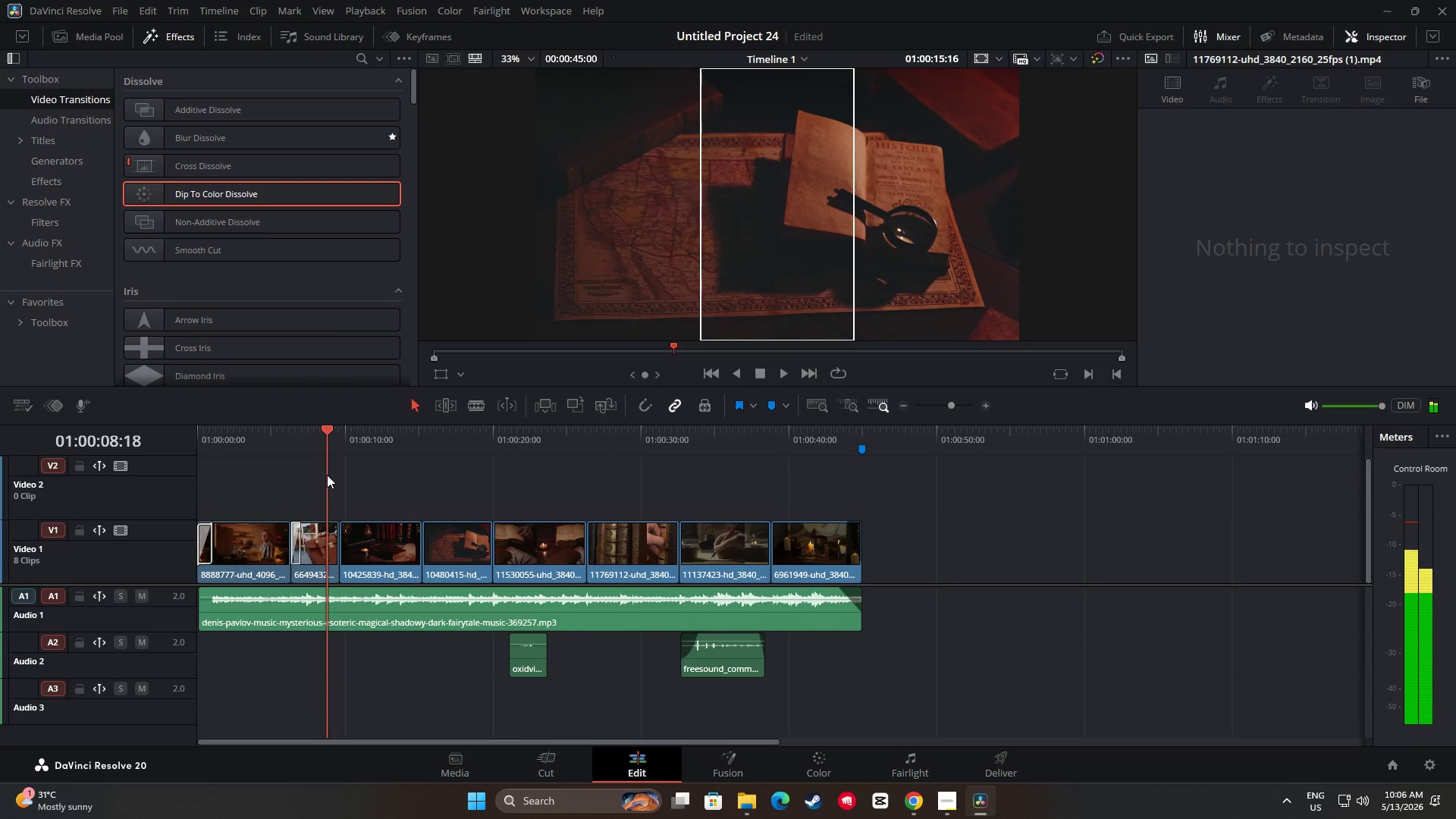 
key(Space)
 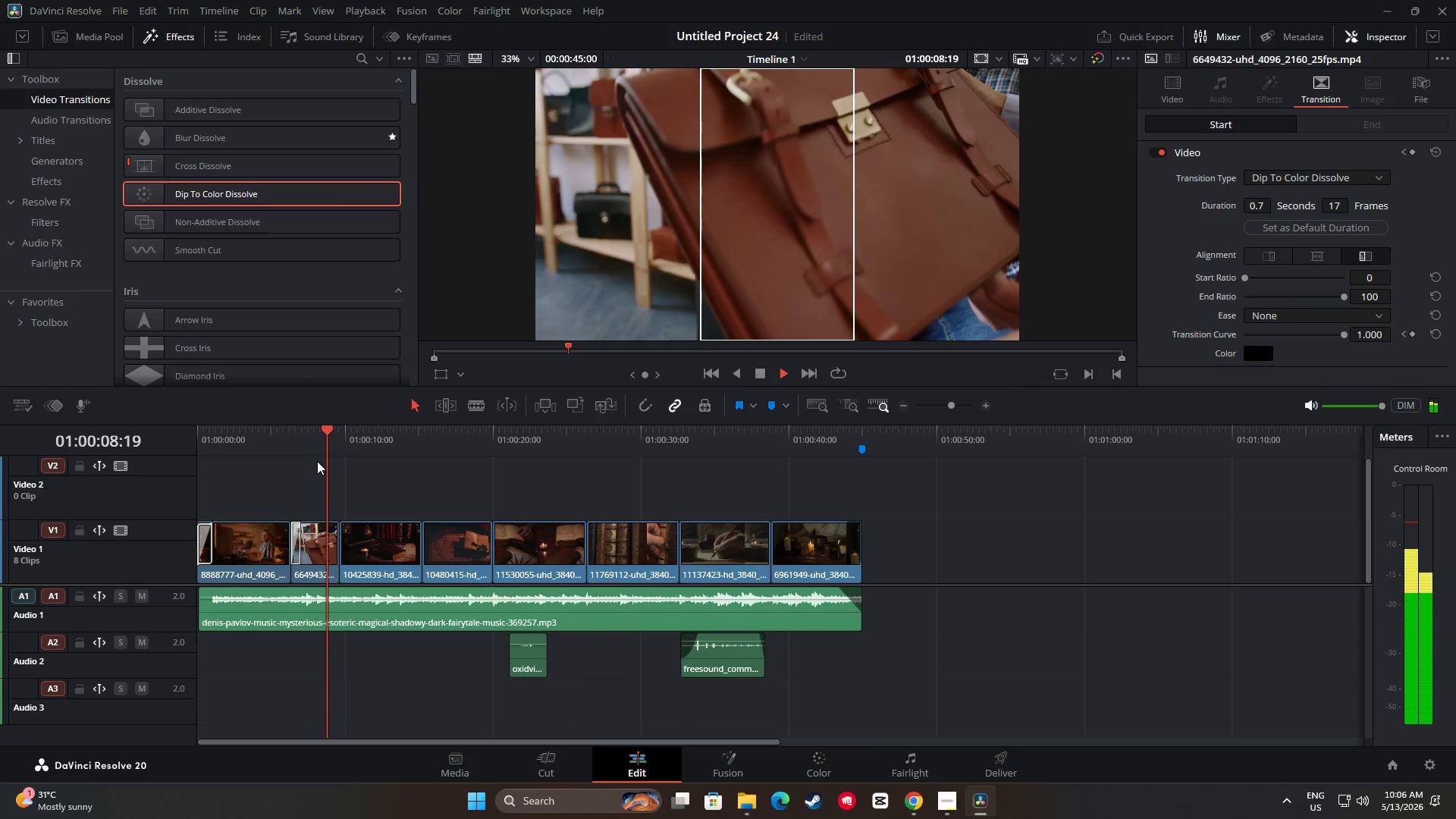 
key(Space)
 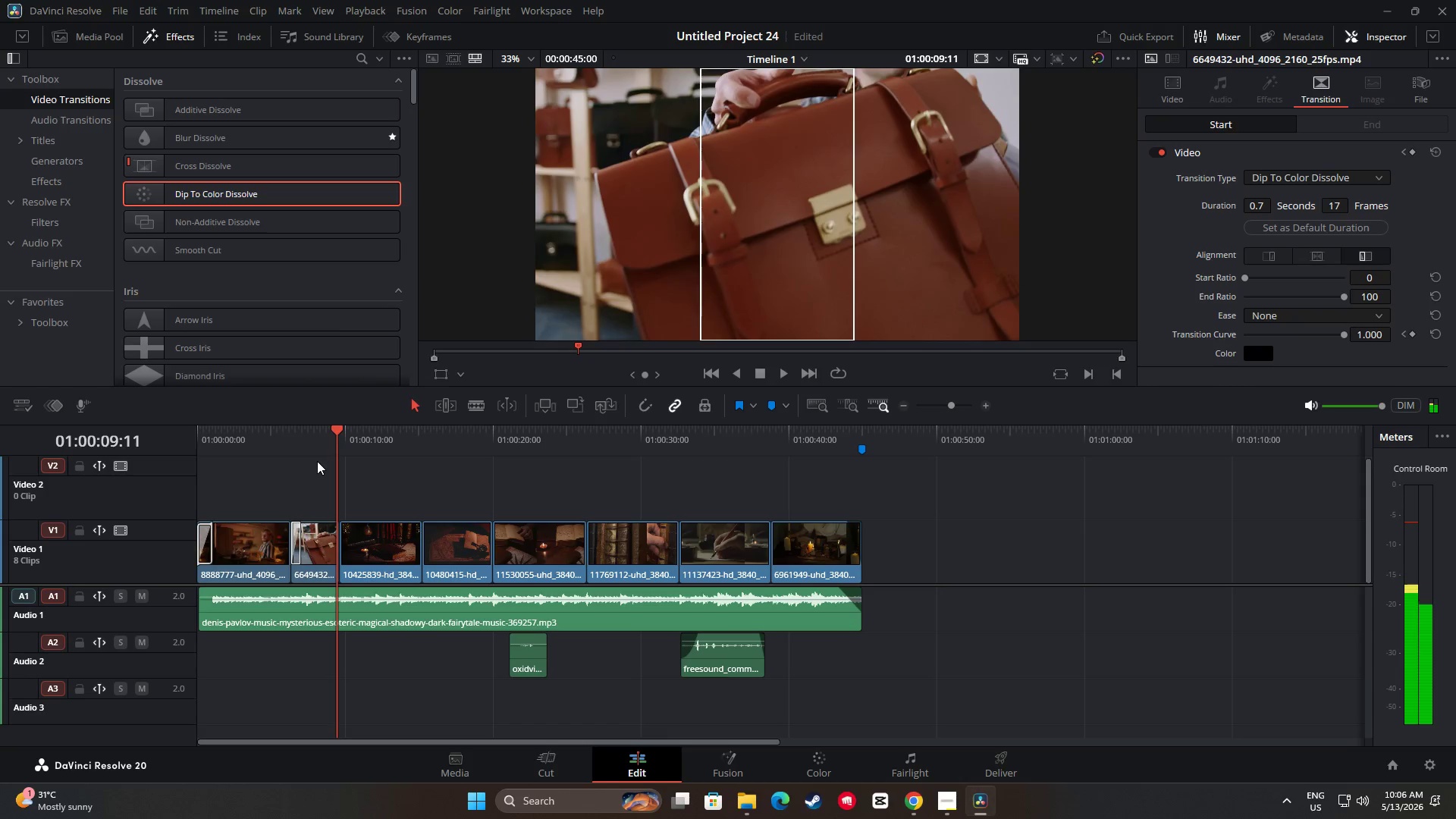 
key(Space)
 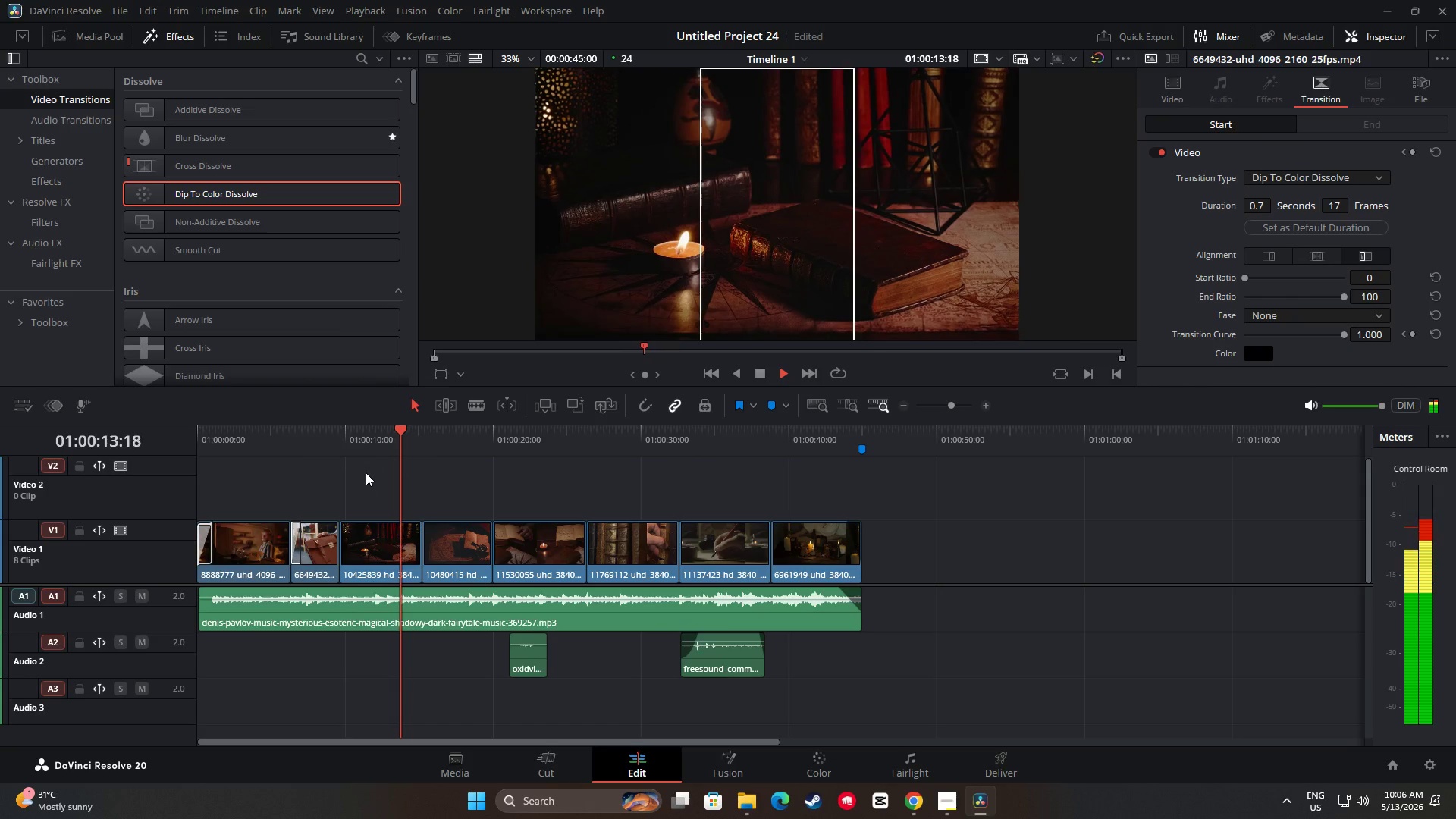 
wait(9.36)
 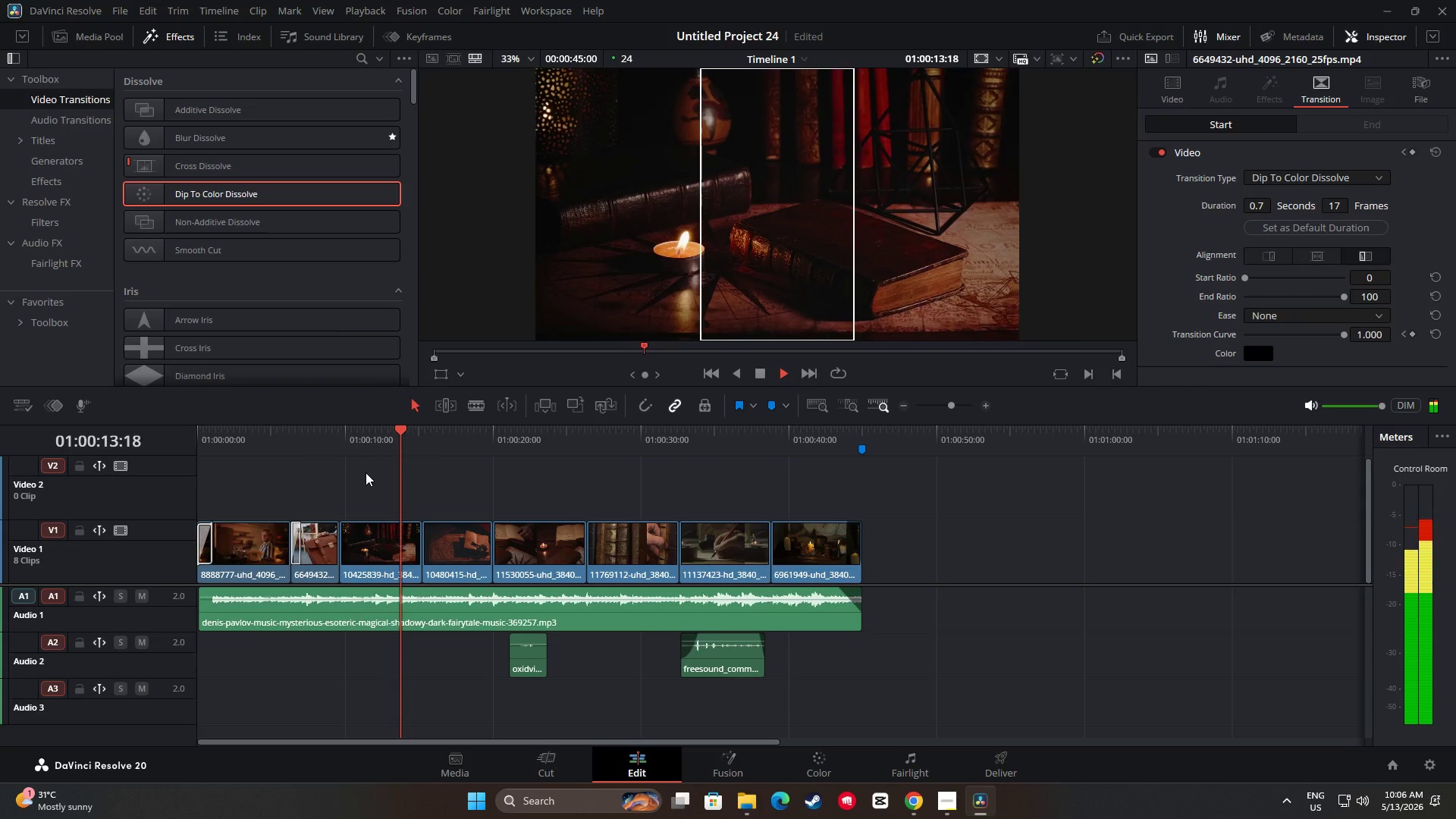 
key(Space)
 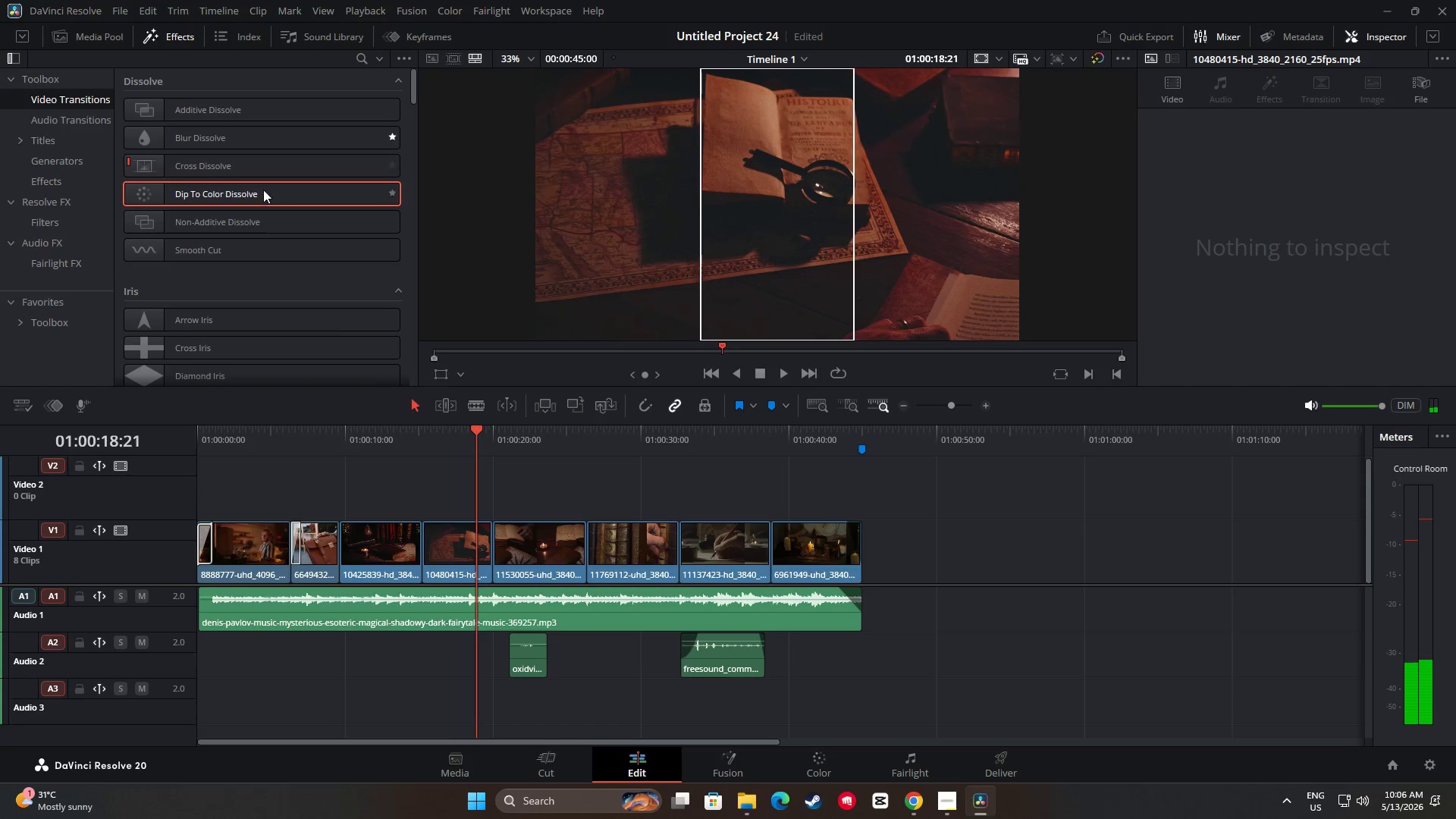 
left_click_drag(start_coordinate=[260, 168], to_coordinate=[773, 559])
 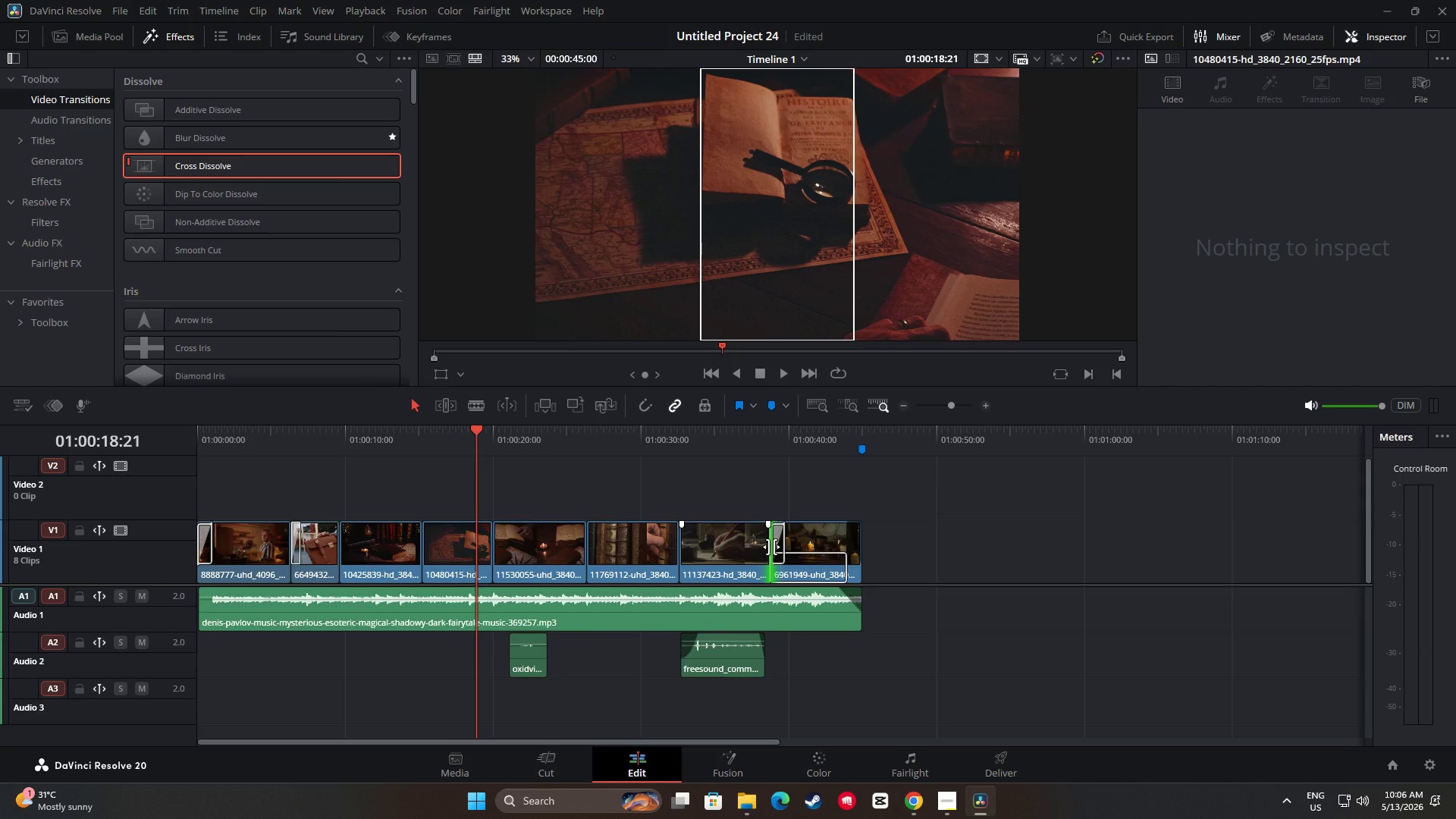 
left_click([771, 547])
 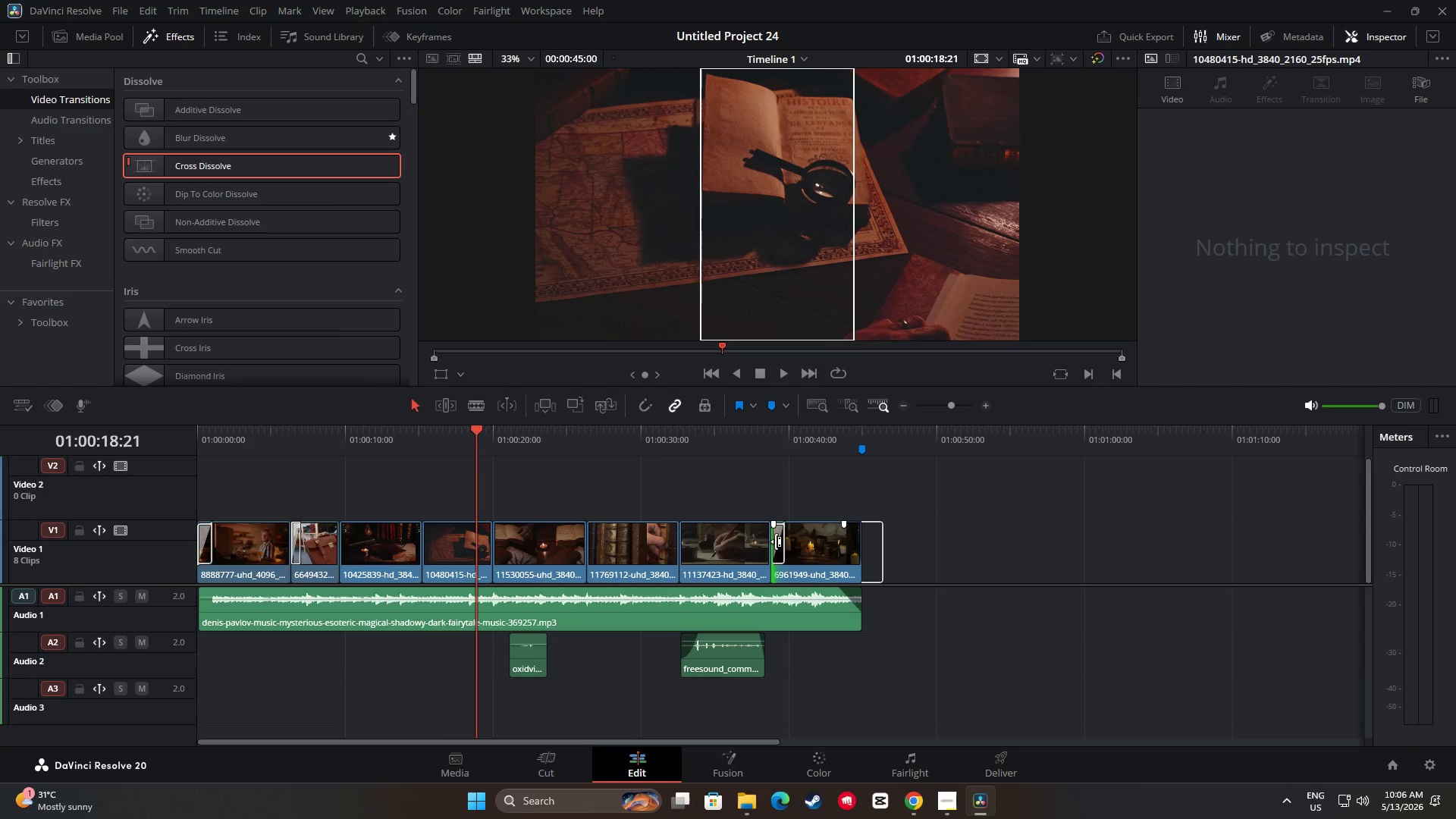 
left_click([776, 541])
 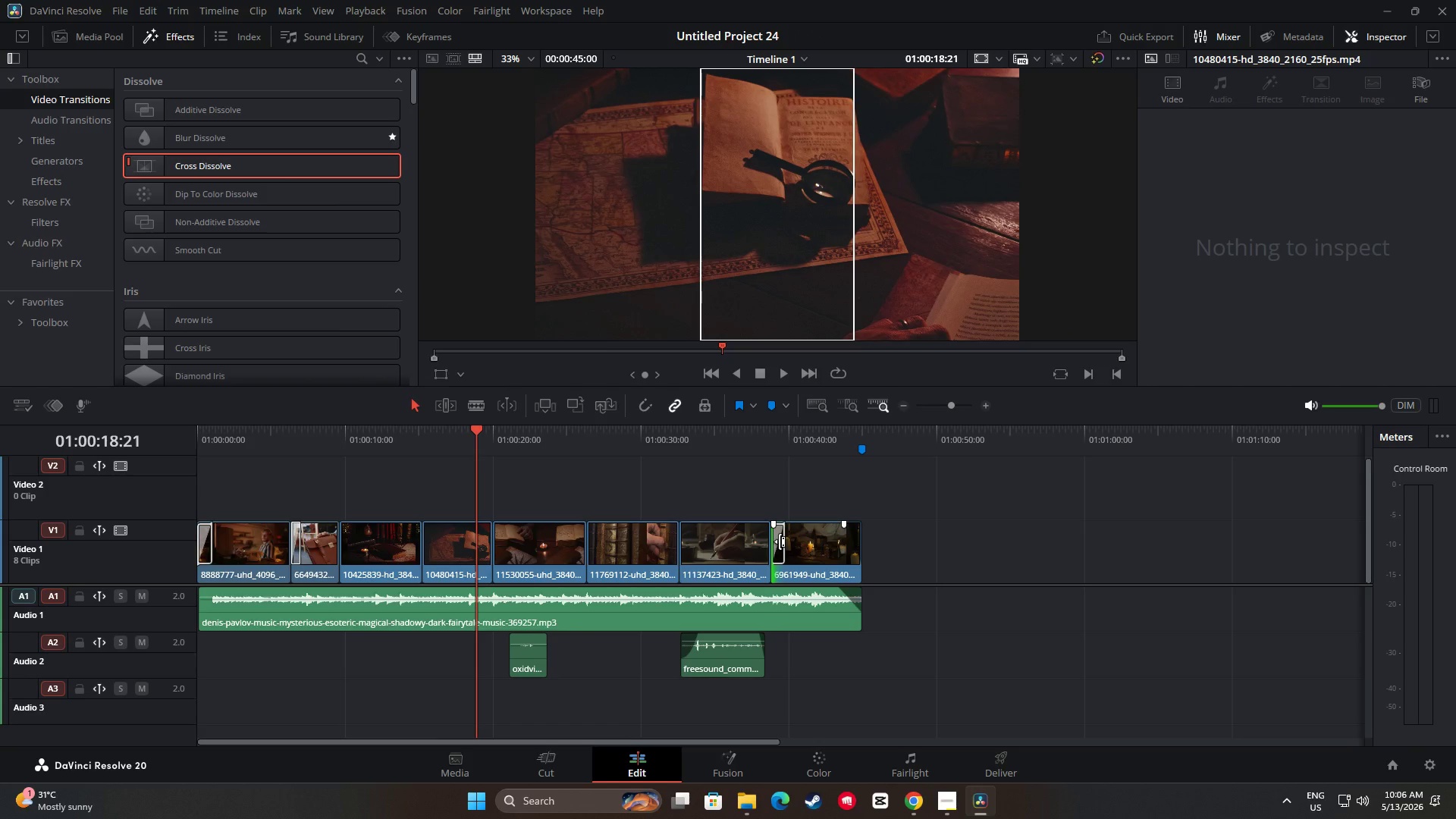 
left_click([780, 541])
 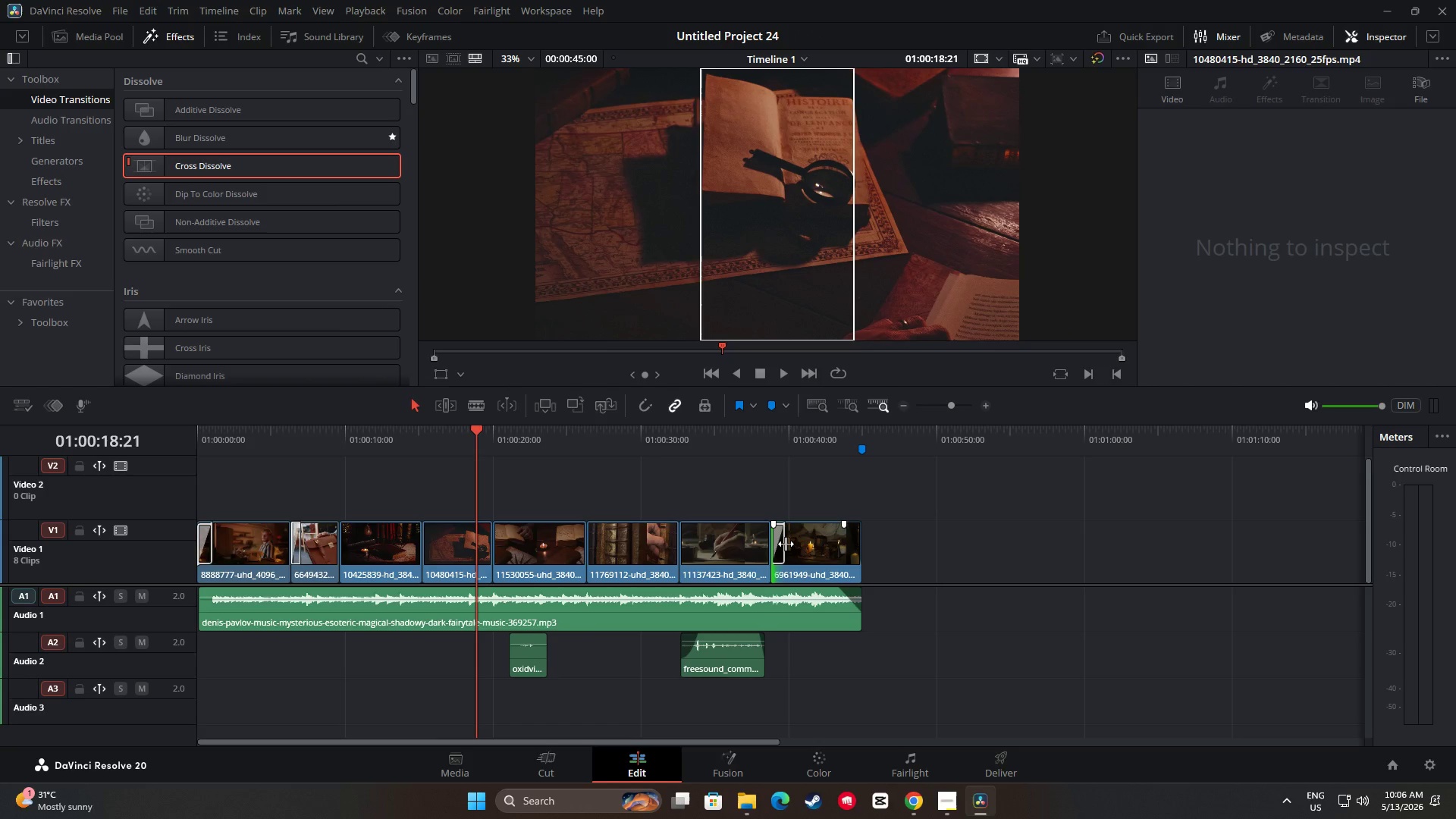 
left_click([786, 544])
 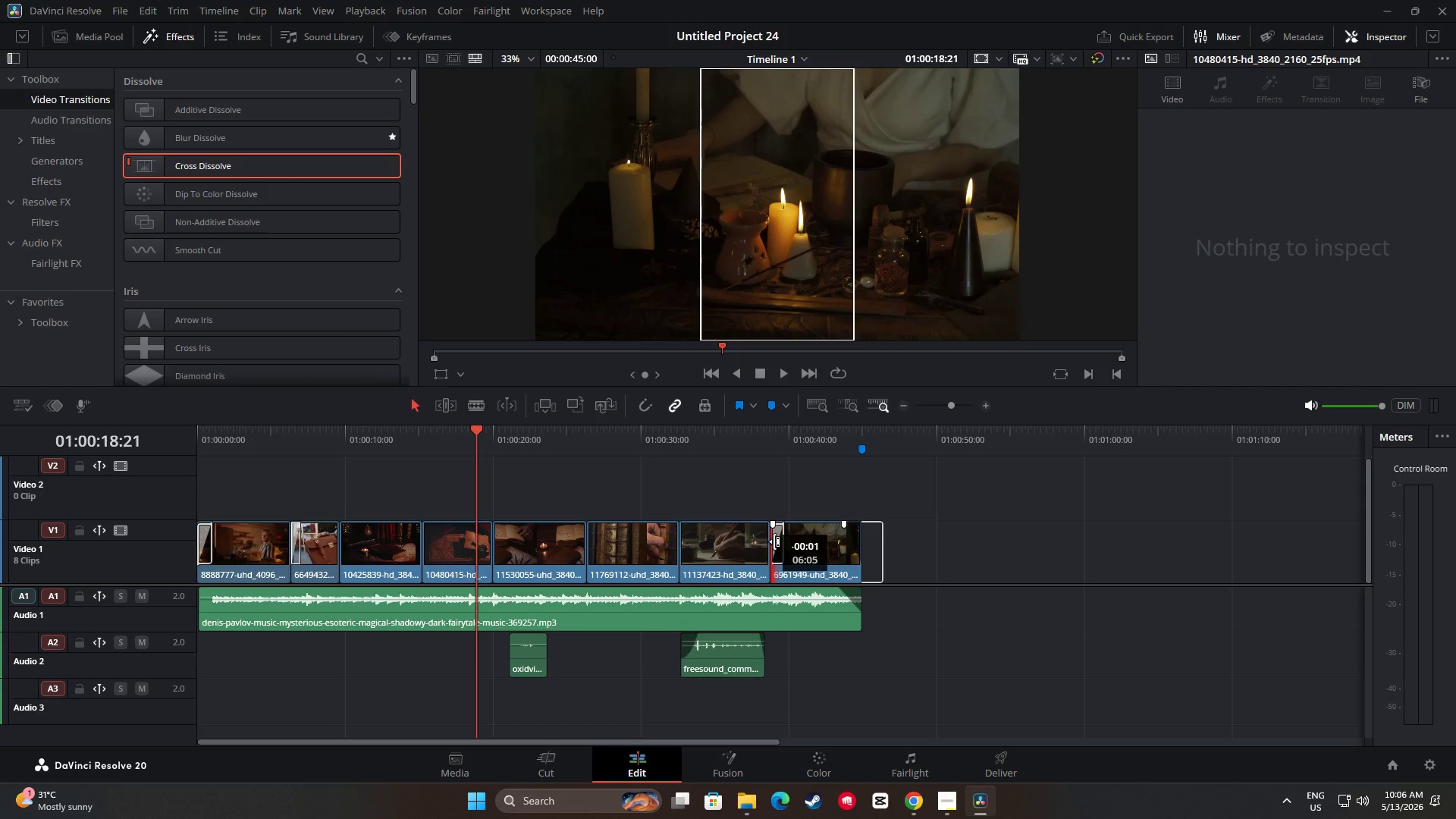 
key(Control+ControlLeft)
 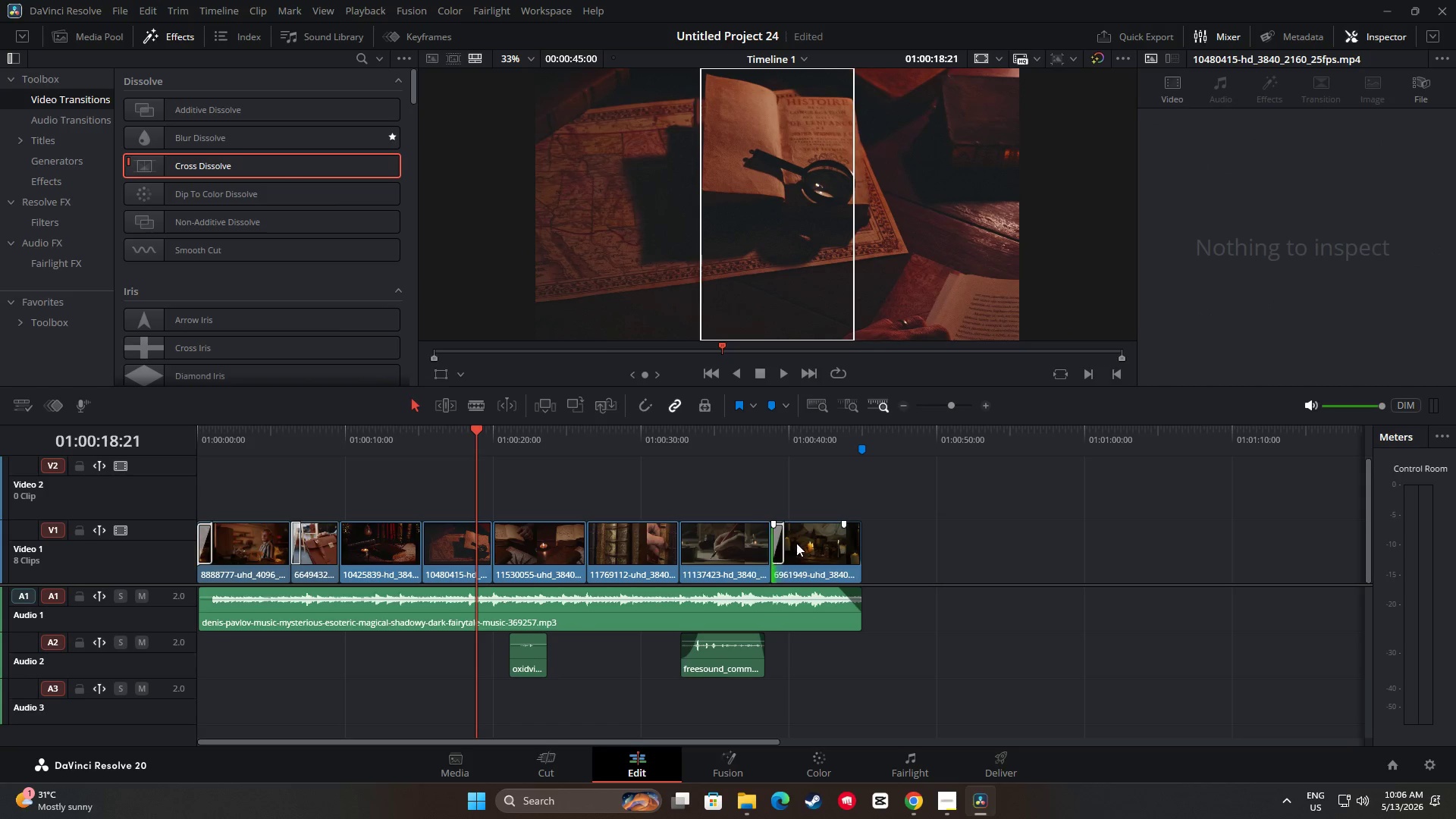 
key(Control+Z)
 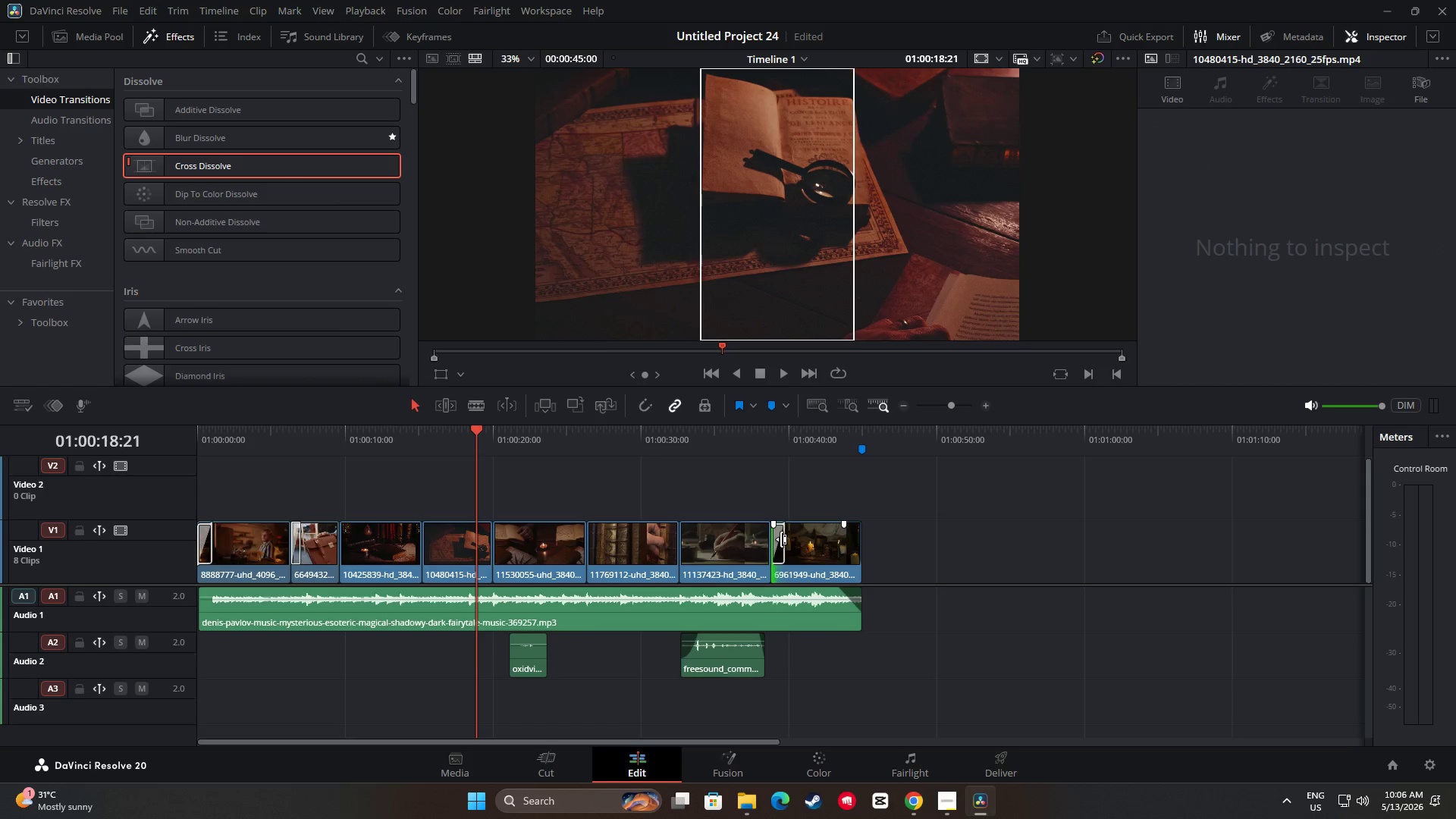 
left_click([781, 538])
 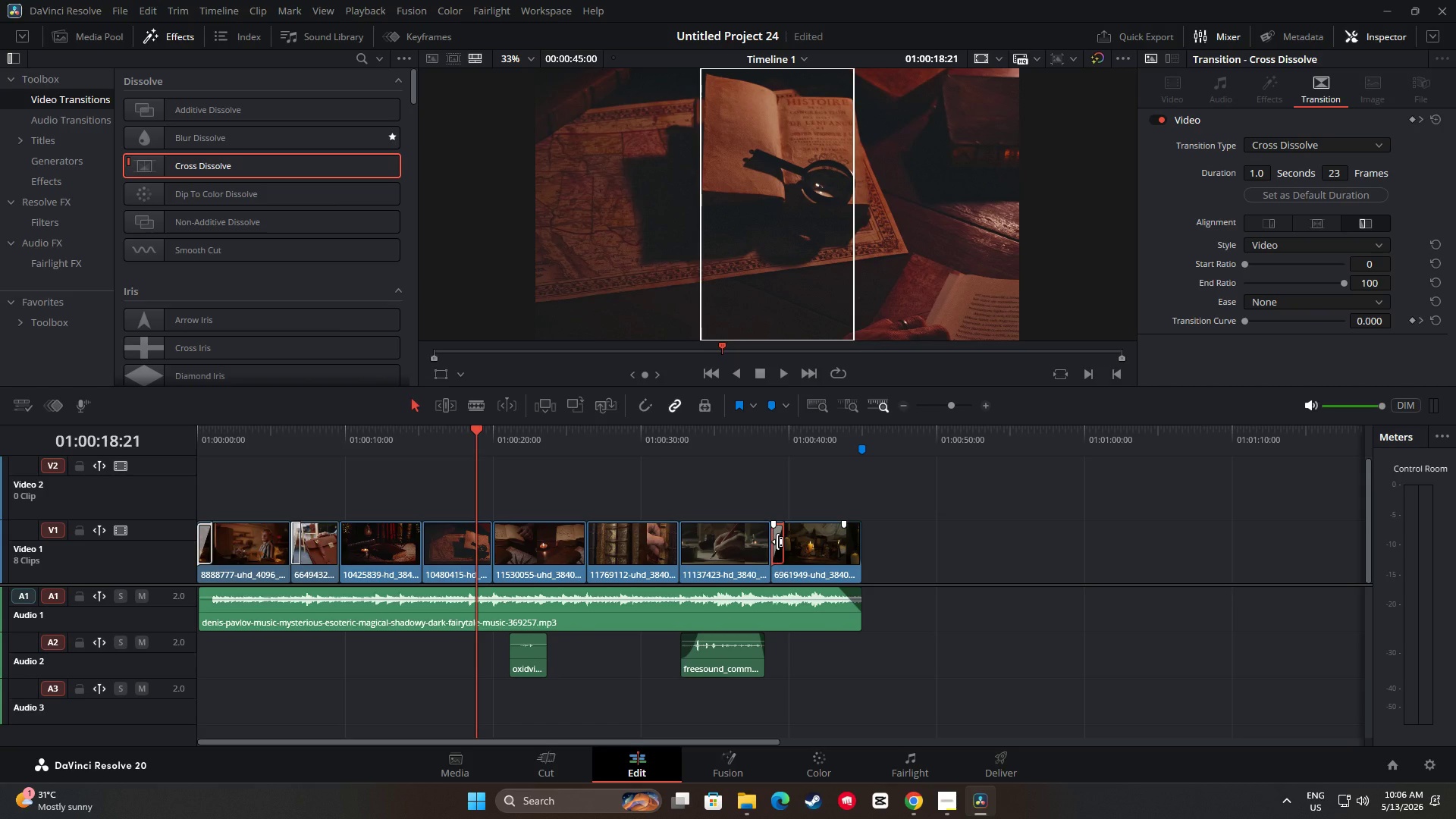 
left_click_drag(start_coordinate=[783, 530], to_coordinate=[785, 522])
 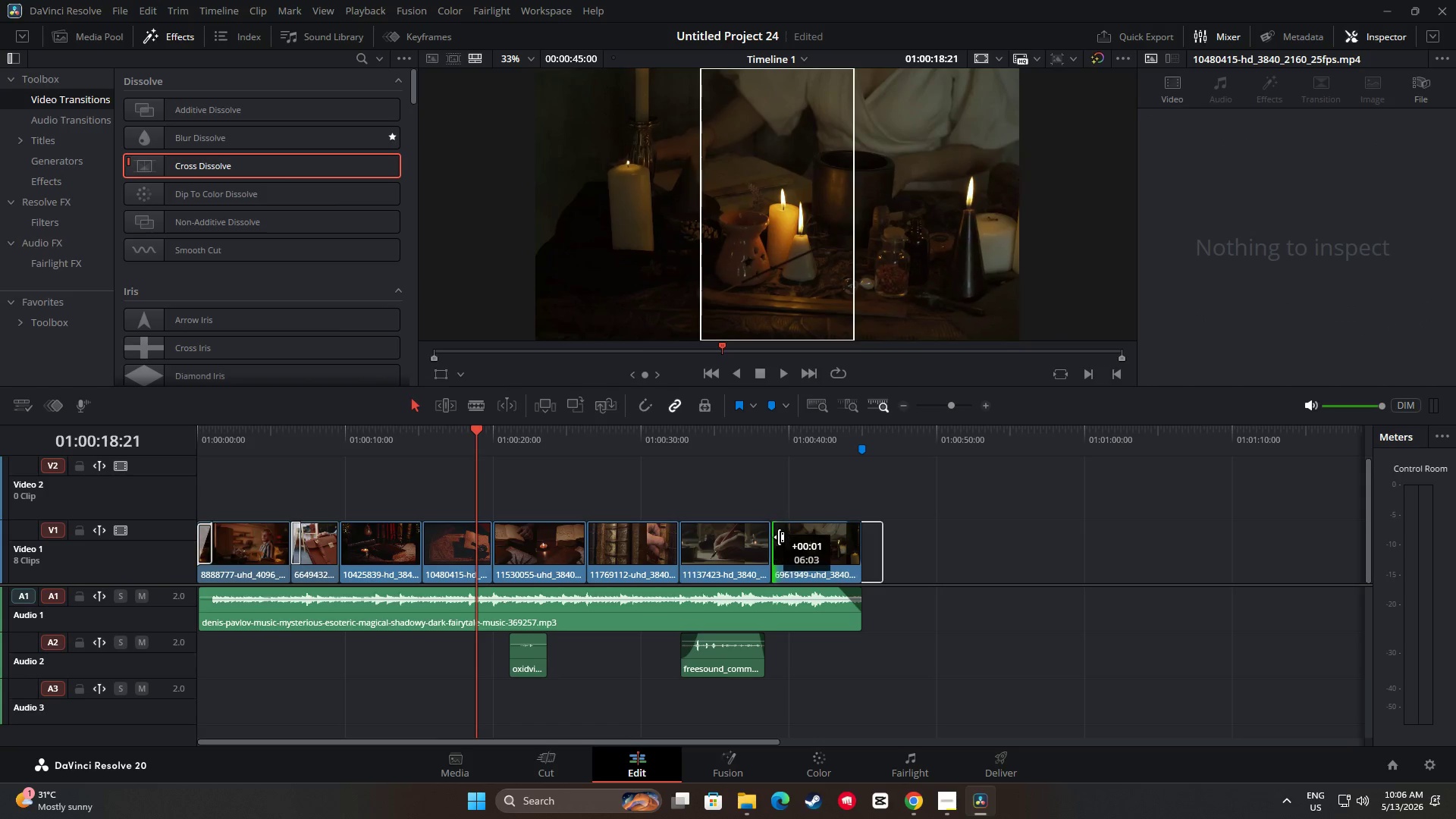 
key(Control+Z)
 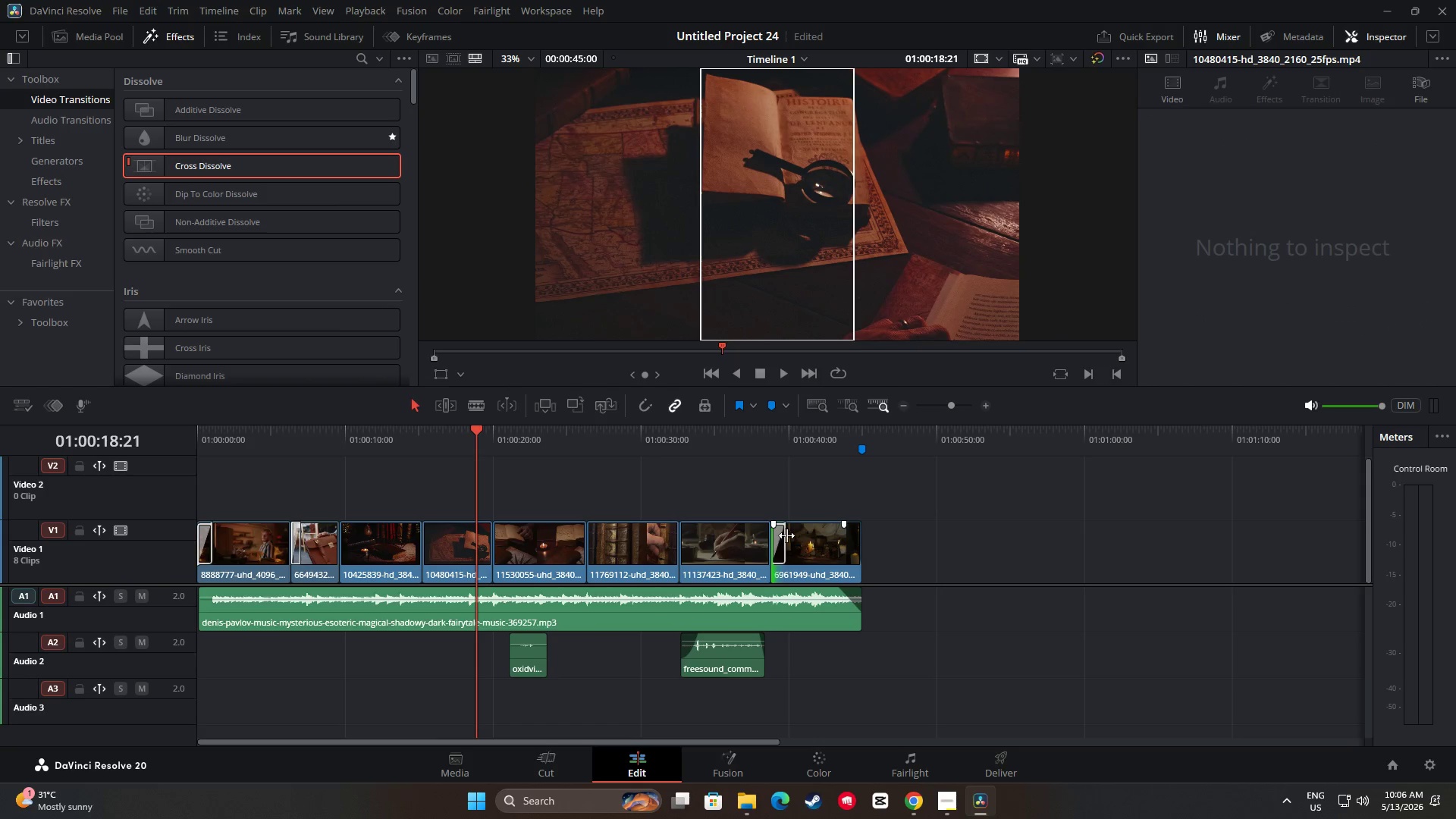 
left_click([785, 536])
 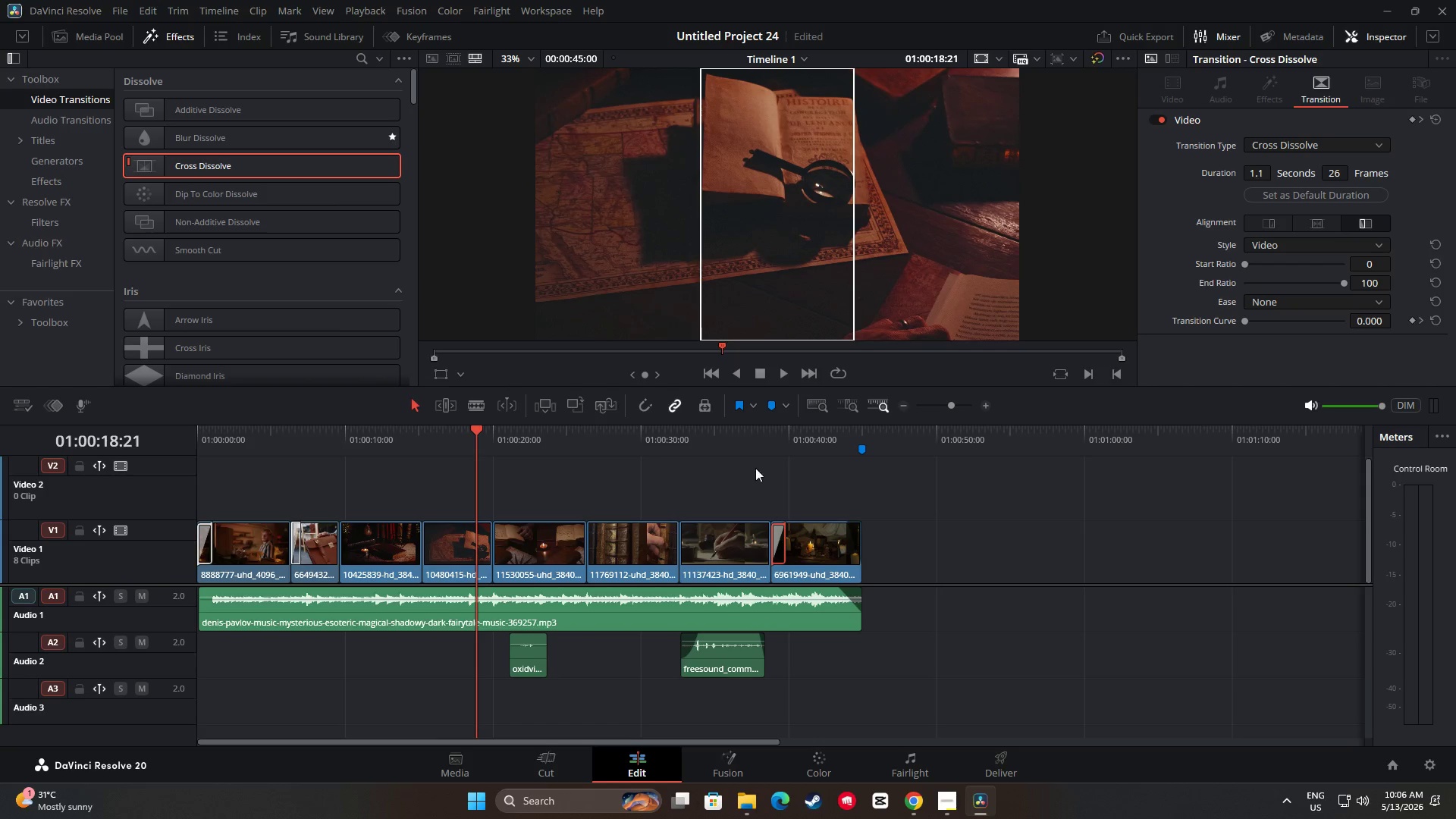 
left_click([758, 433])
 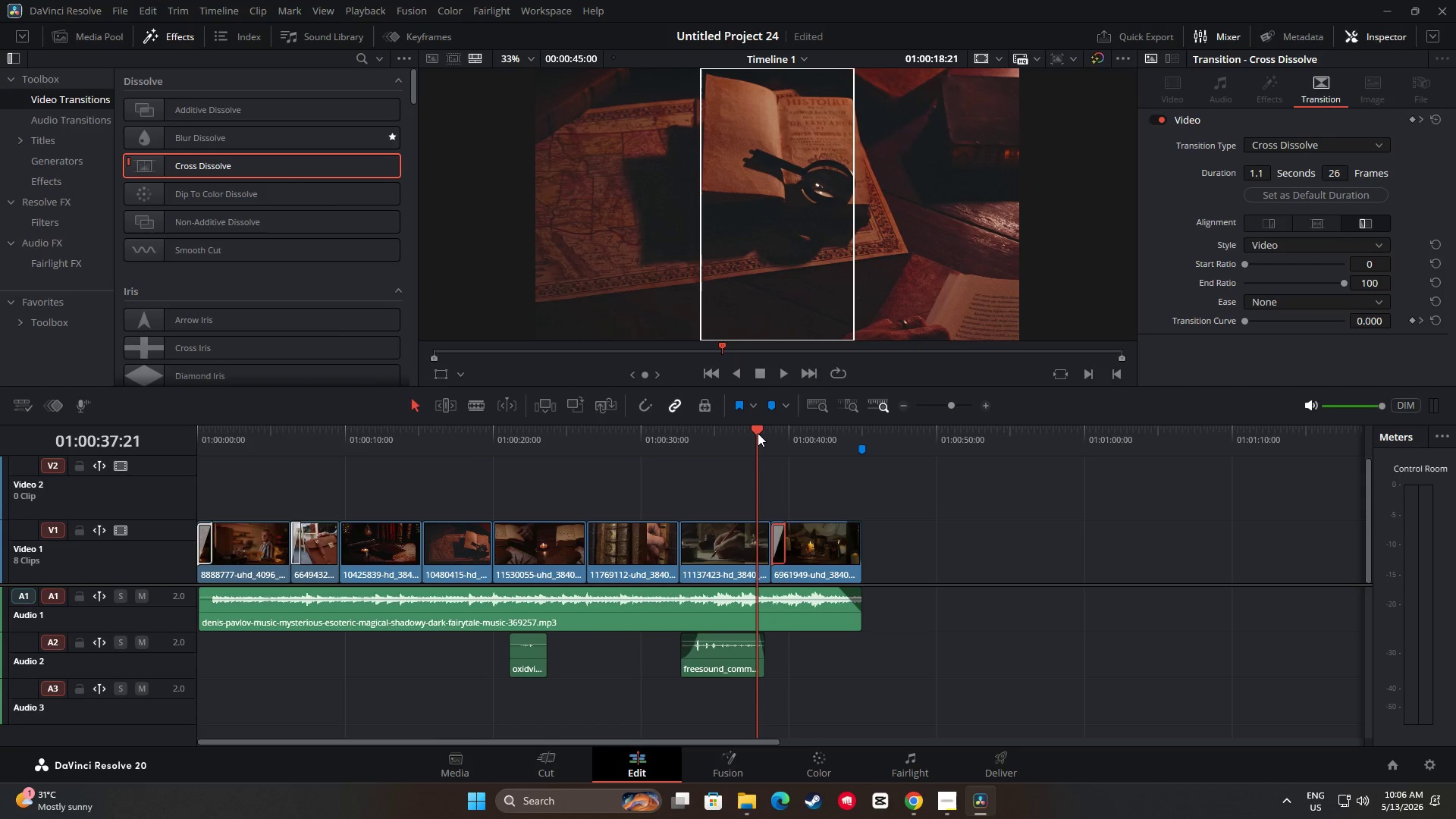 
key(Space)
 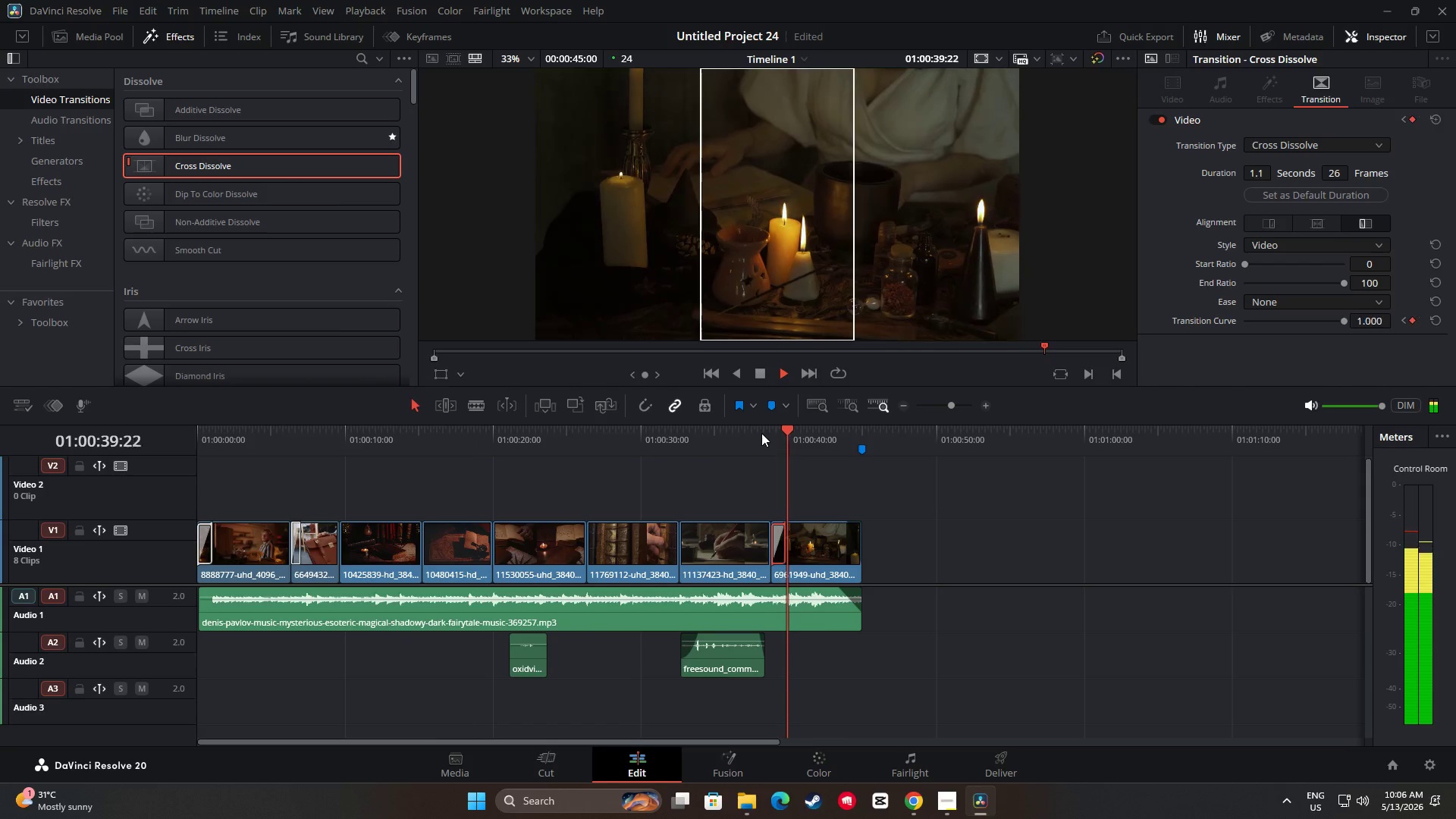 
key(Space)
 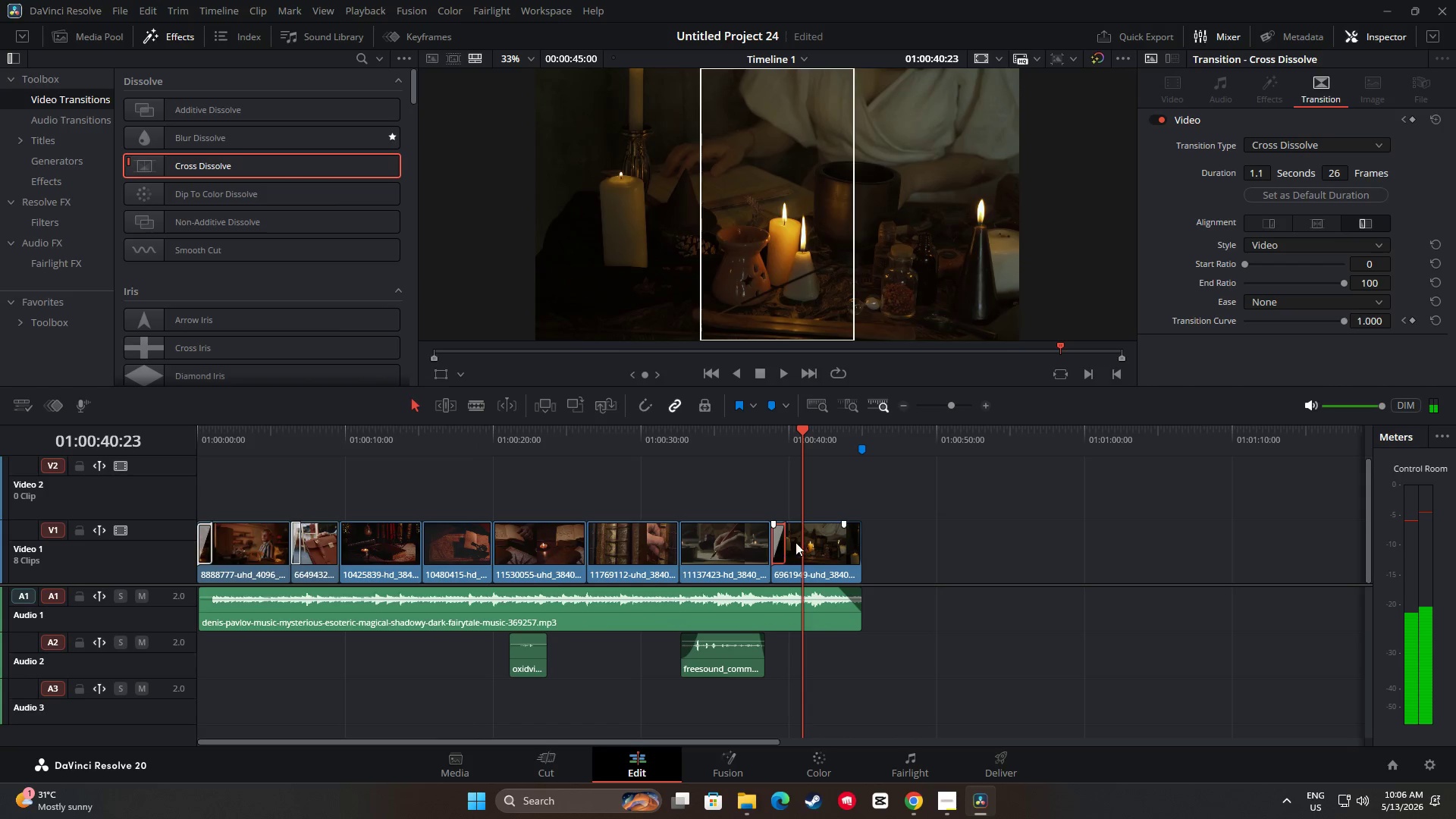 
key(Backspace)
 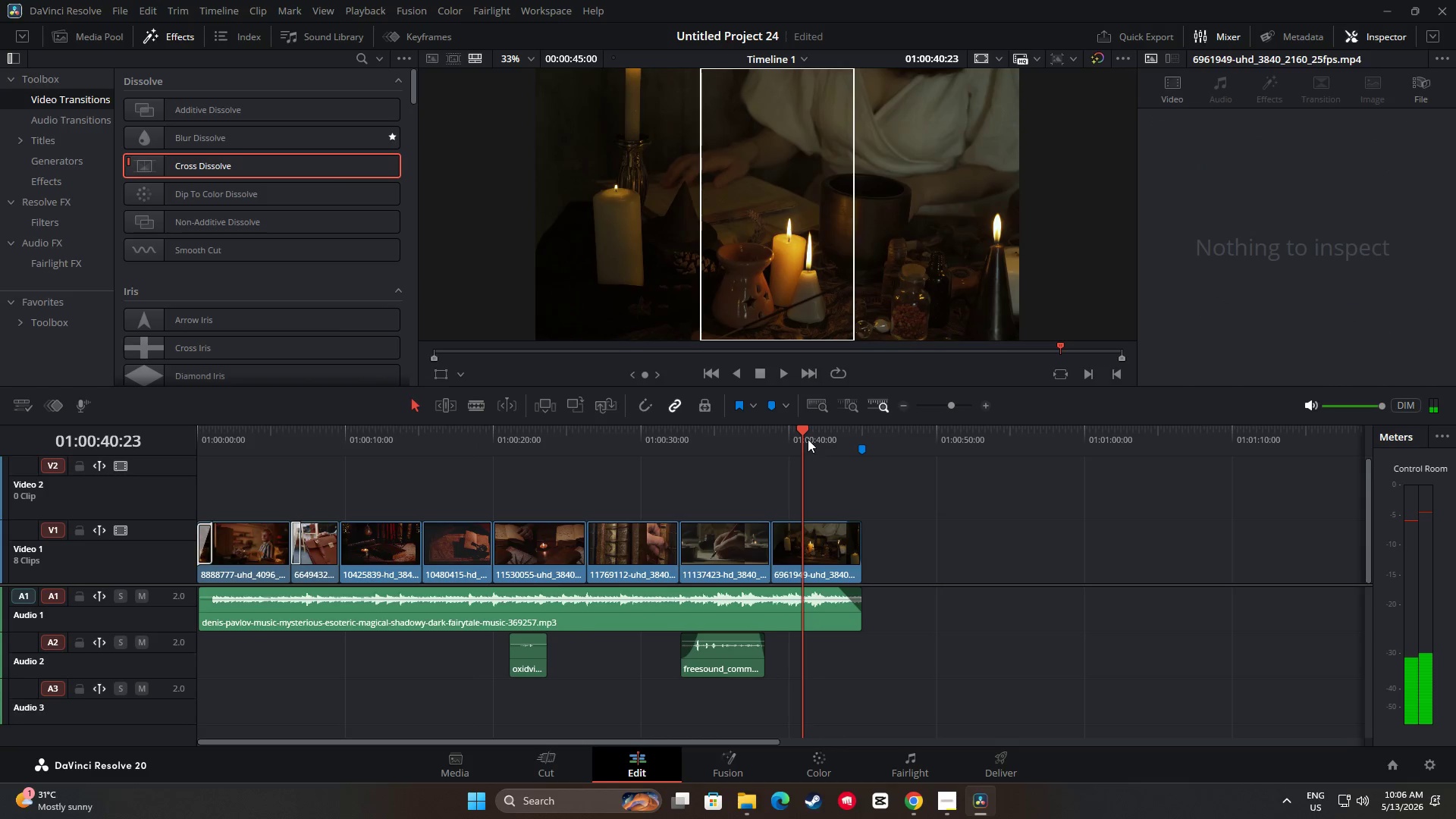 
left_click_drag(start_coordinate=[802, 434], to_coordinate=[322, 457])
 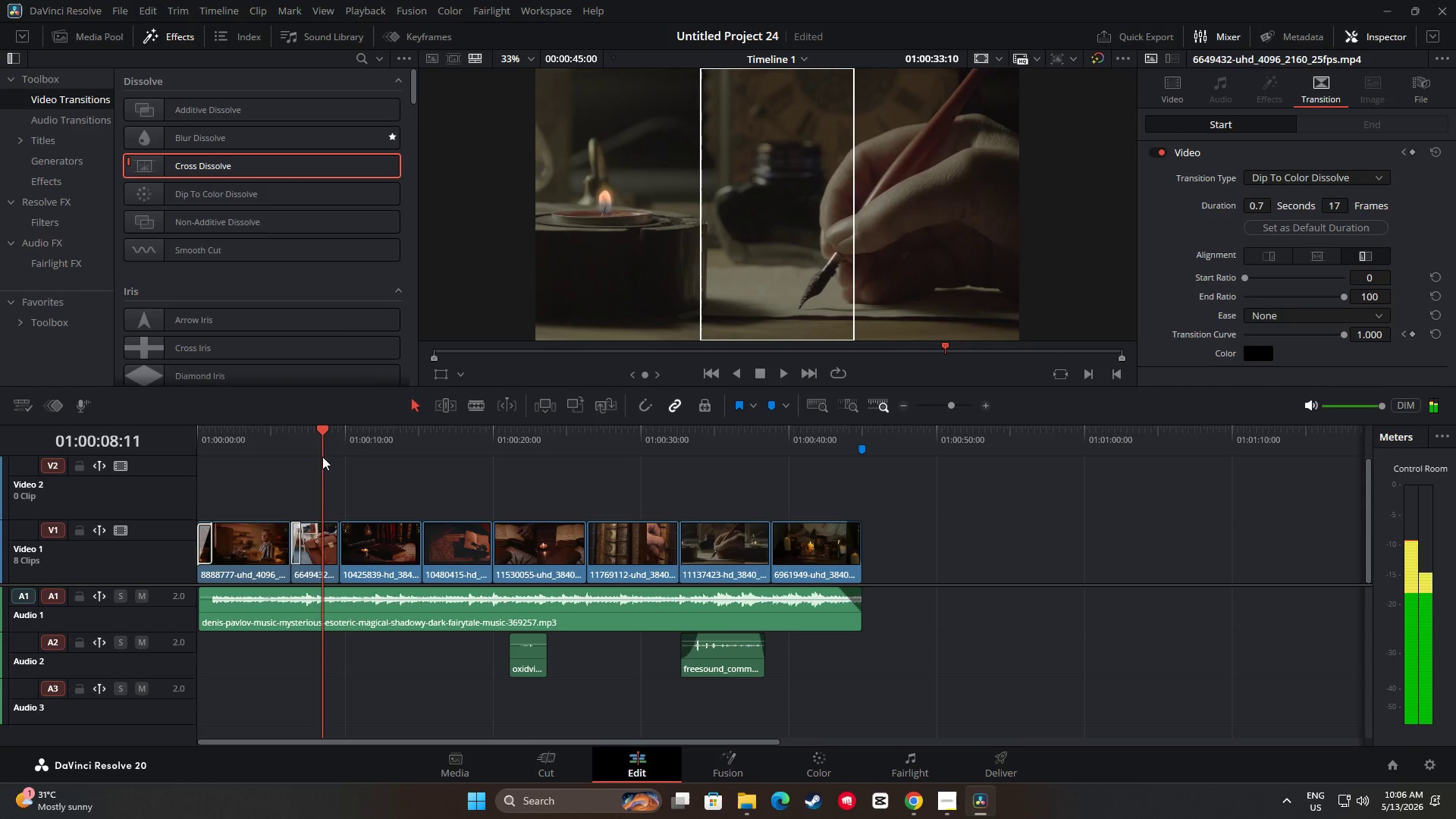 
key(Space)
 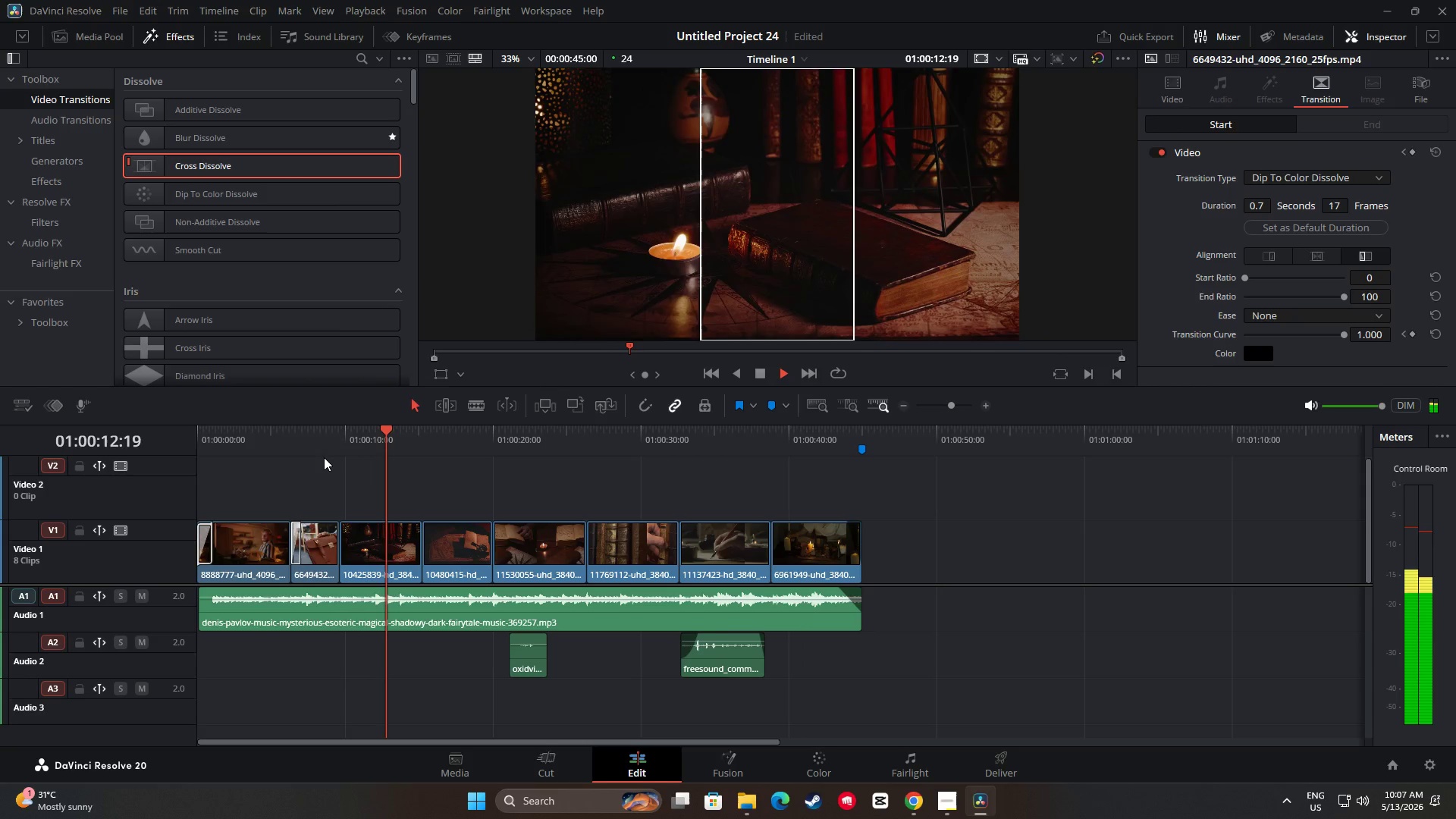 
wait(6.34)
 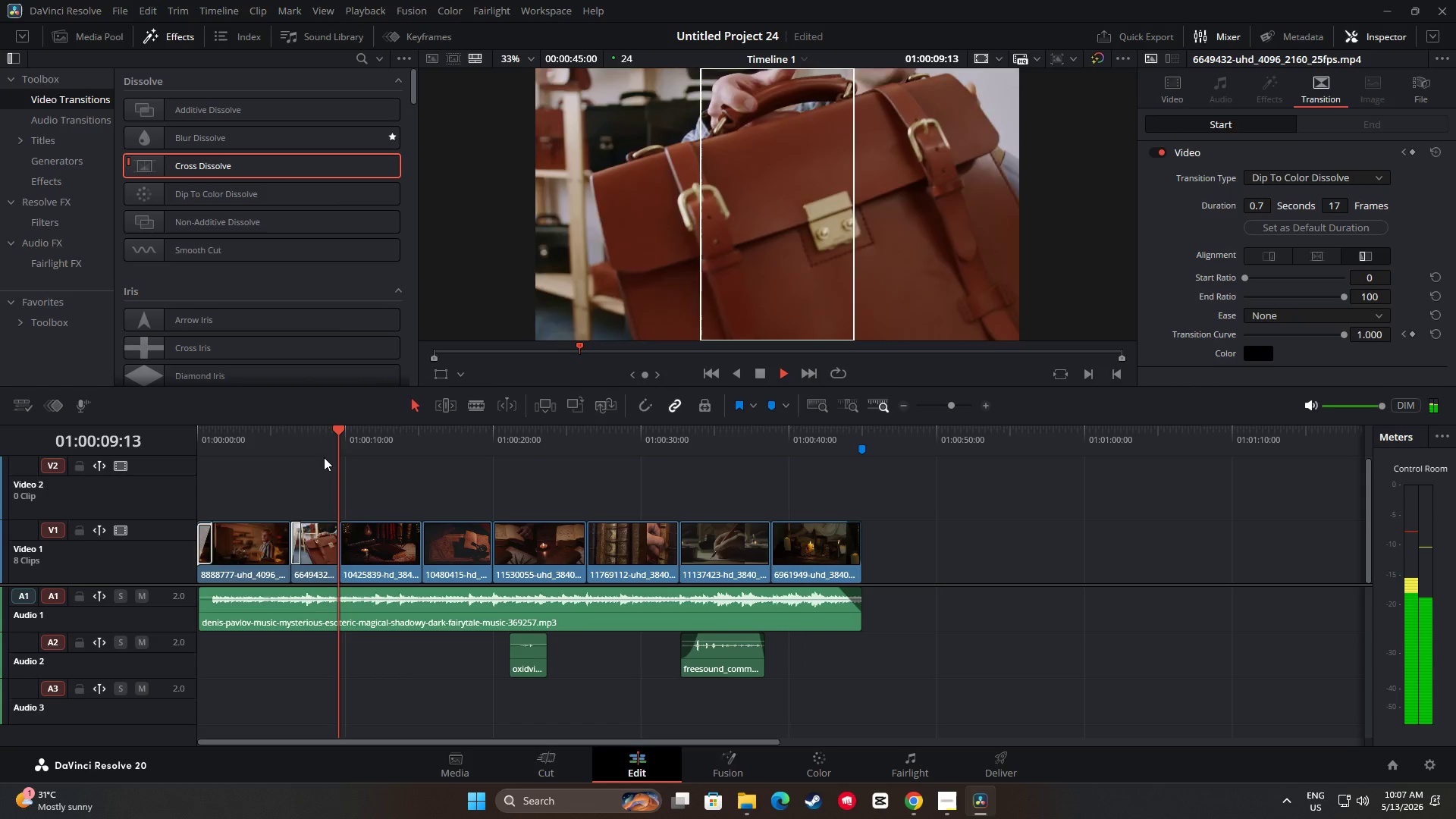 
key(Space)
 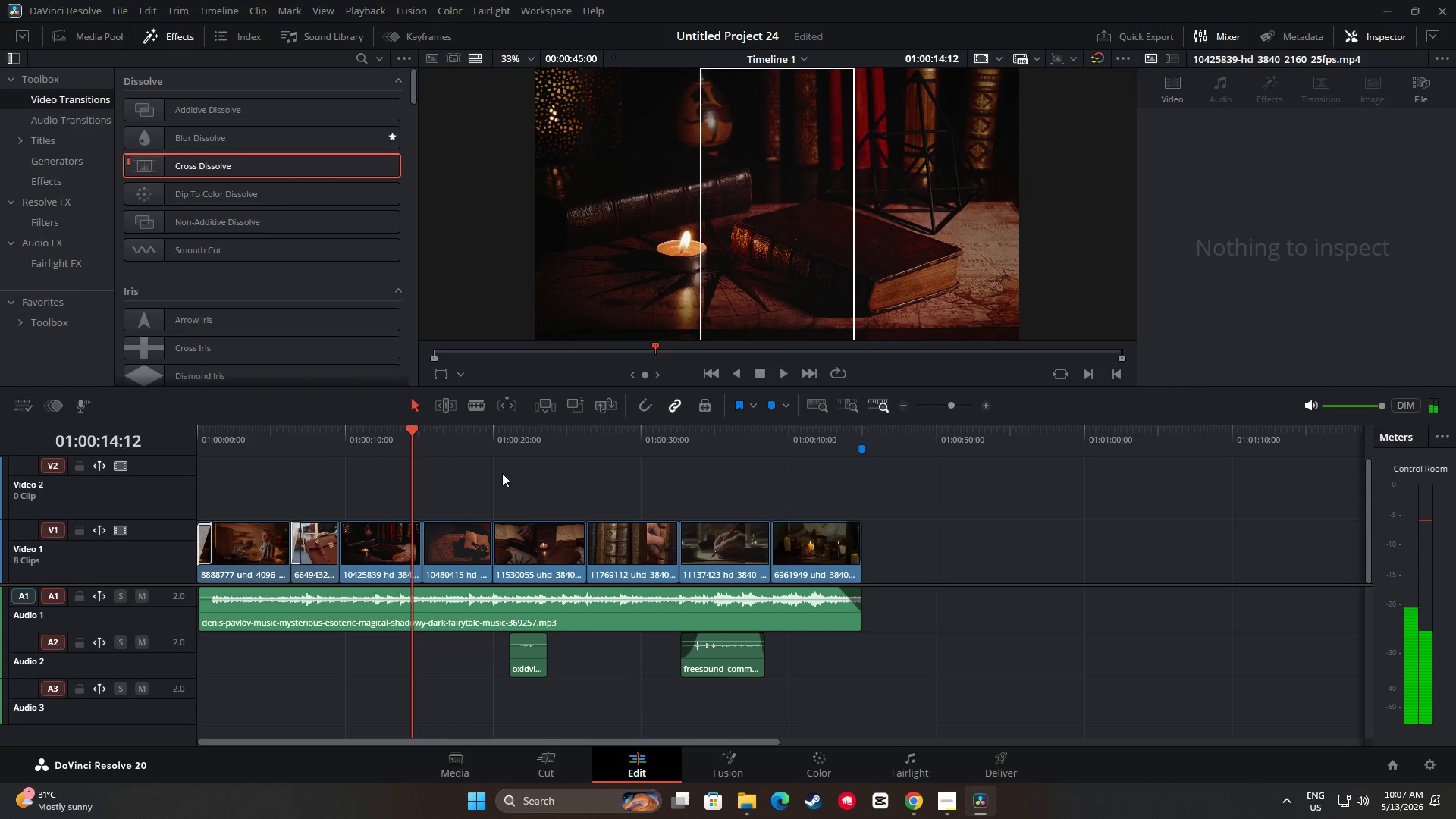 
key(Space)
 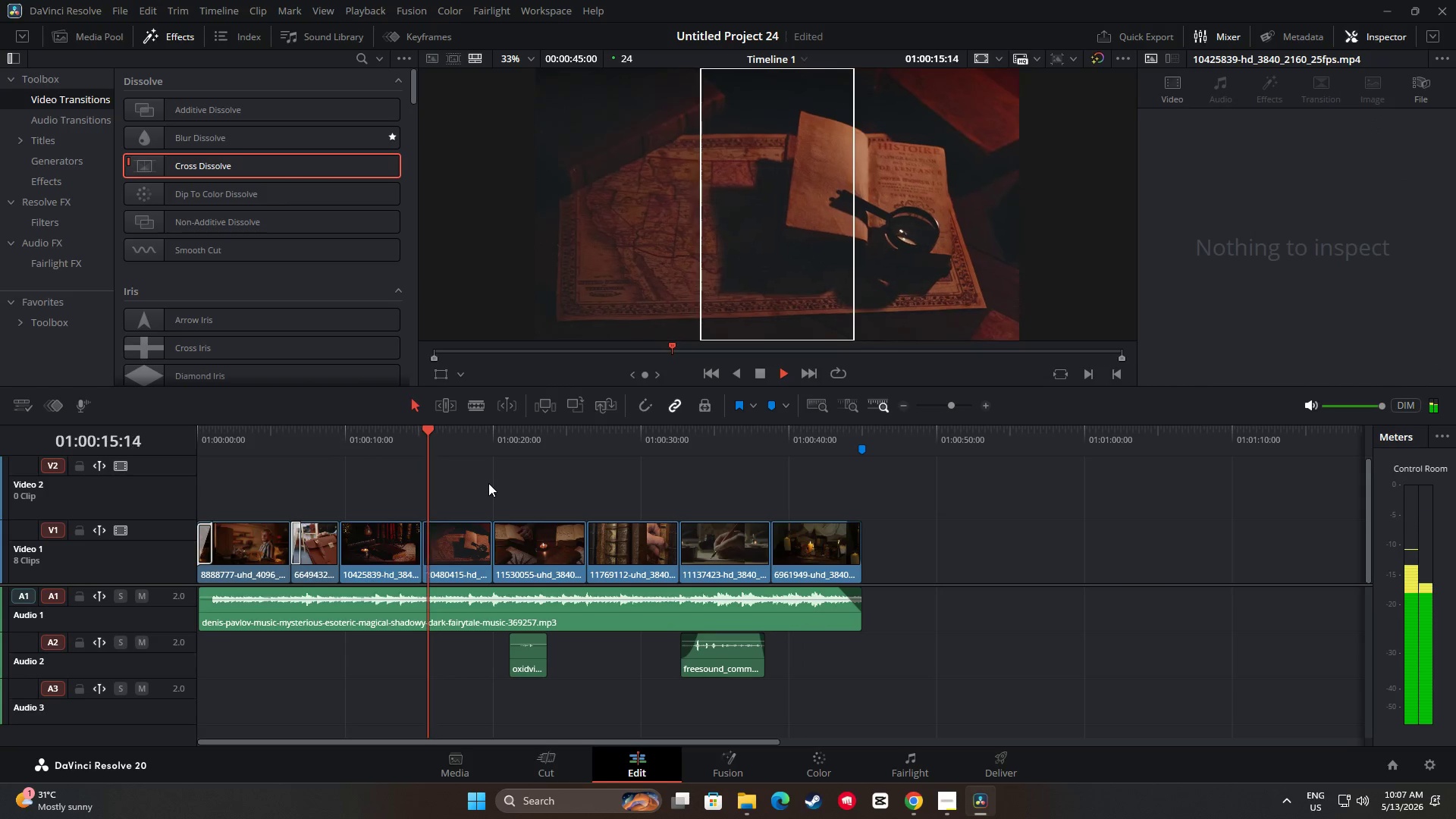 
key(Space)
 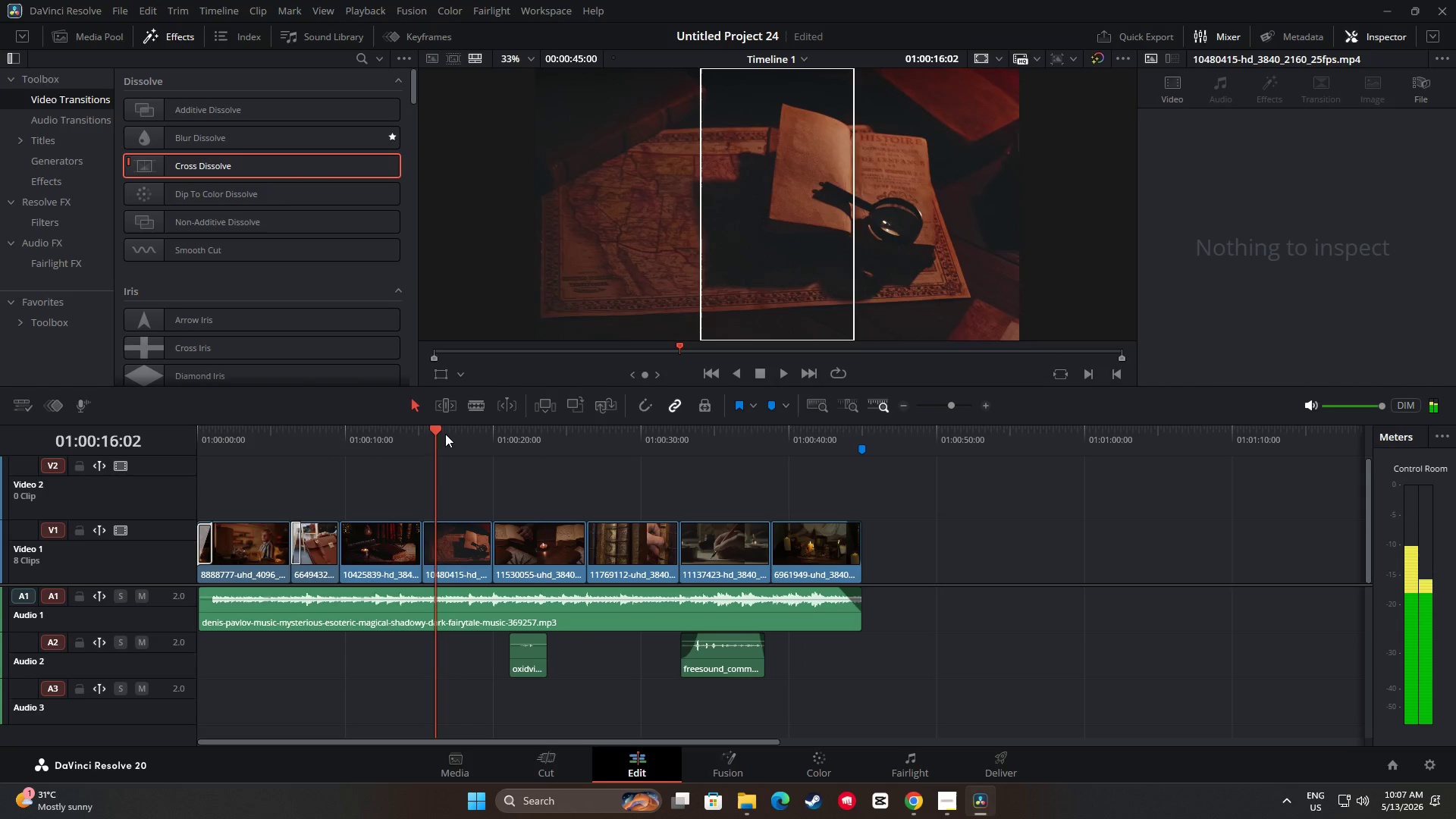 
left_click_drag(start_coordinate=[439, 433], to_coordinate=[413, 435])
 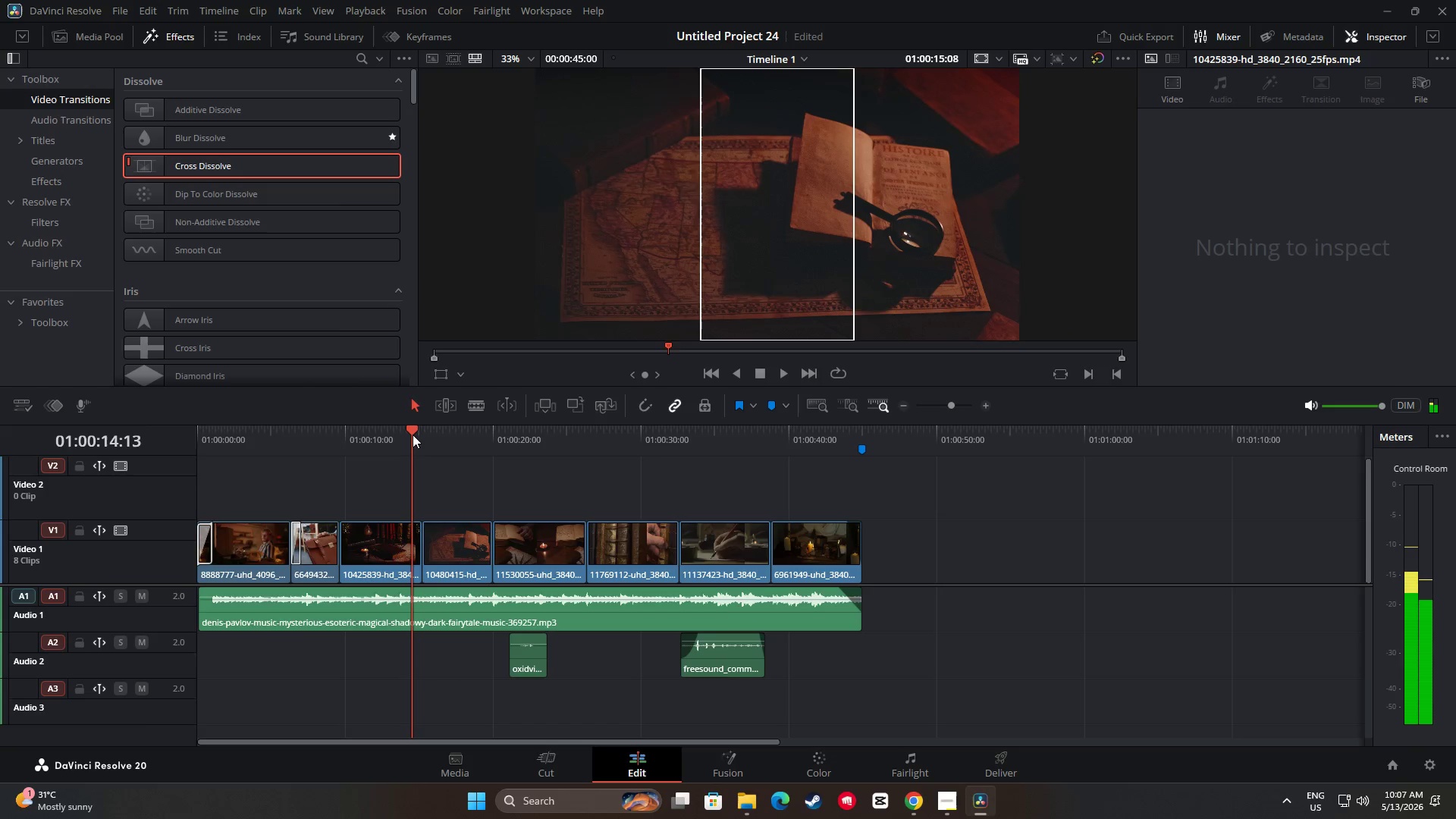 
key(Space)
 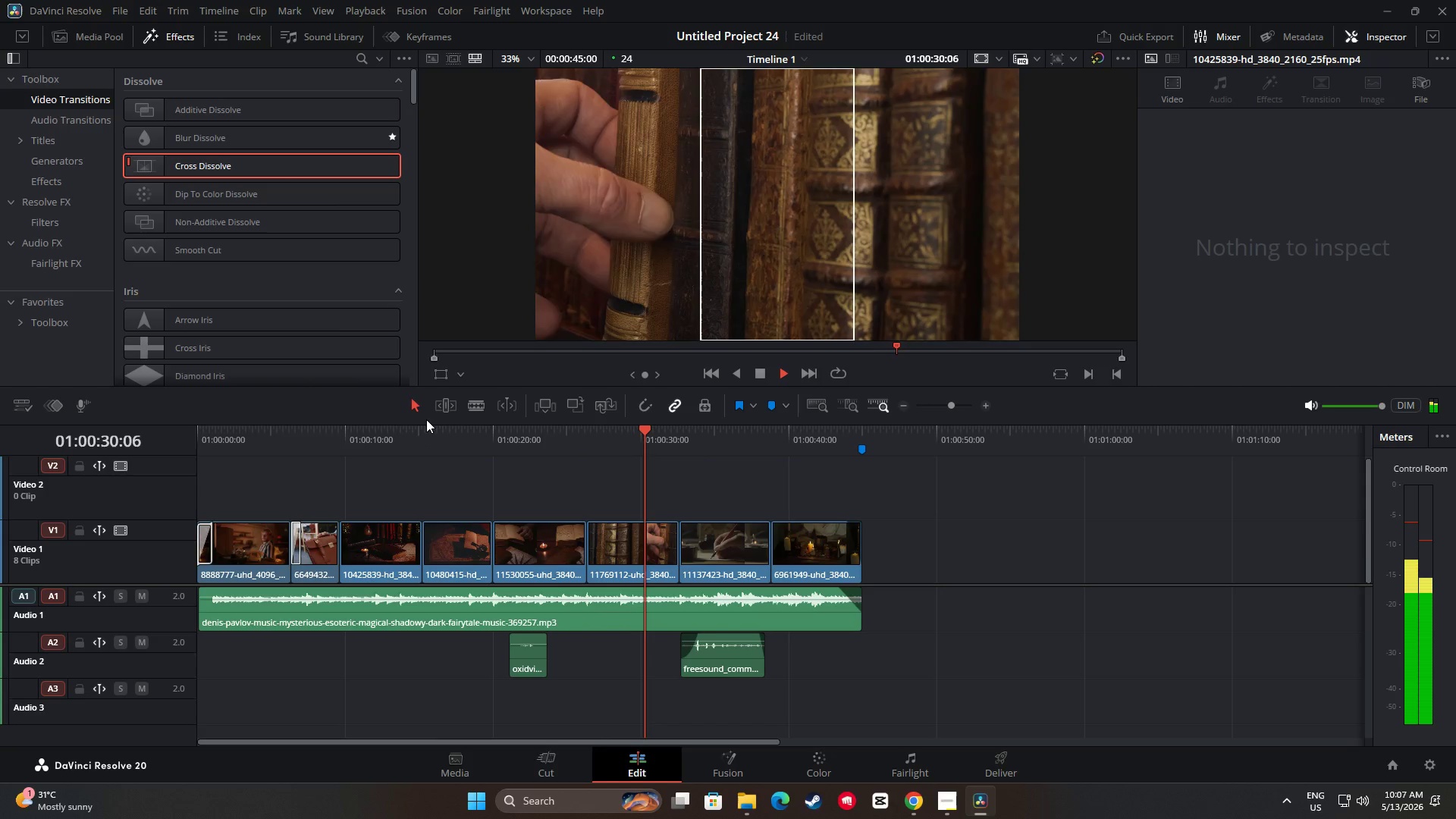 
wait(21.2)
 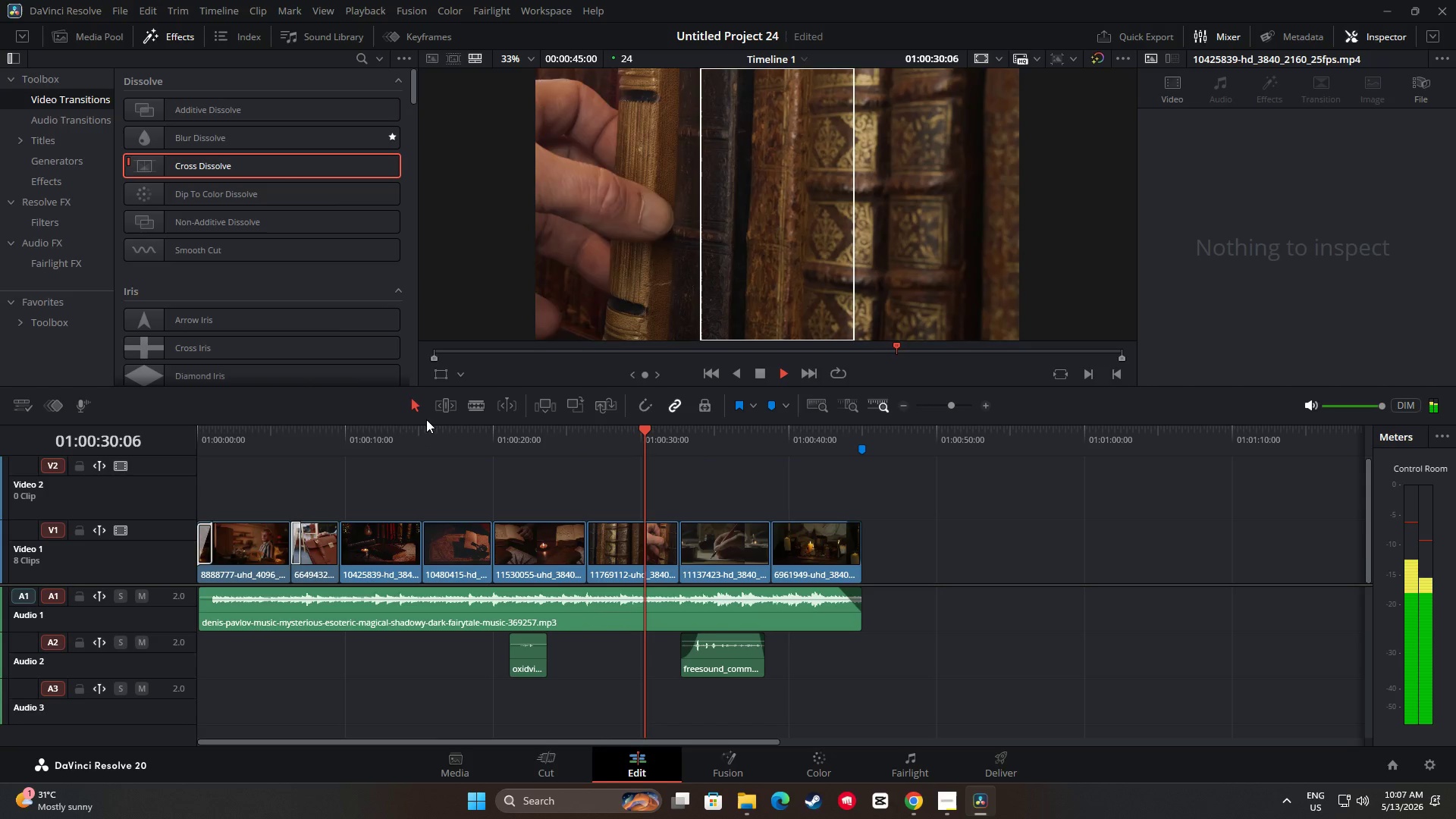 
key(Space)
 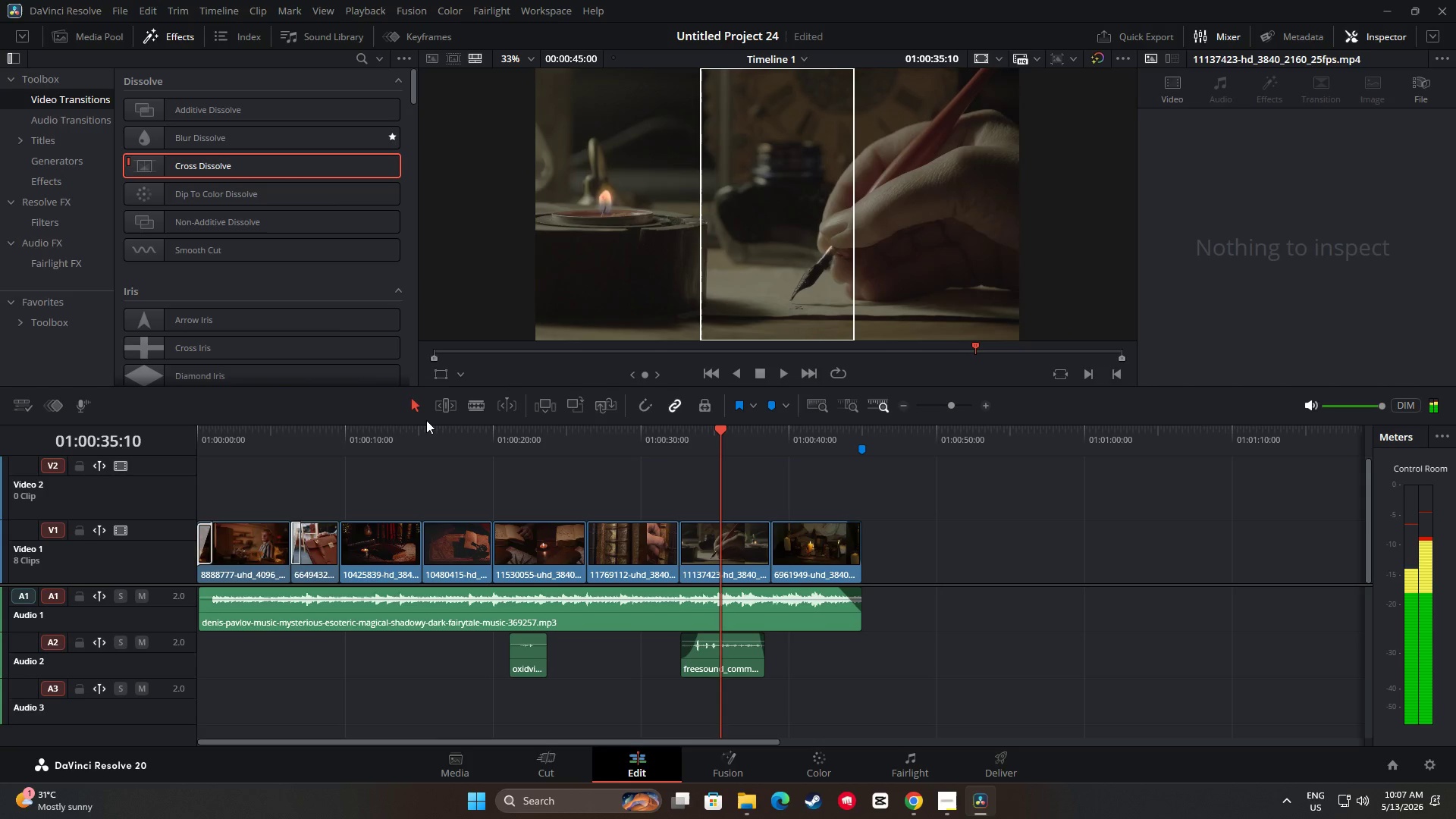 
key(Space)
 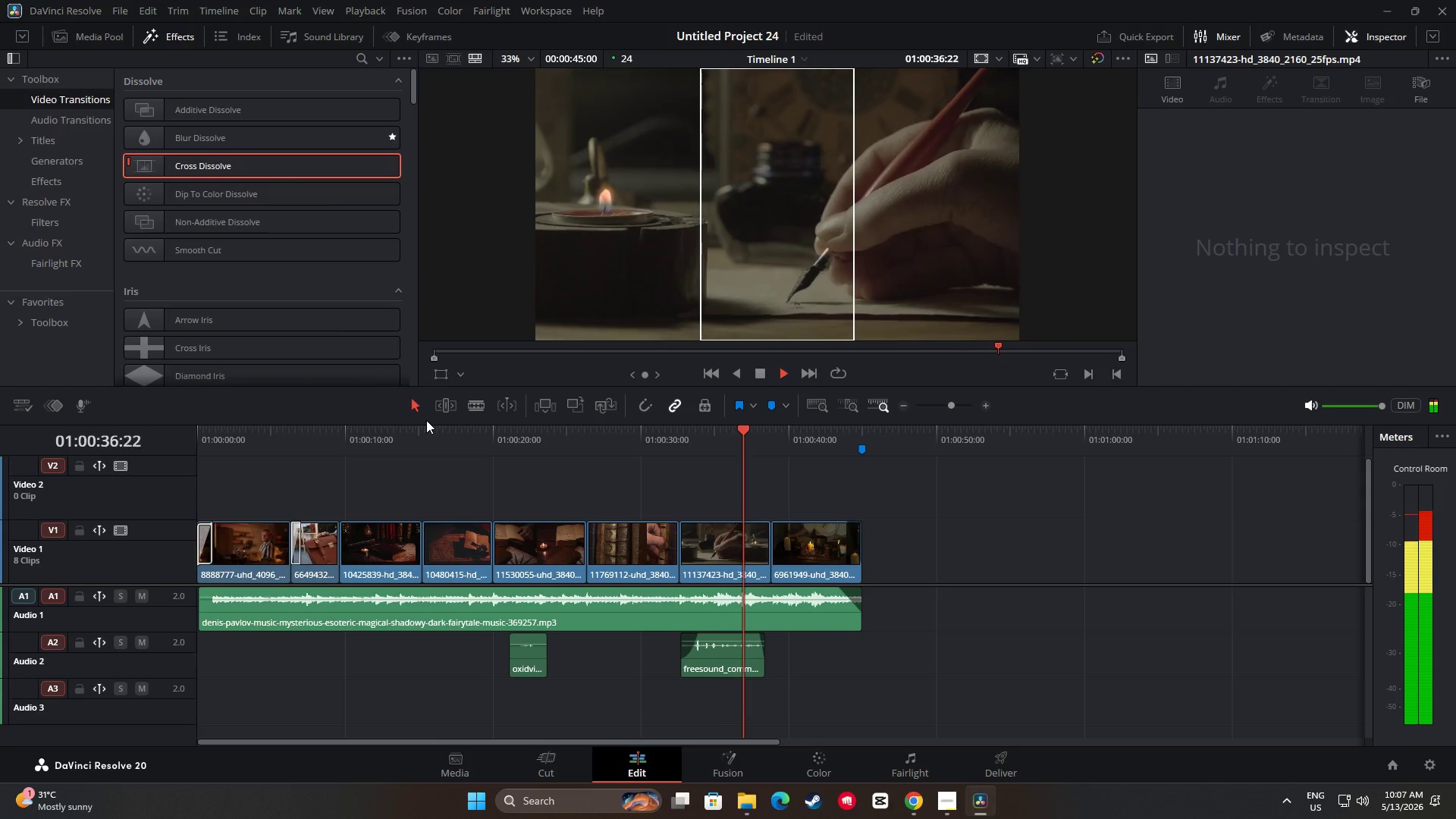 
key(Space)
 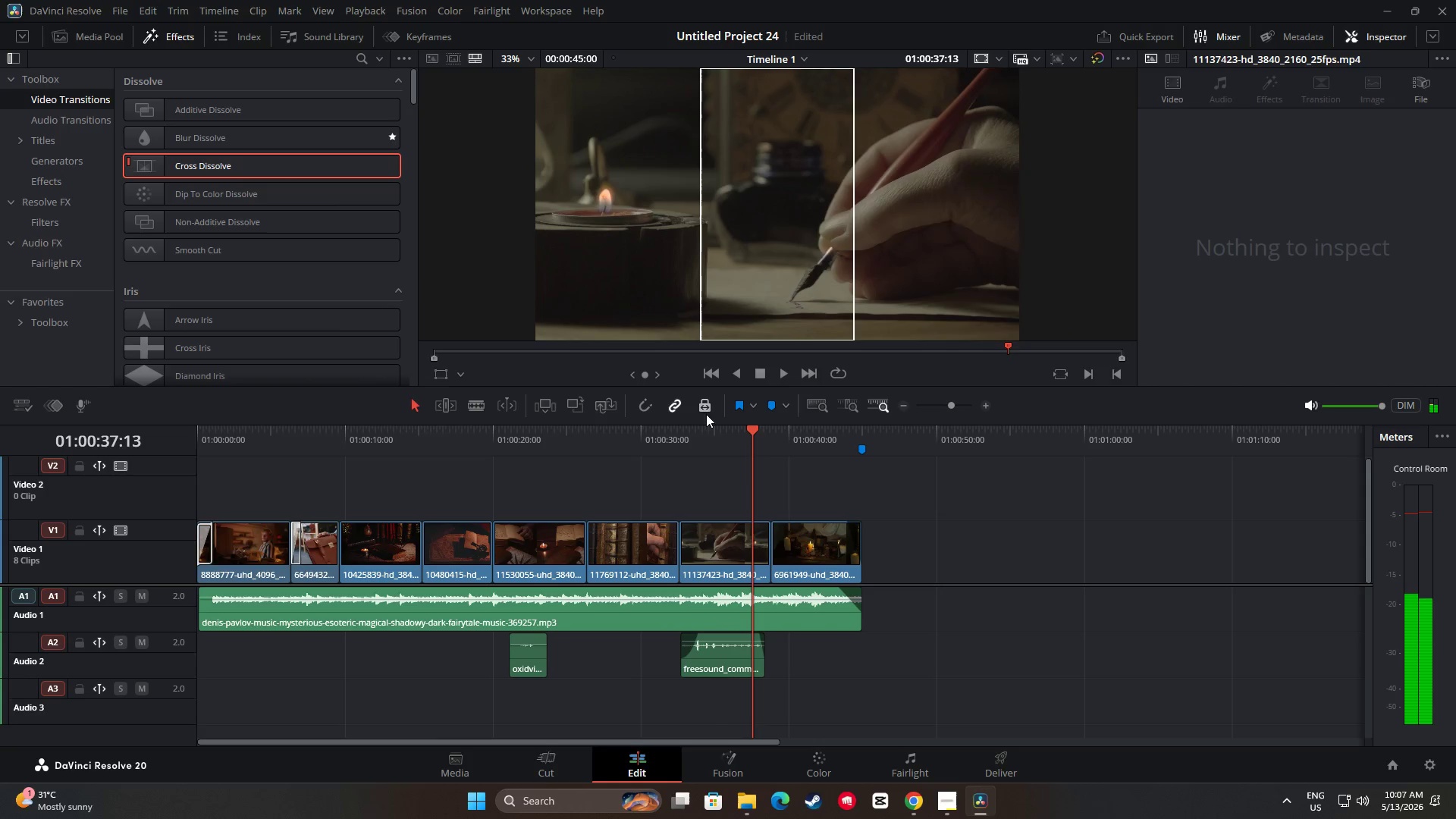 
left_click_drag(start_coordinate=[758, 433], to_coordinate=[285, 472])
 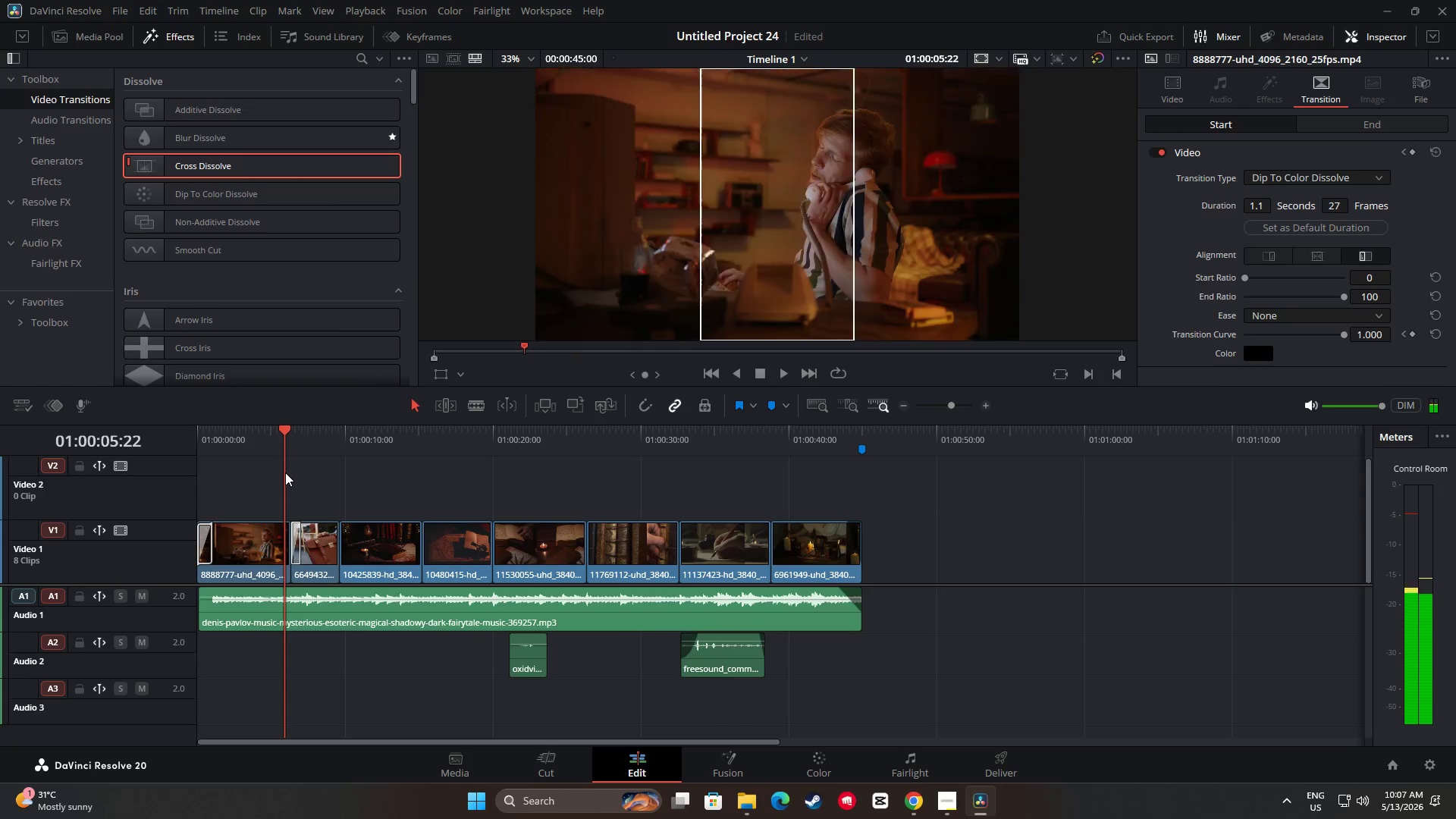 
key(Space)
 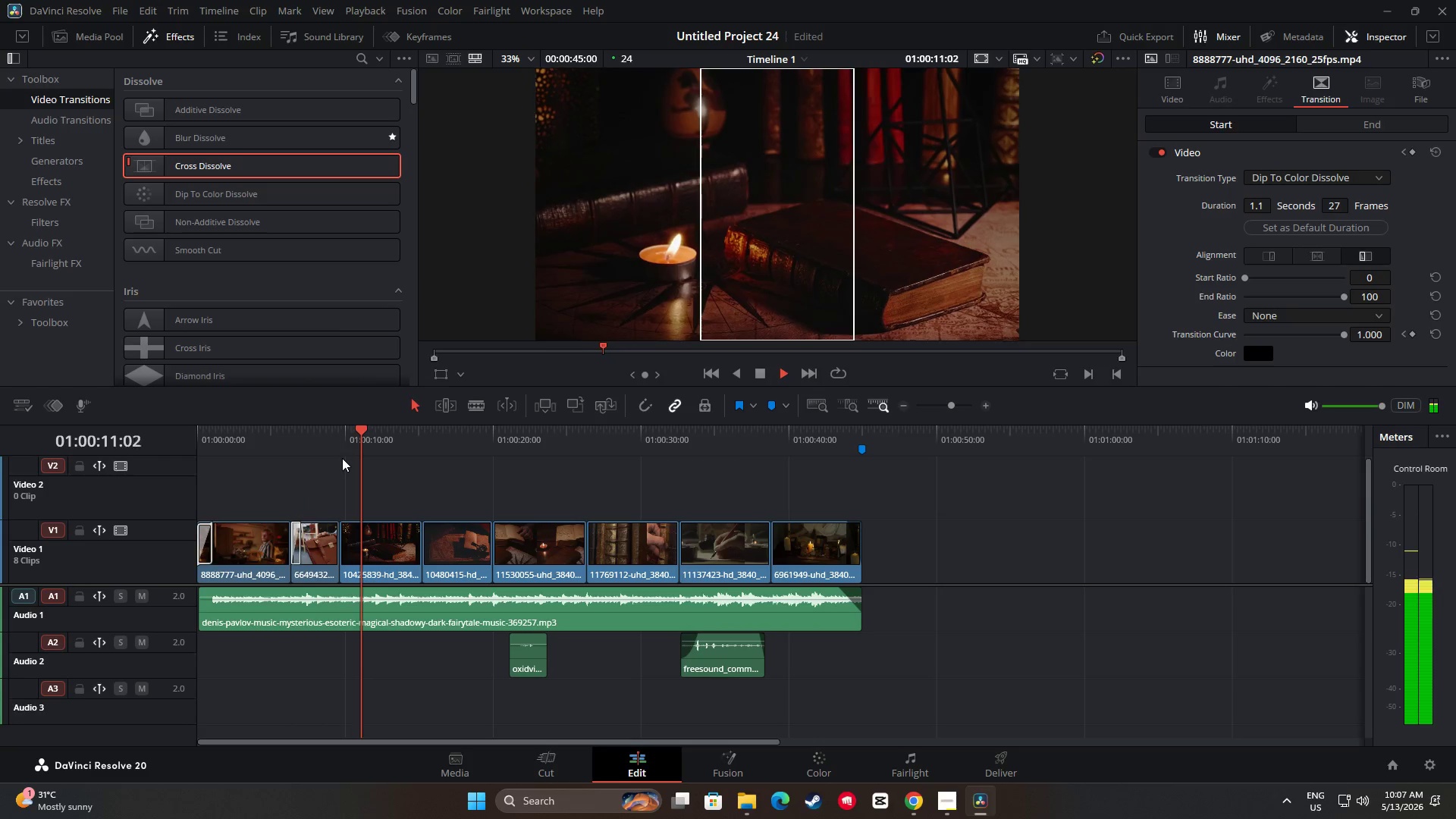 
wait(7.0)
 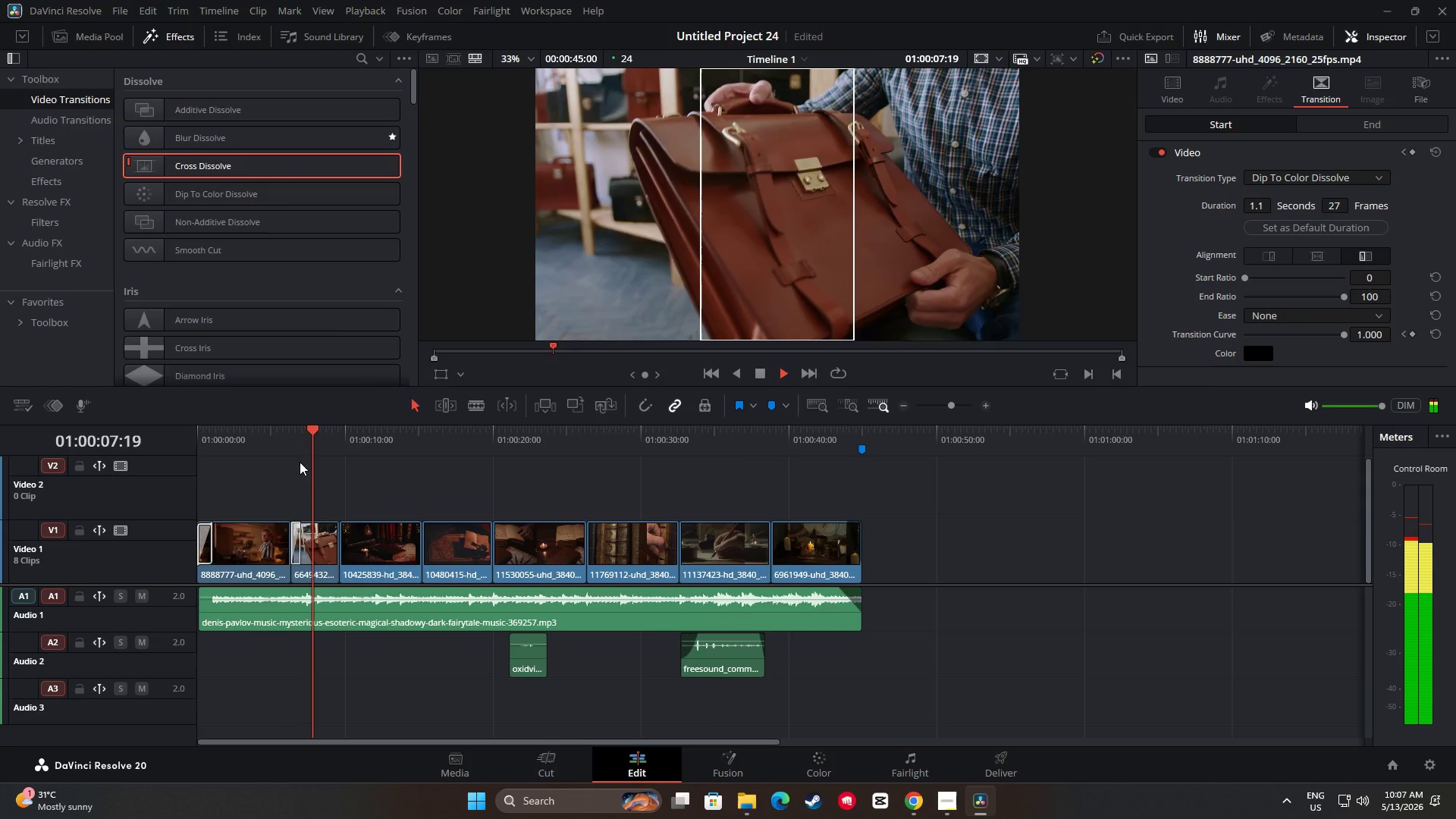 
key(Space)
 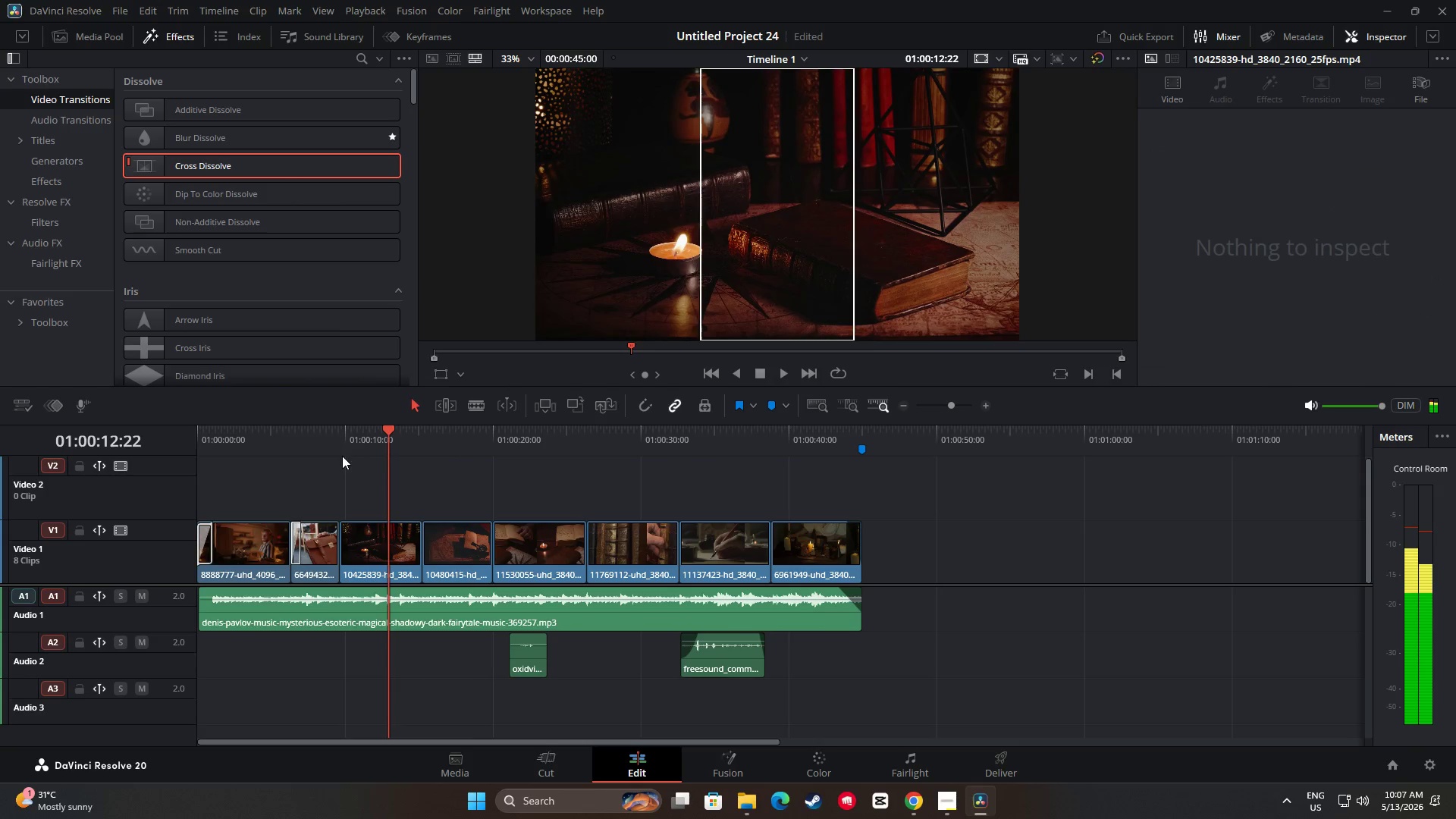 
key(Space)
 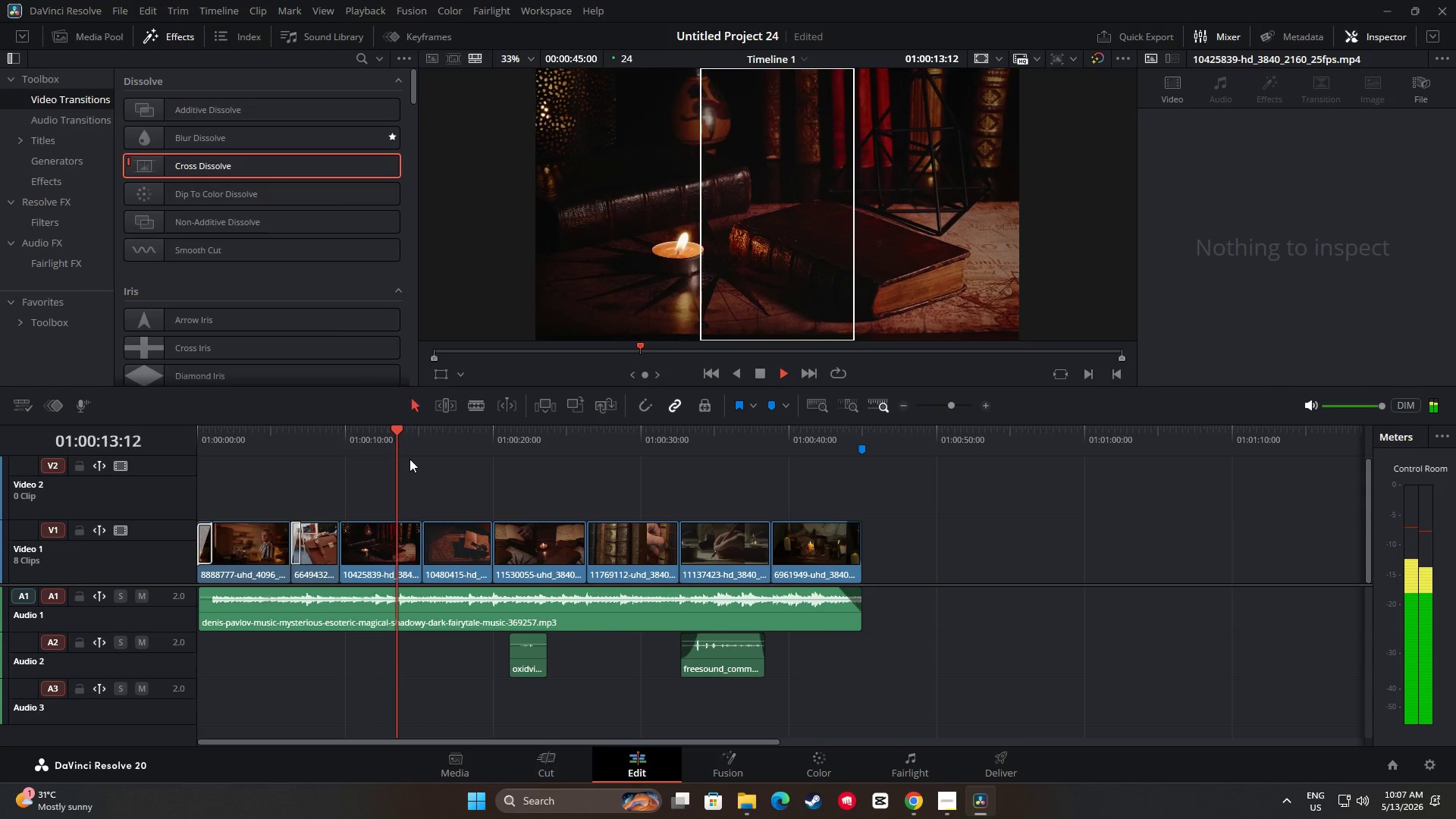 
left_click_drag(start_coordinate=[405, 433], to_coordinate=[322, 443])
 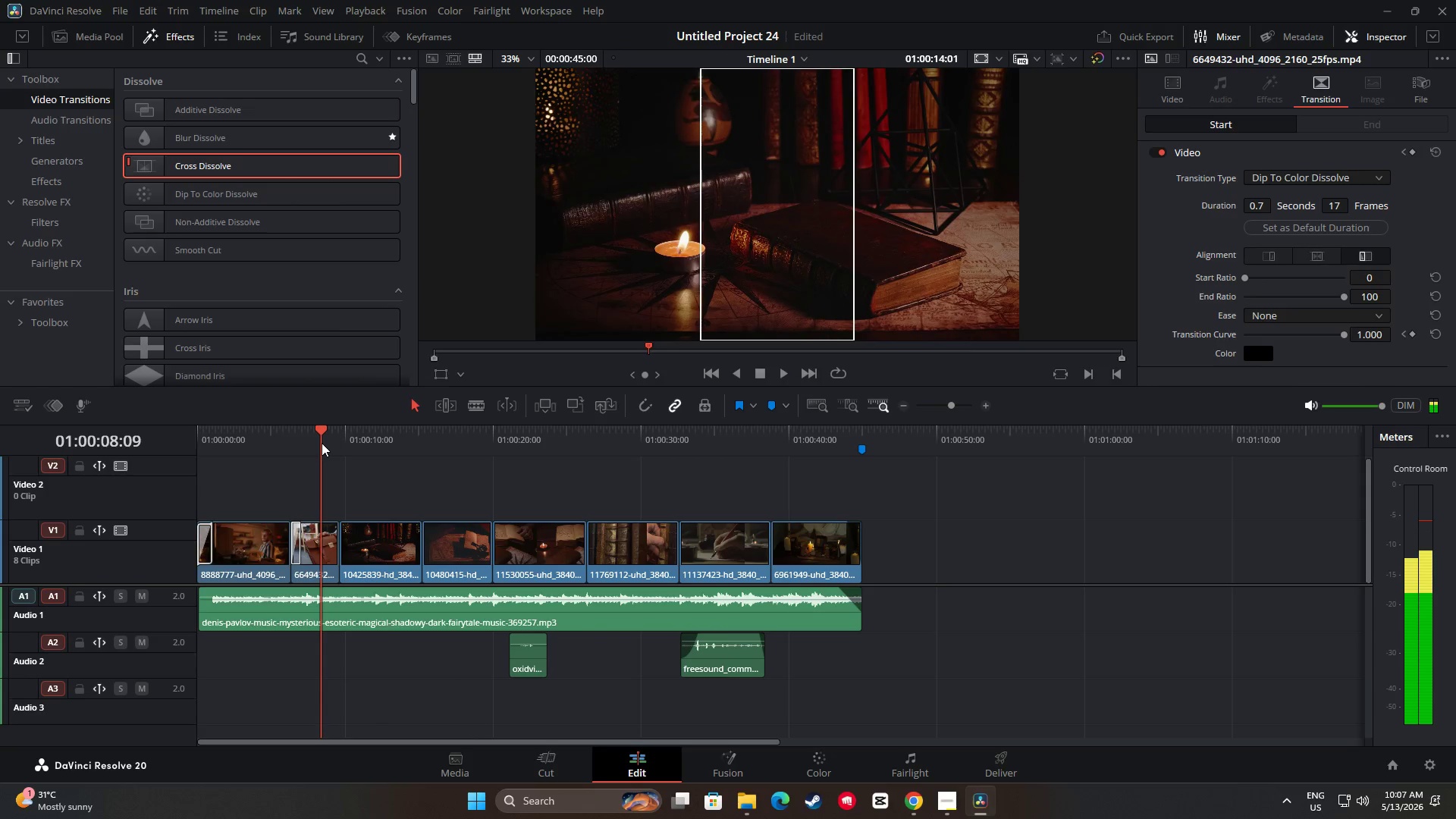 
key(Space)
 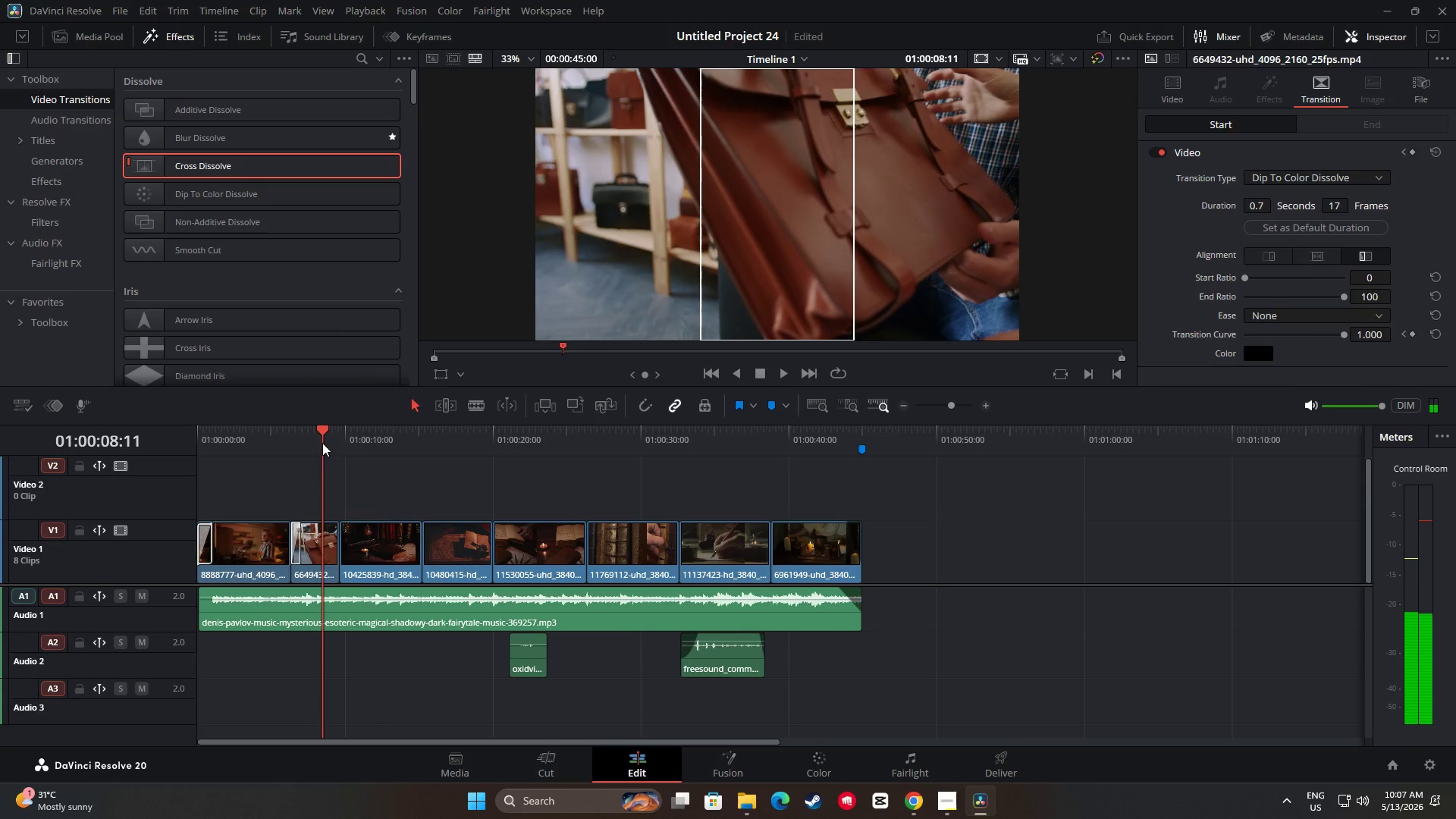 
key(Space)
 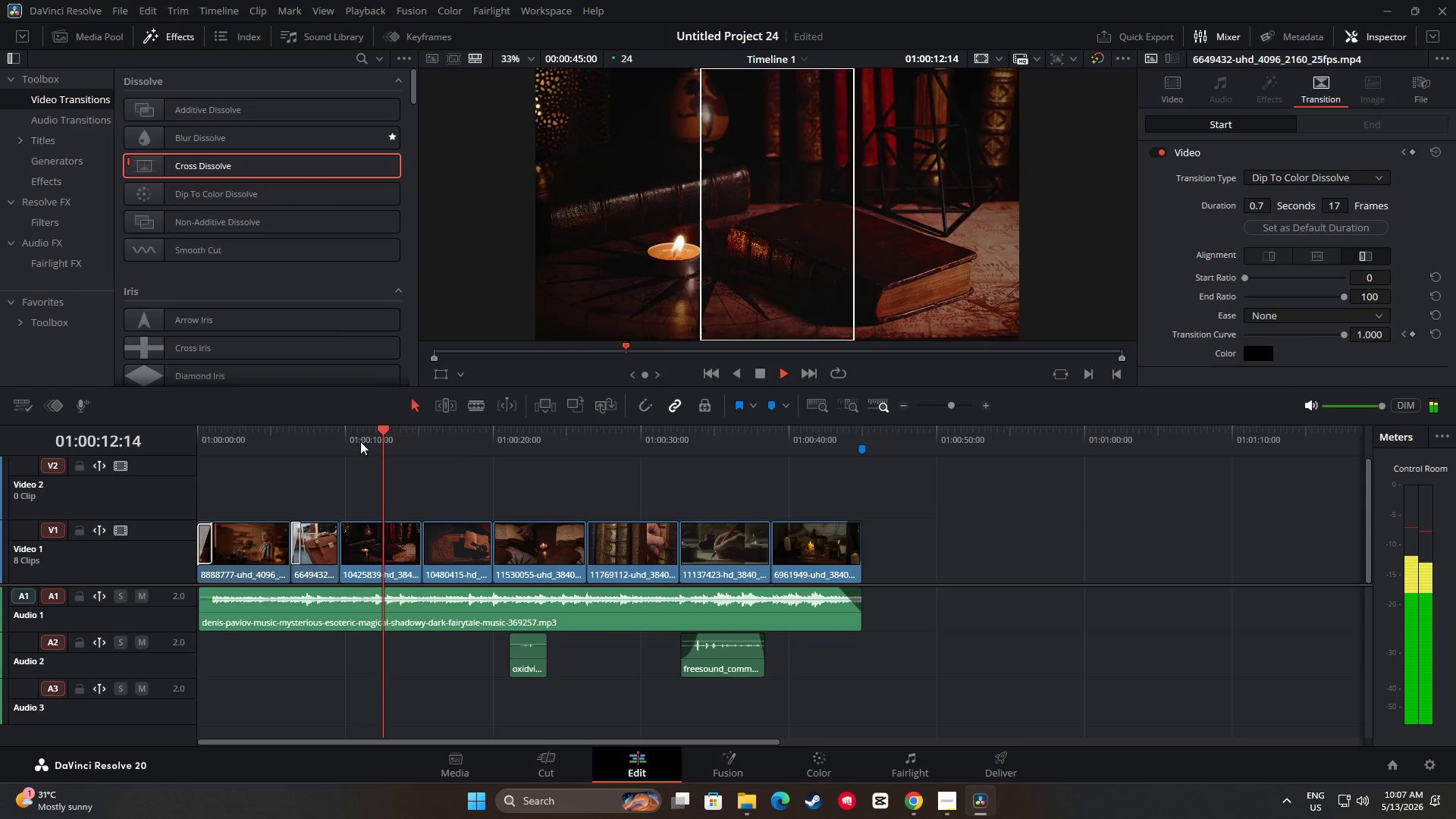 
wait(5.67)
 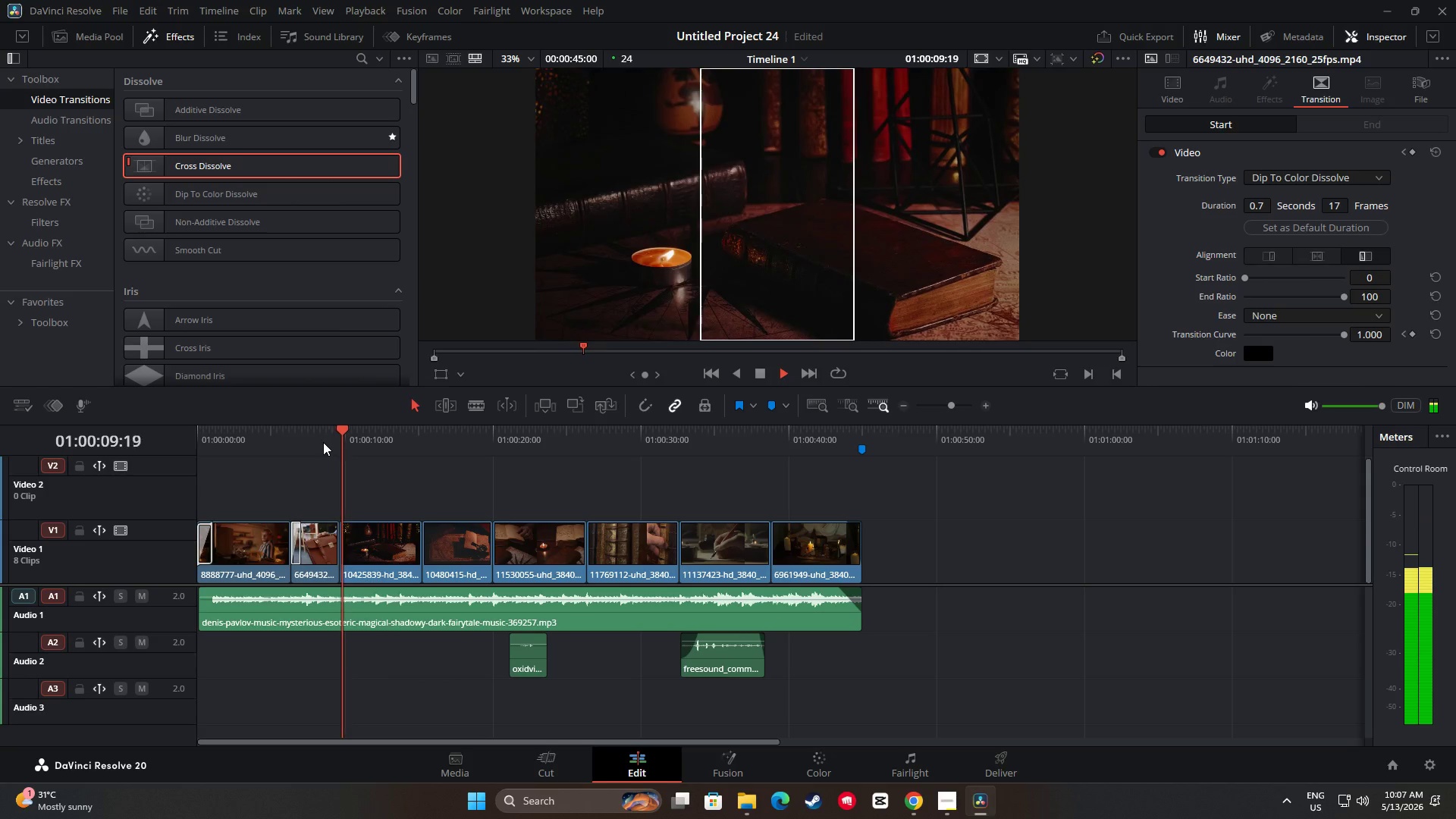 
key(Space)
 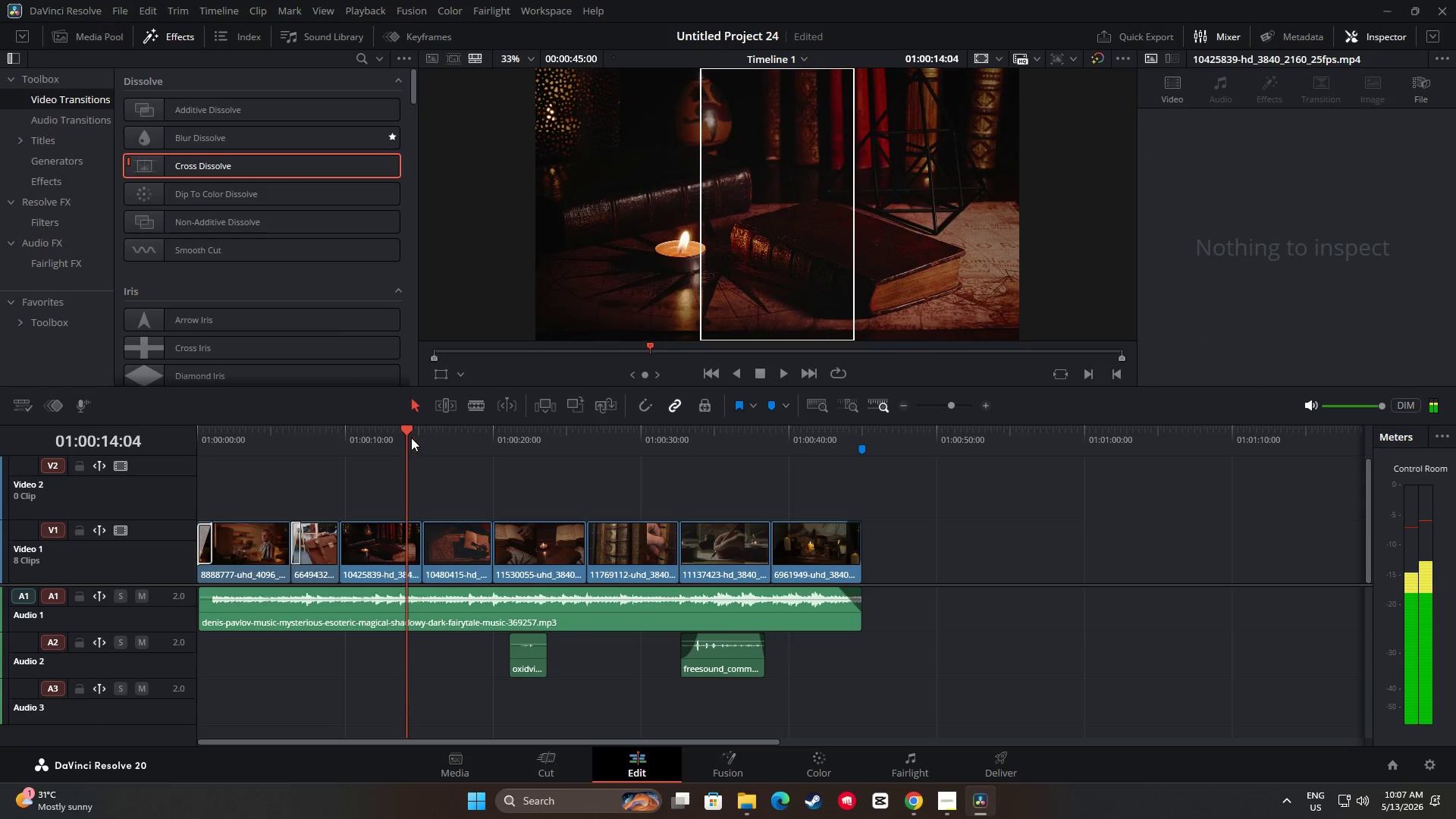 
left_click_drag(start_coordinate=[416, 435], to_coordinate=[334, 450])
 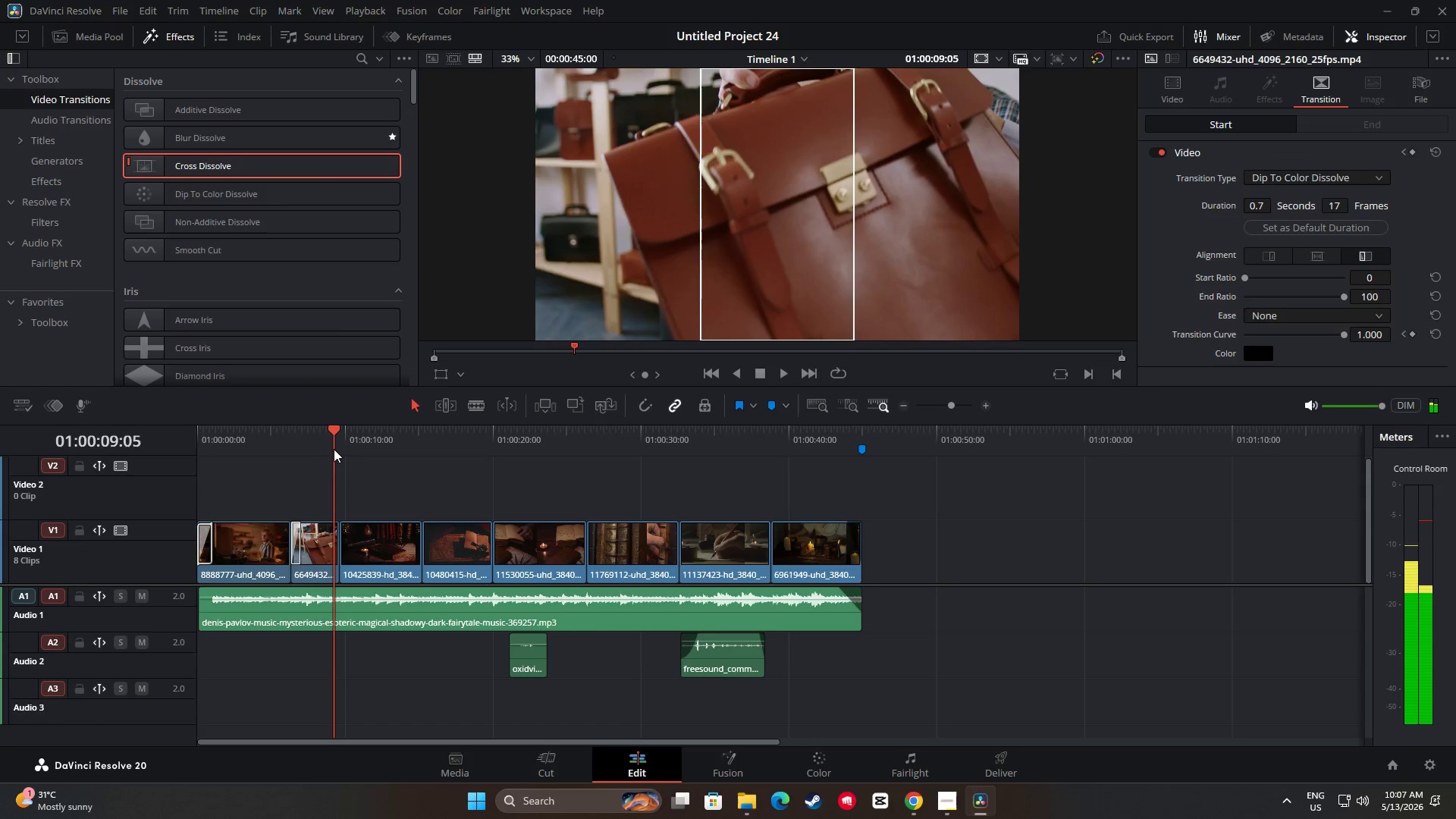 
key(Space)
 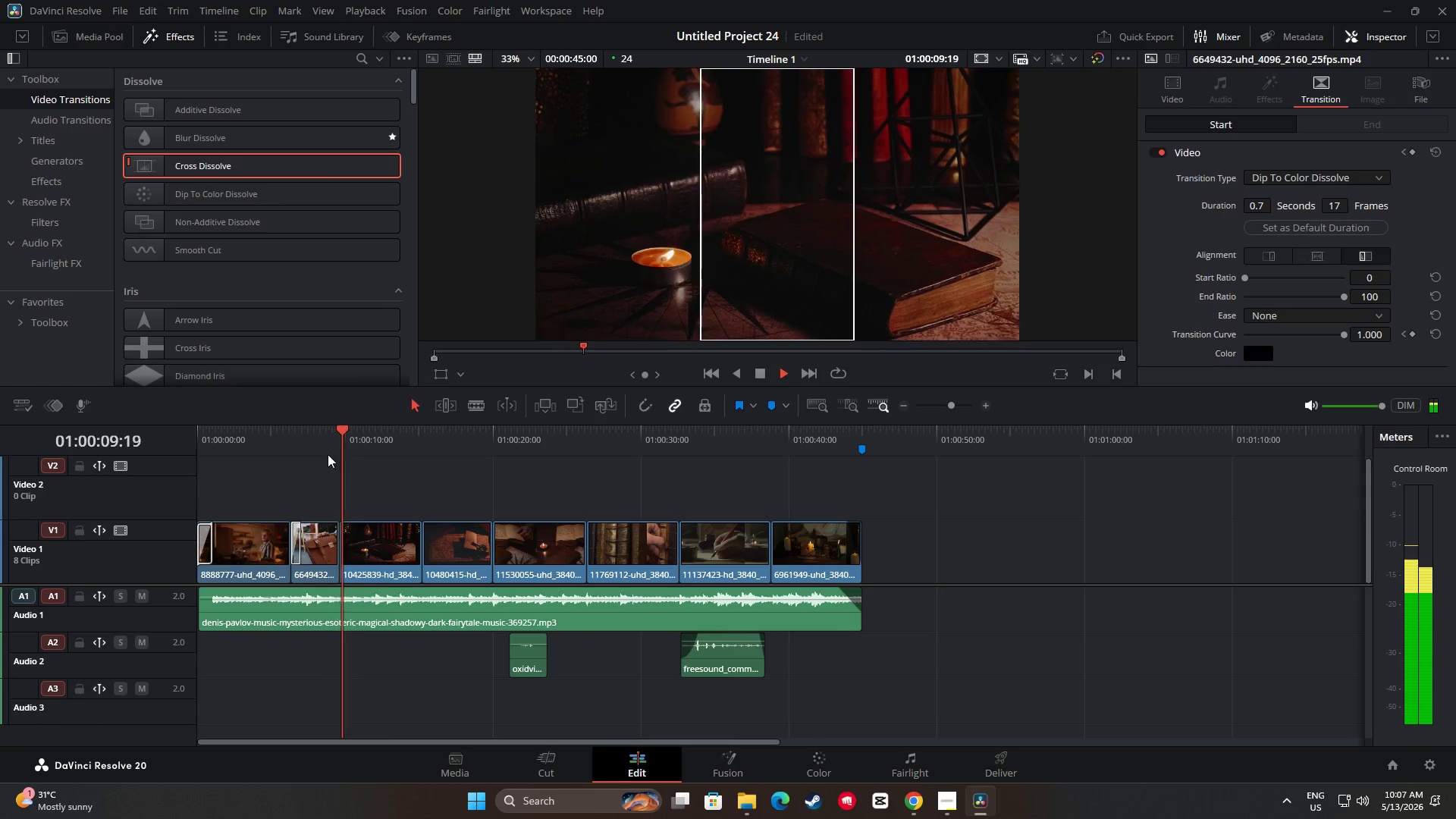 
key(Space)
 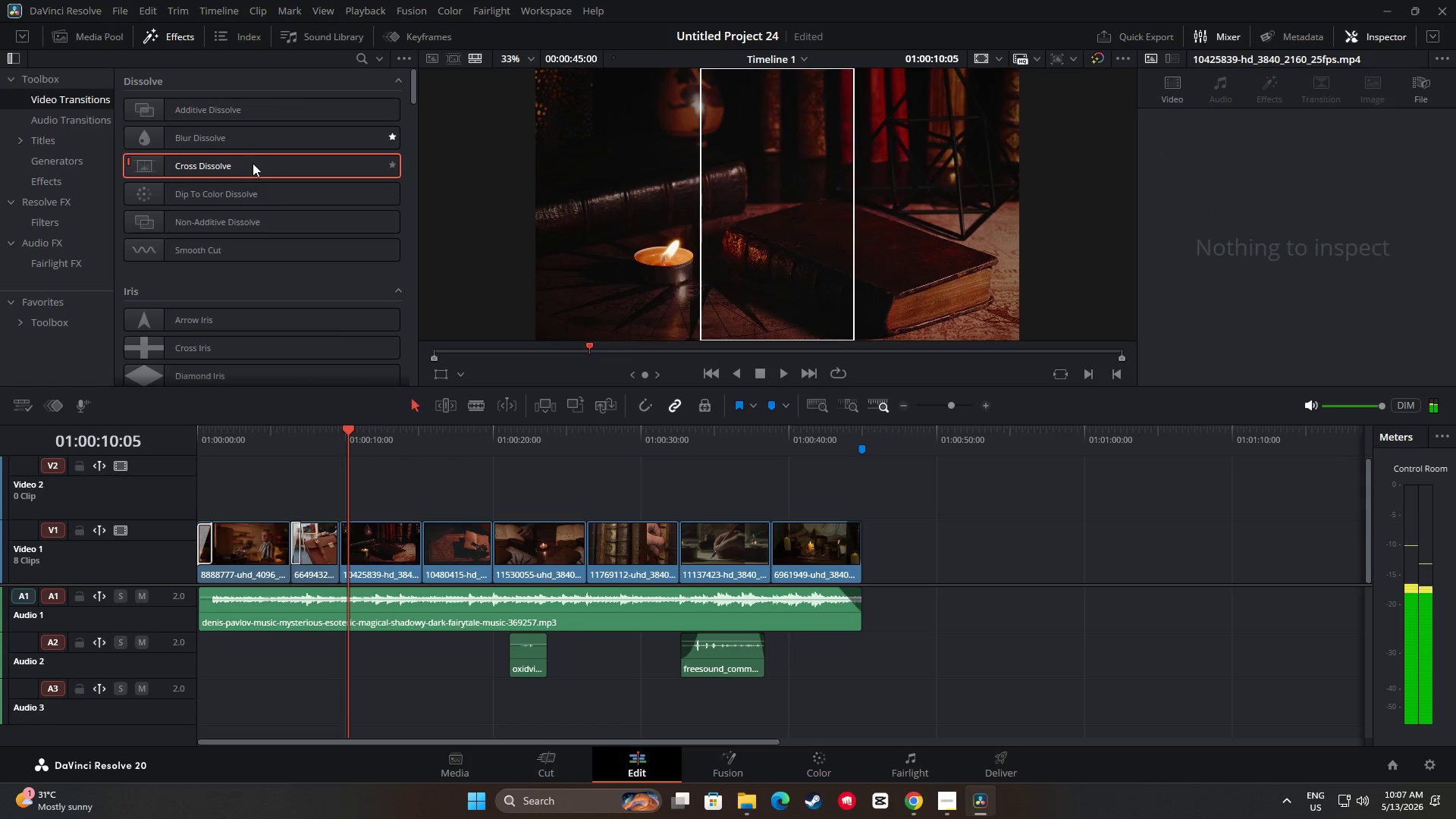 
left_click_drag(start_coordinate=[249, 163], to_coordinate=[342, 535])
 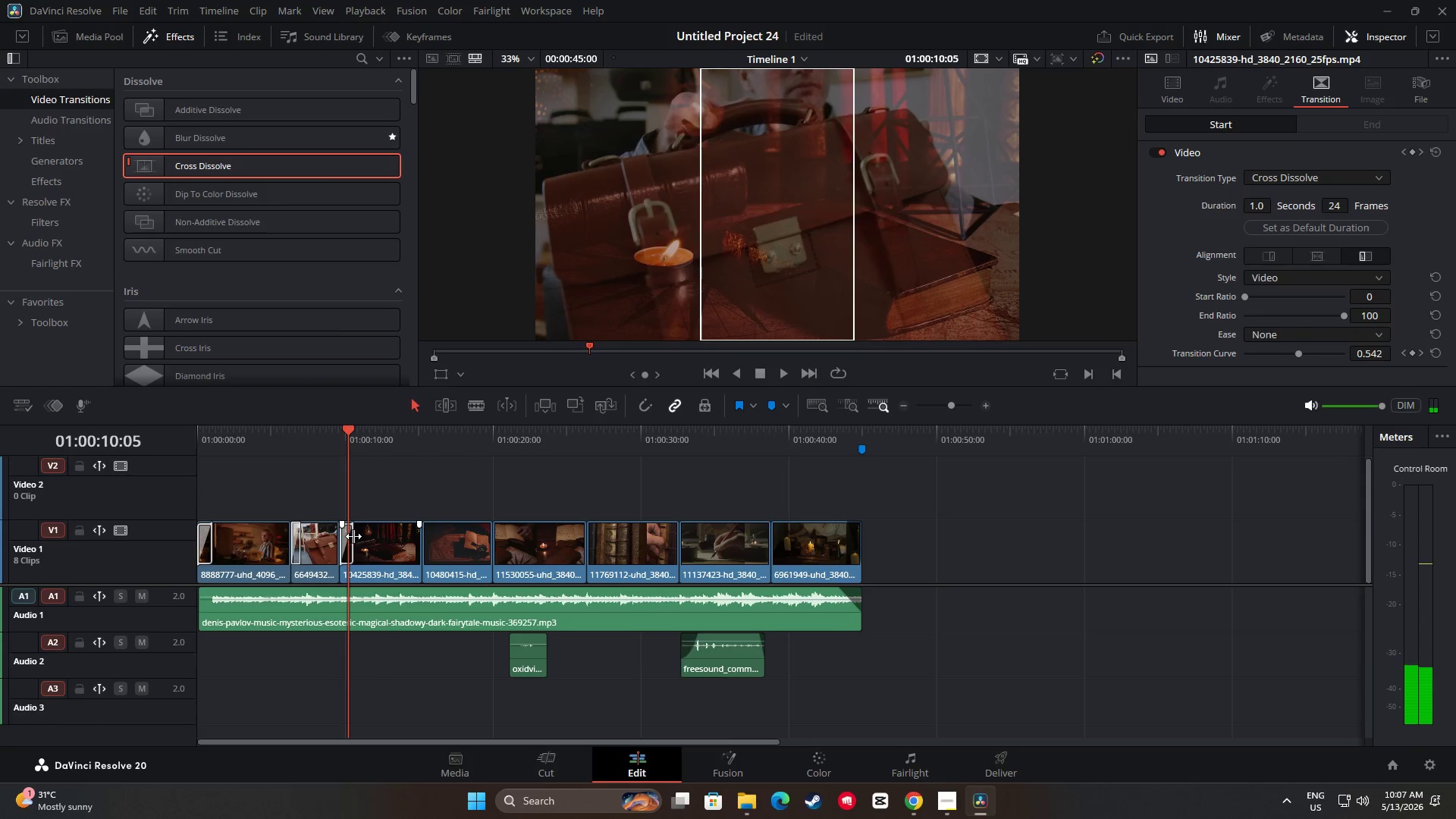 
left_click_drag(start_coordinate=[353, 536], to_coordinate=[348, 537])
 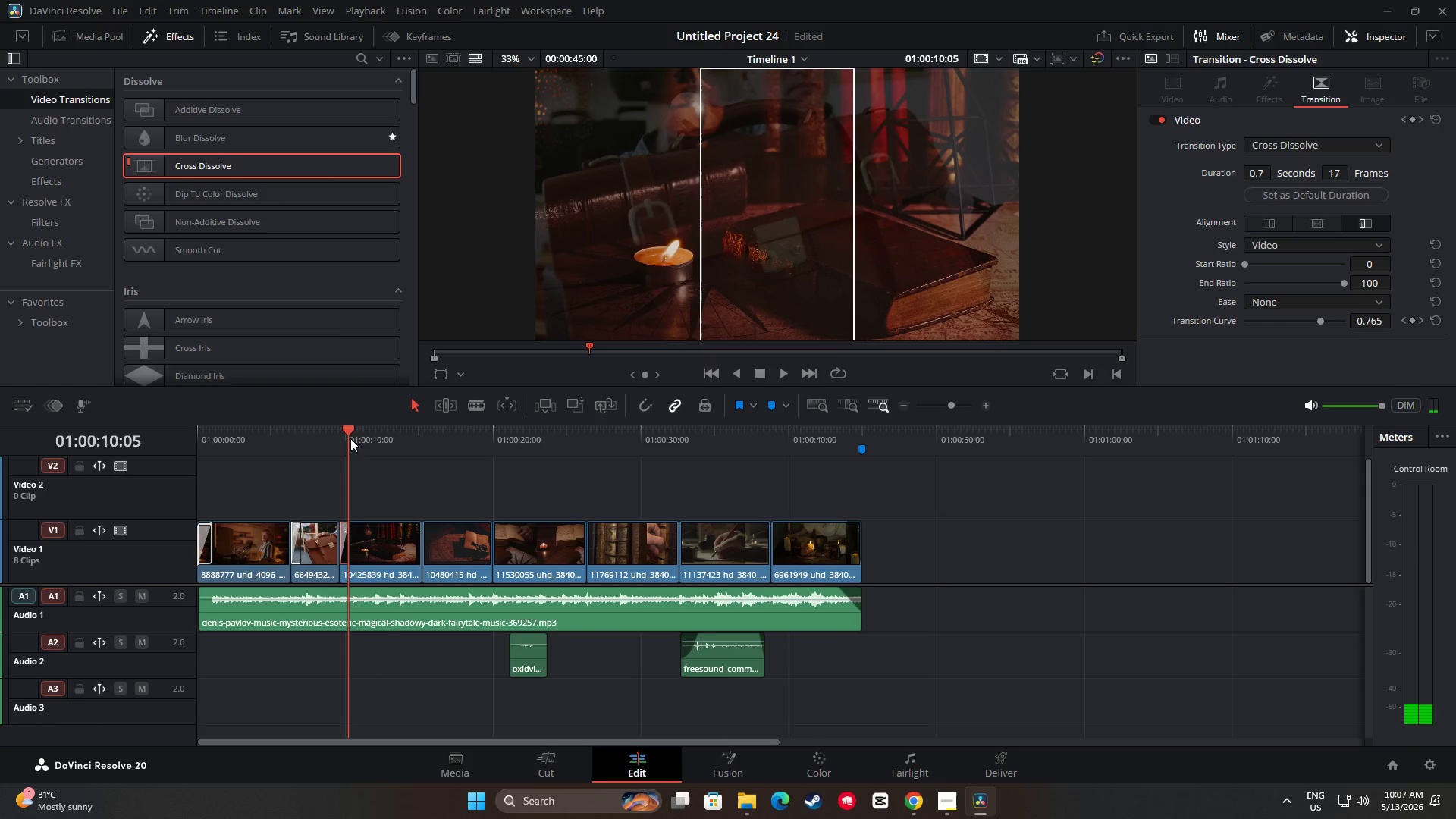 
left_click_drag(start_coordinate=[350, 425], to_coordinate=[322, 432])
 